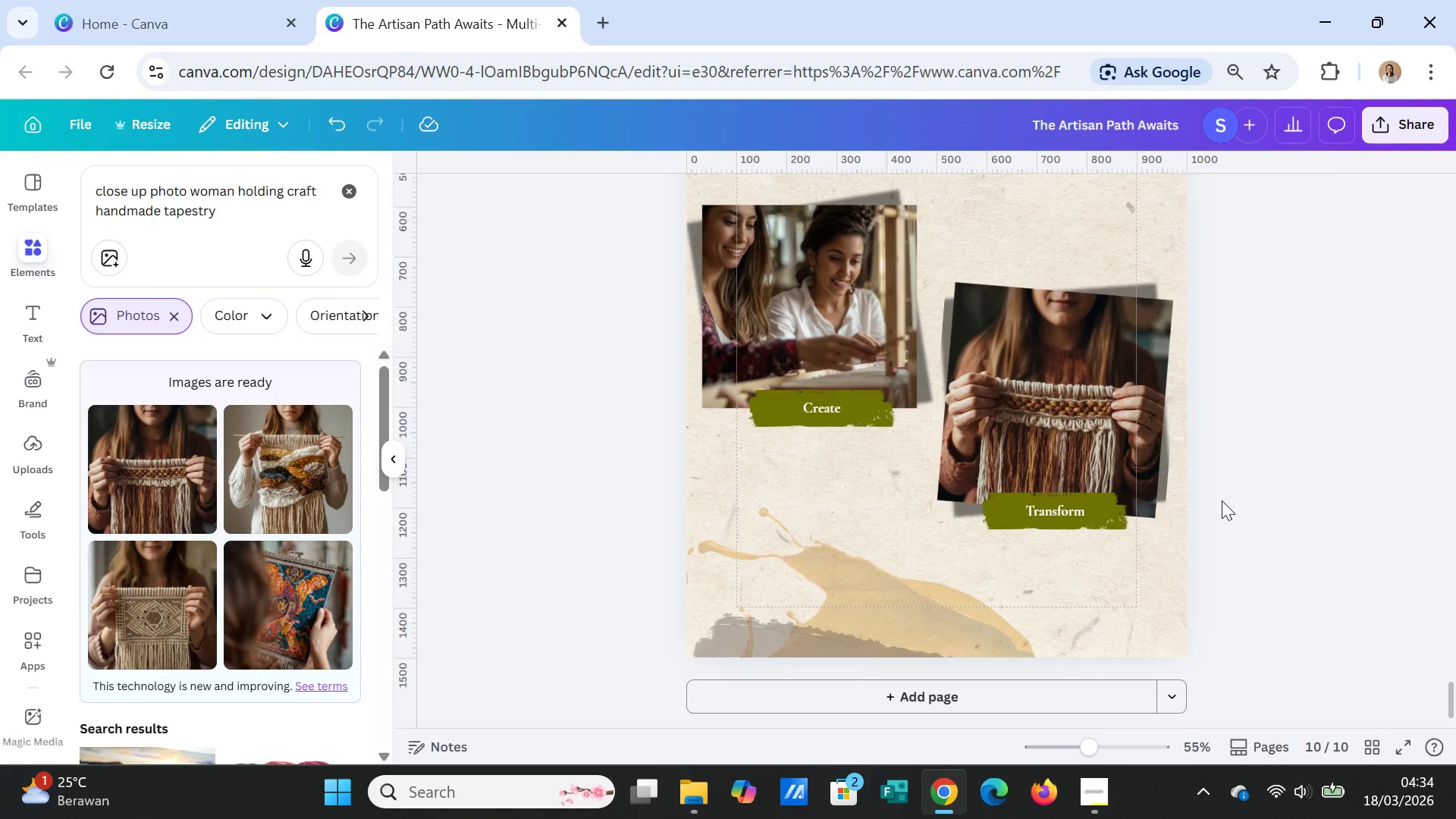 
scroll: coordinate [1222, 498], scroll_direction: up, amount: 1.0
 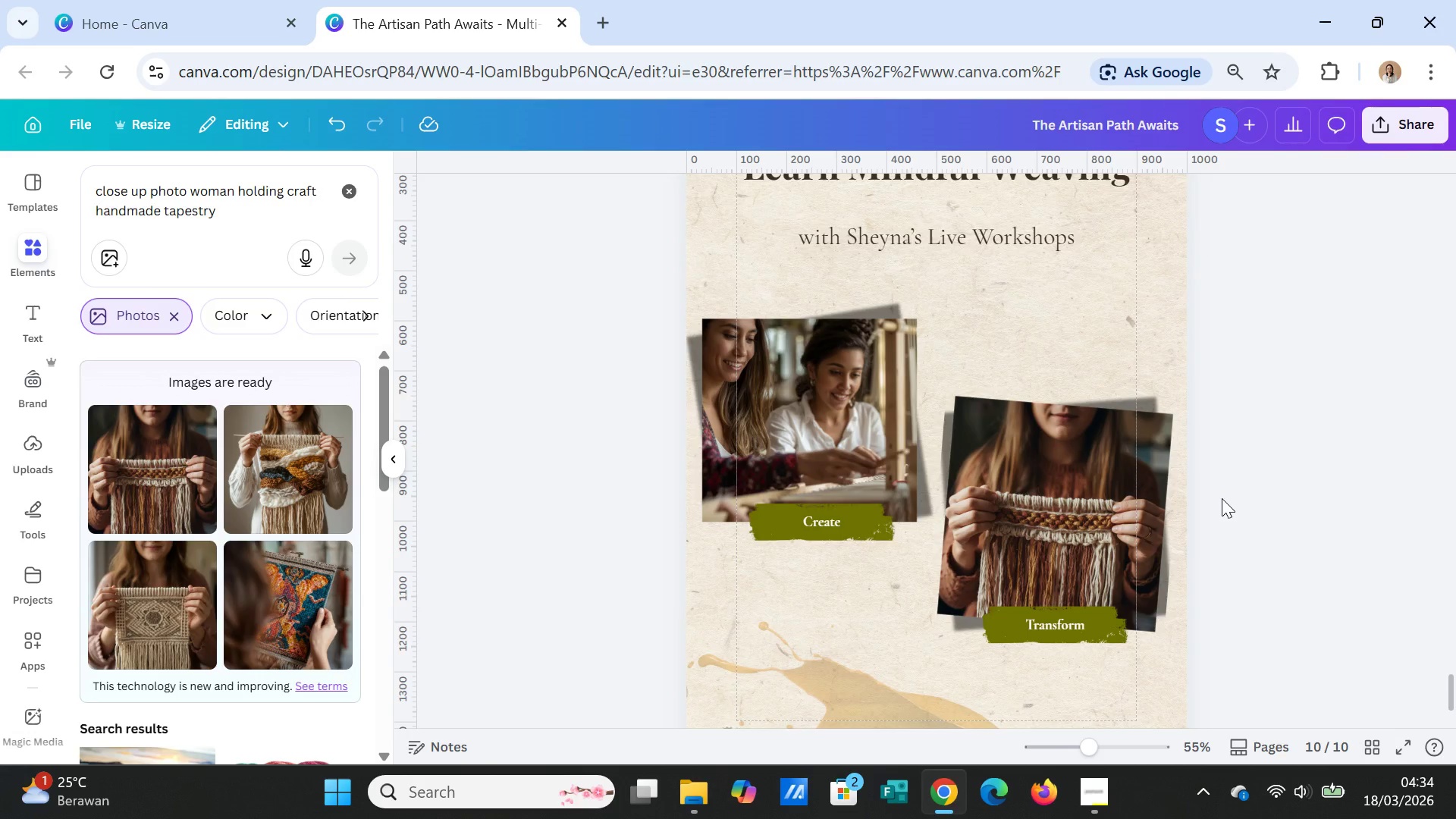 
scroll: coordinate [1222, 498], scroll_direction: down, amount: 1.0
 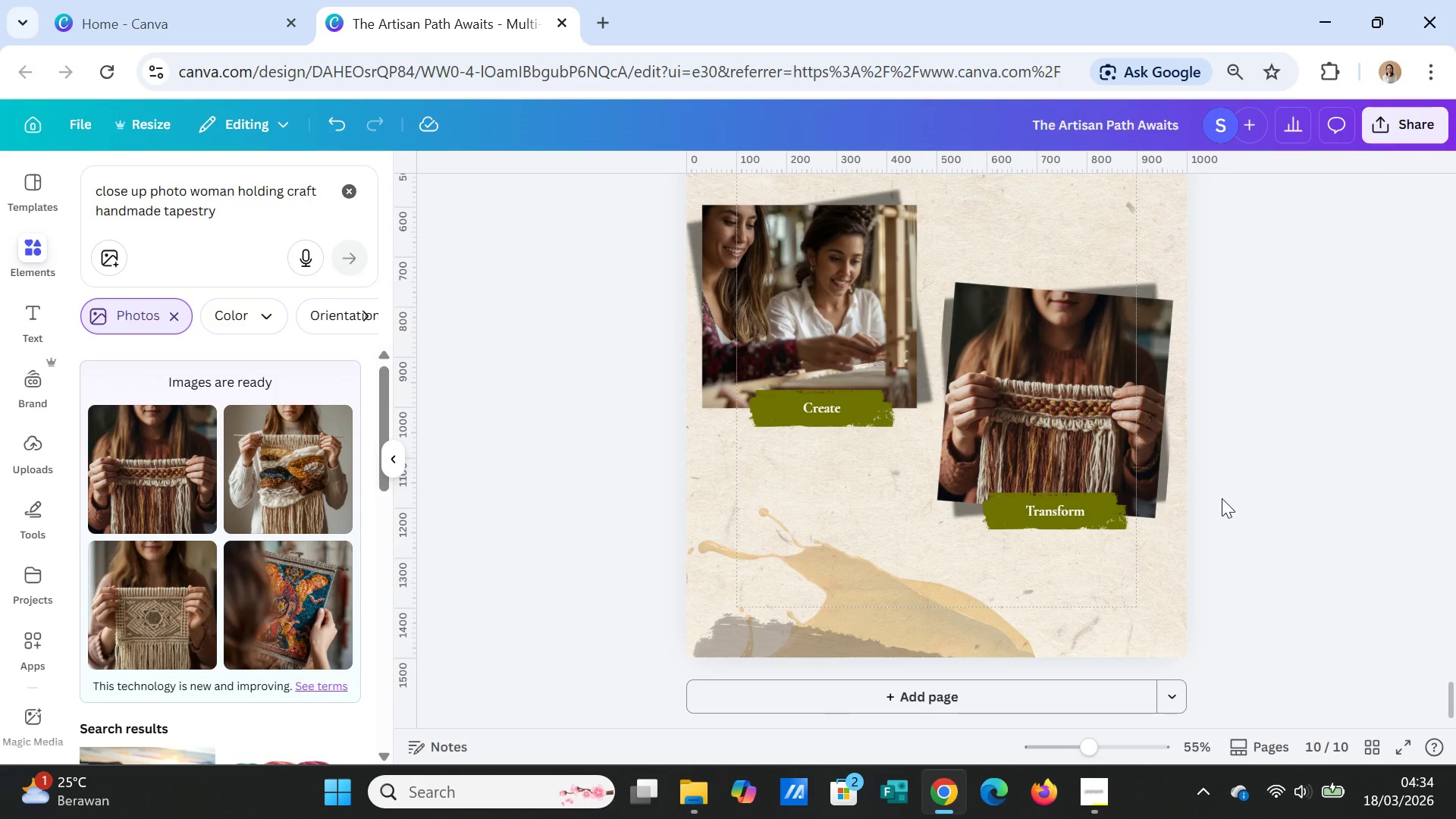 
scroll: coordinate [1222, 498], scroll_direction: up, amount: 1.0
 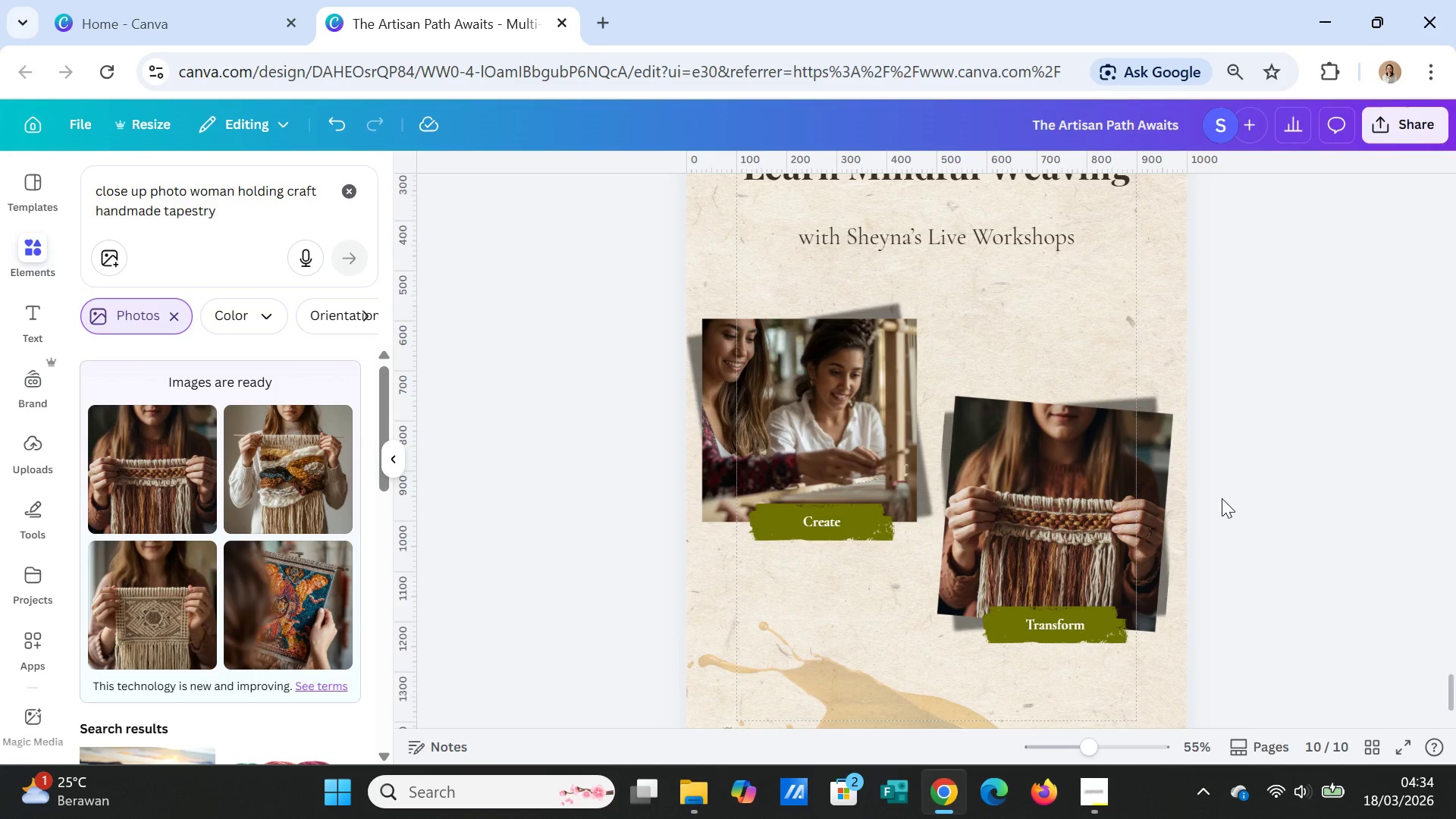 
wait(10.68)
 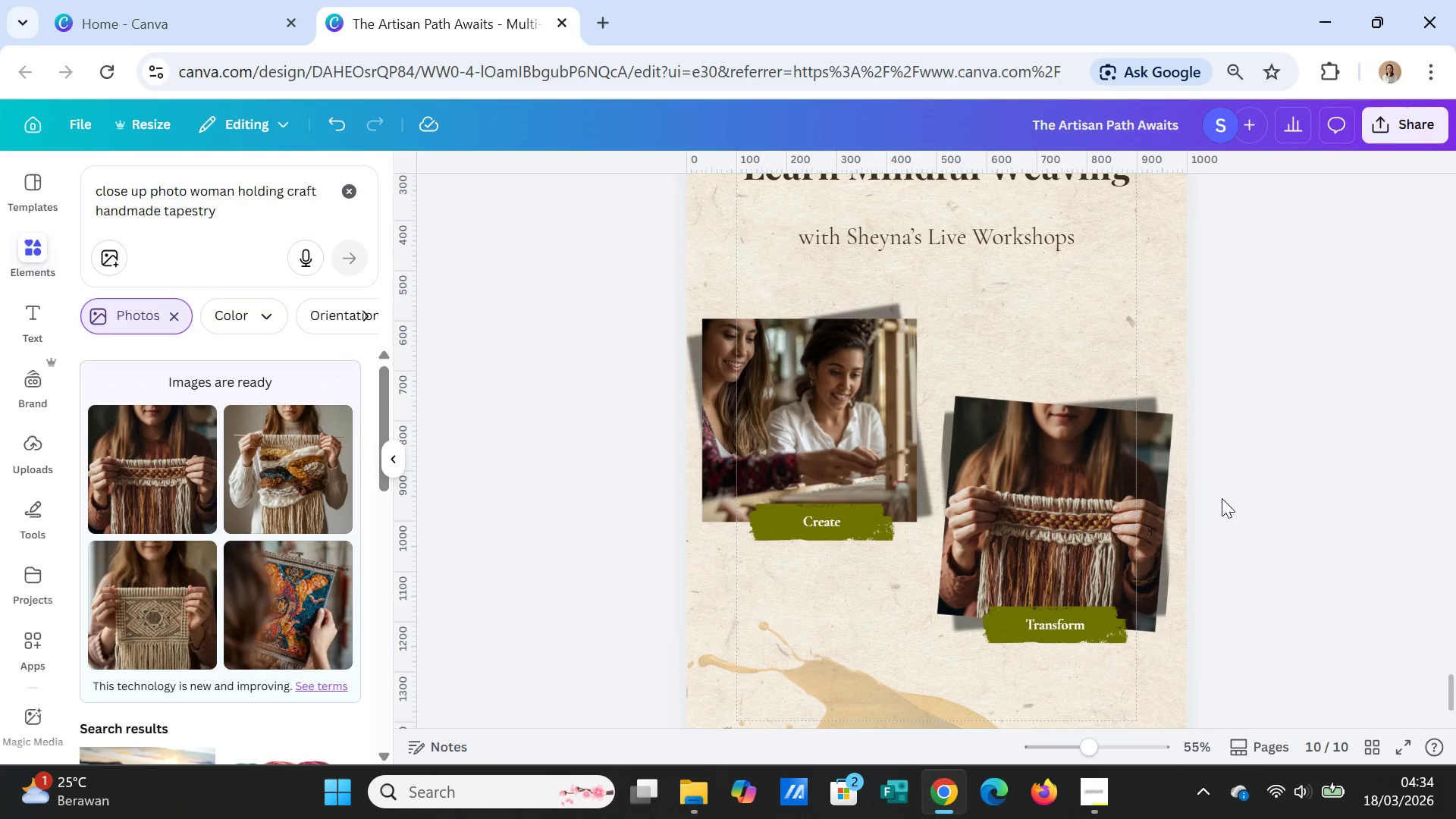 
left_click([1046, 516])
 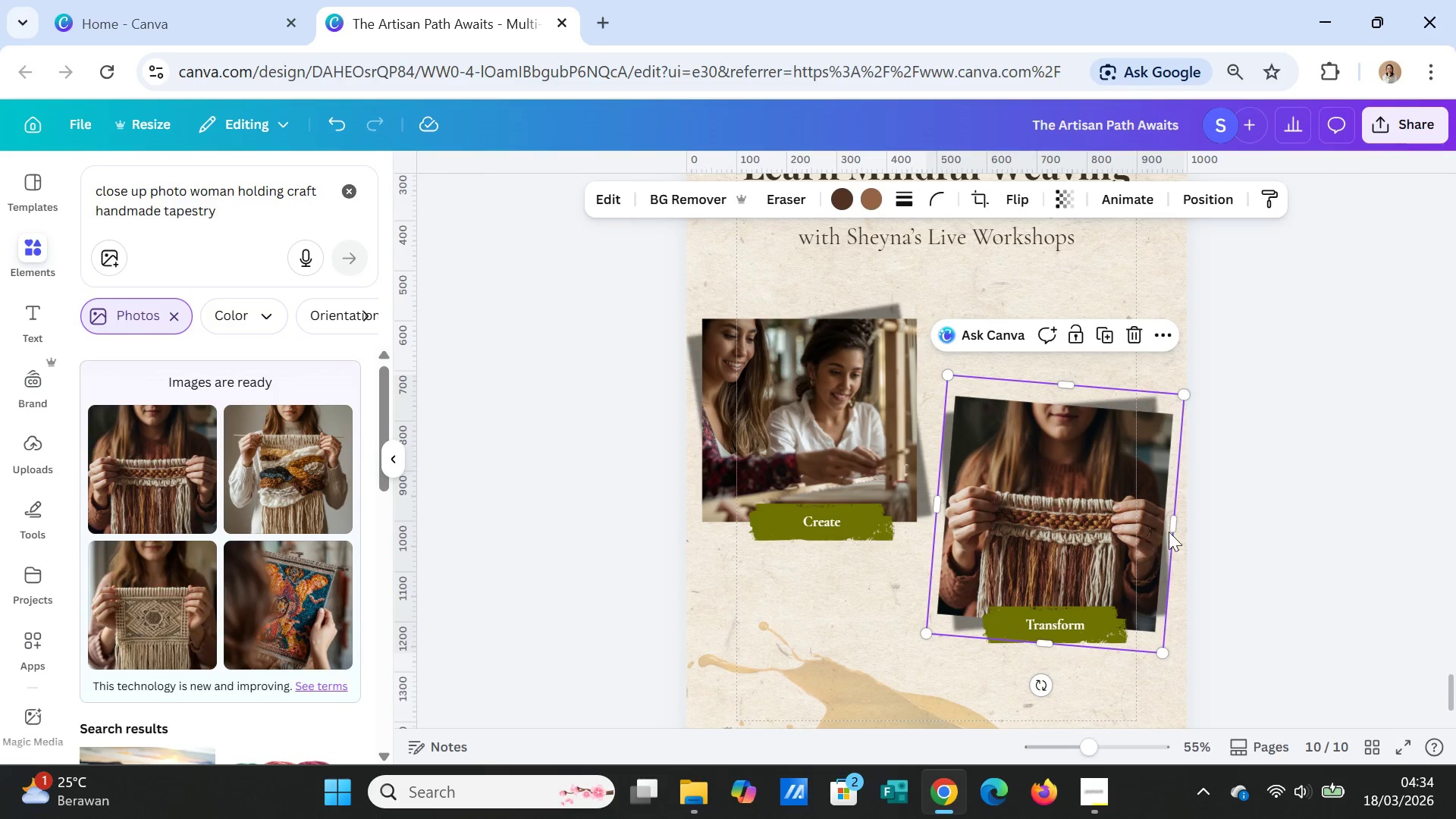 
left_click_drag(start_coordinate=[1175, 529], to_coordinate=[1190, 532])
 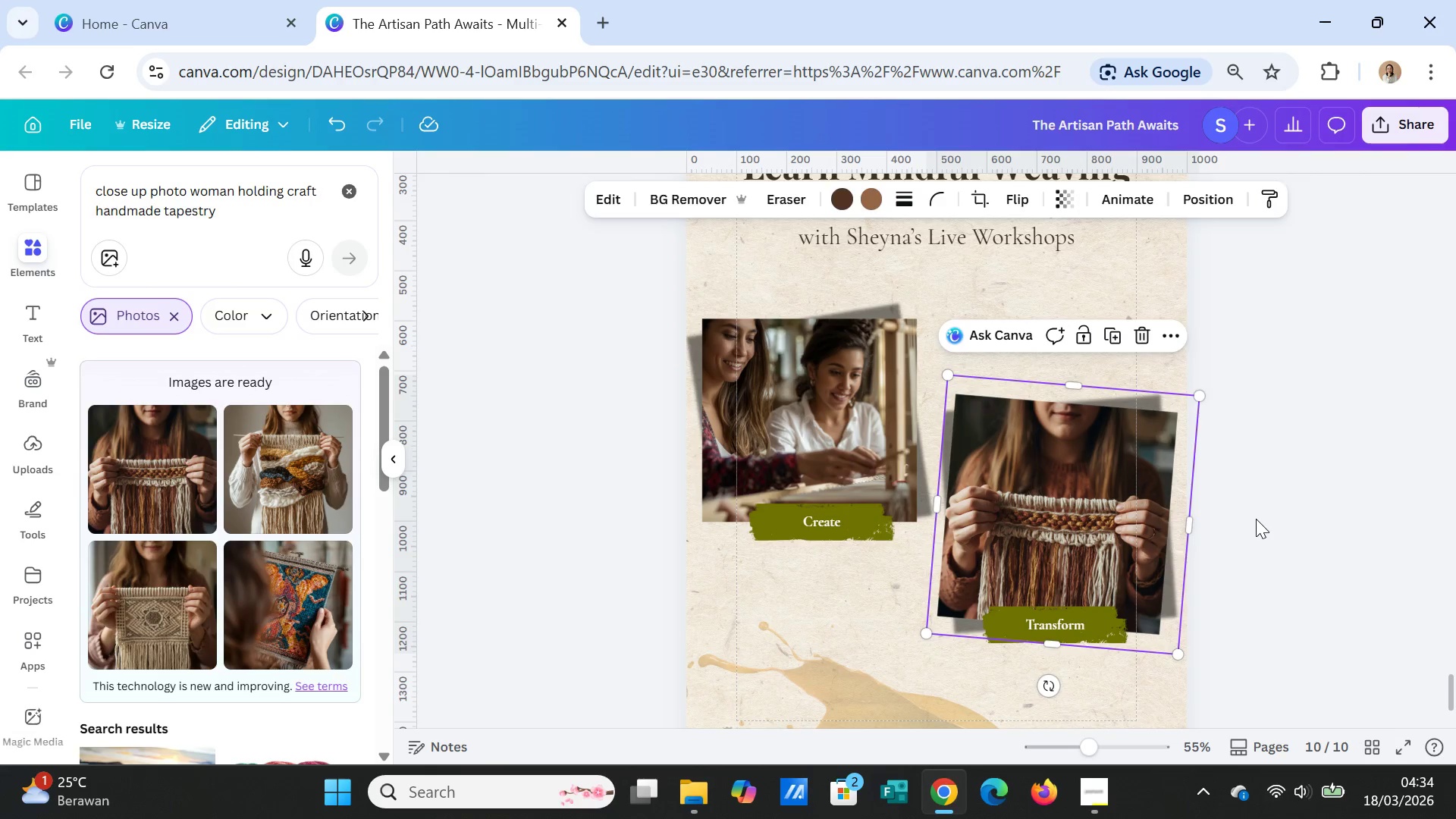 
left_click([1256, 519])
 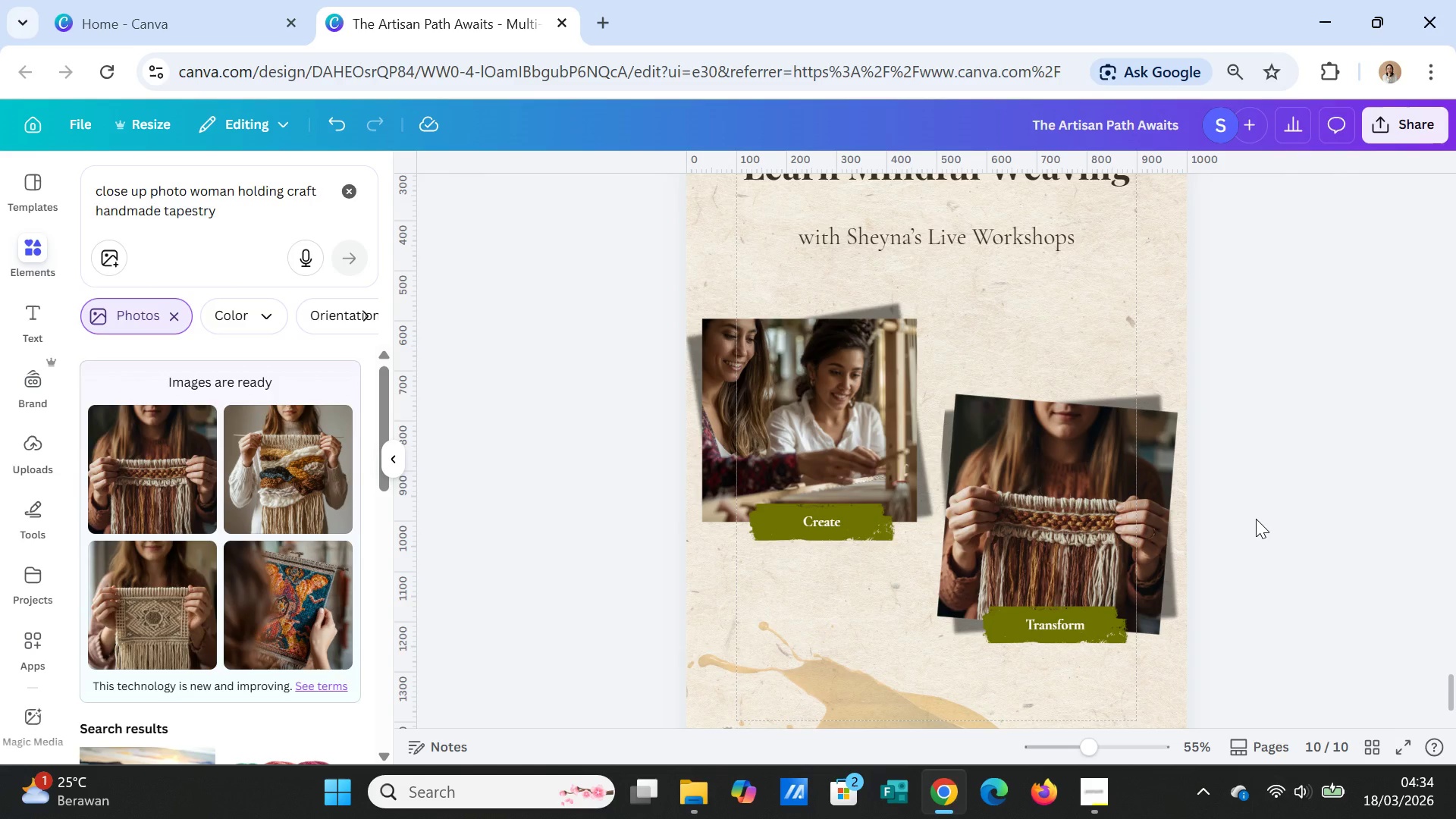 
scroll: coordinate [1256, 519], scroll_direction: down, amount: 2.0
 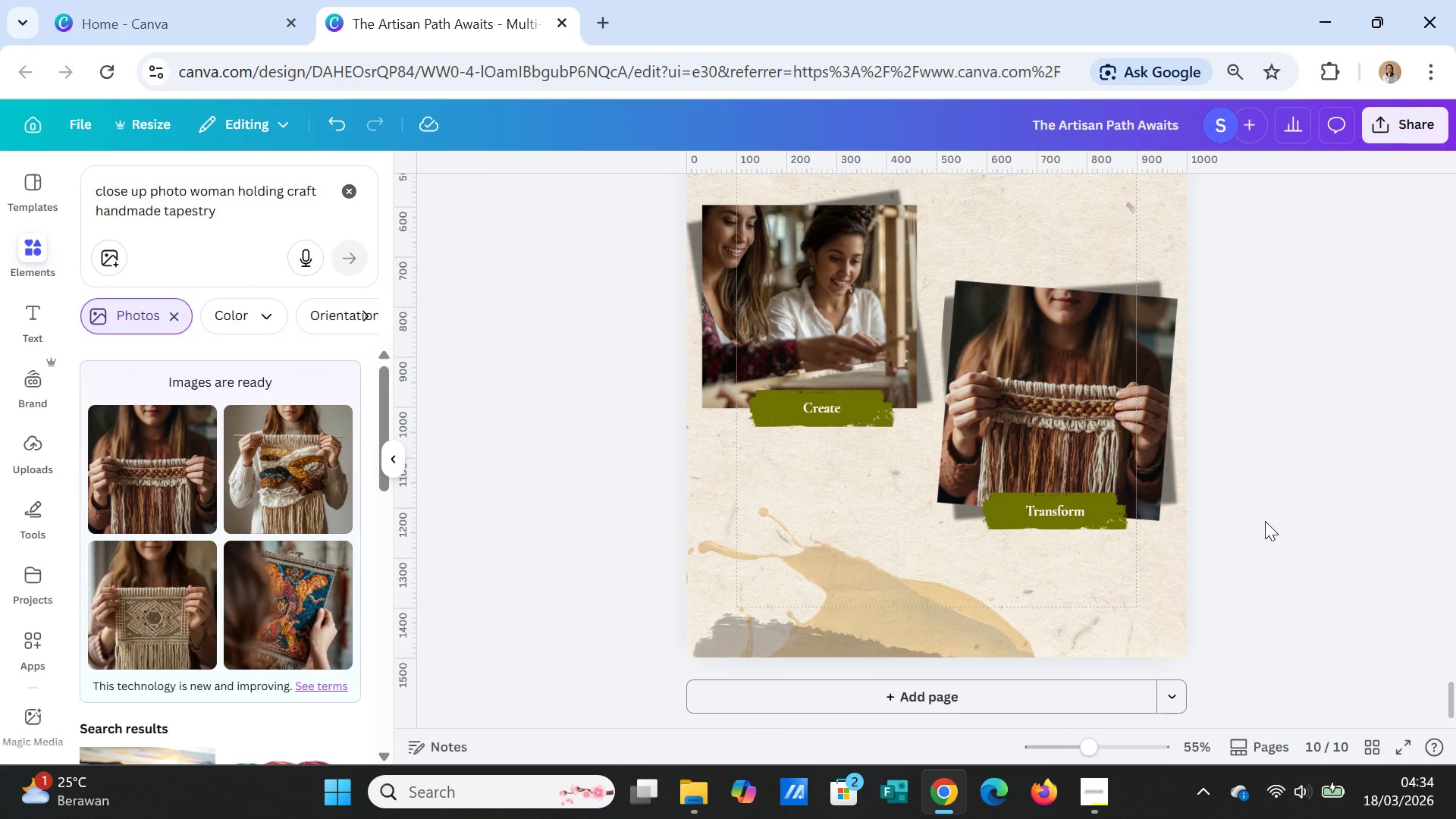 
scroll: coordinate [1265, 521], scroll_direction: up, amount: 4.0
 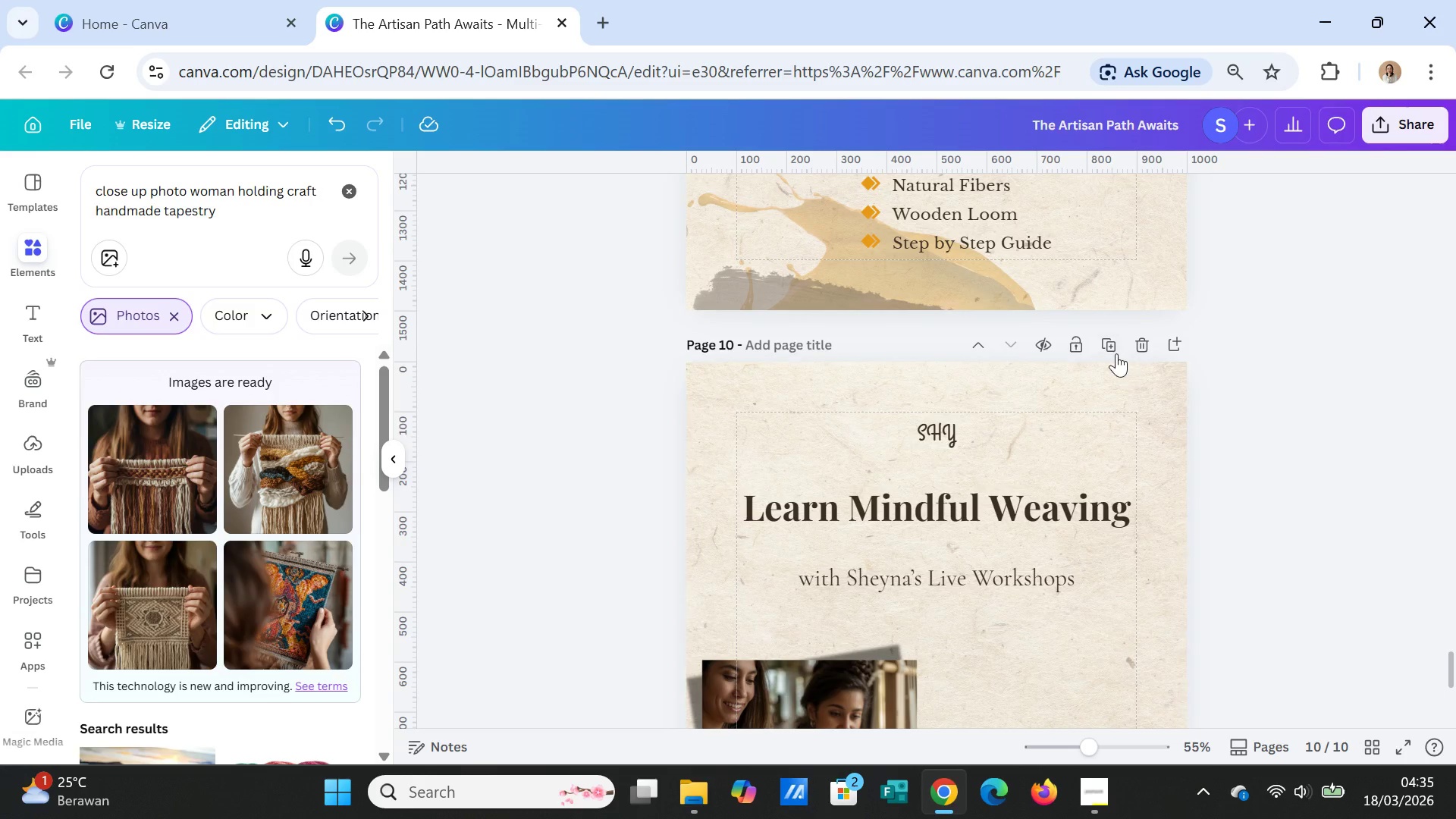 
left_click([1116, 350])
 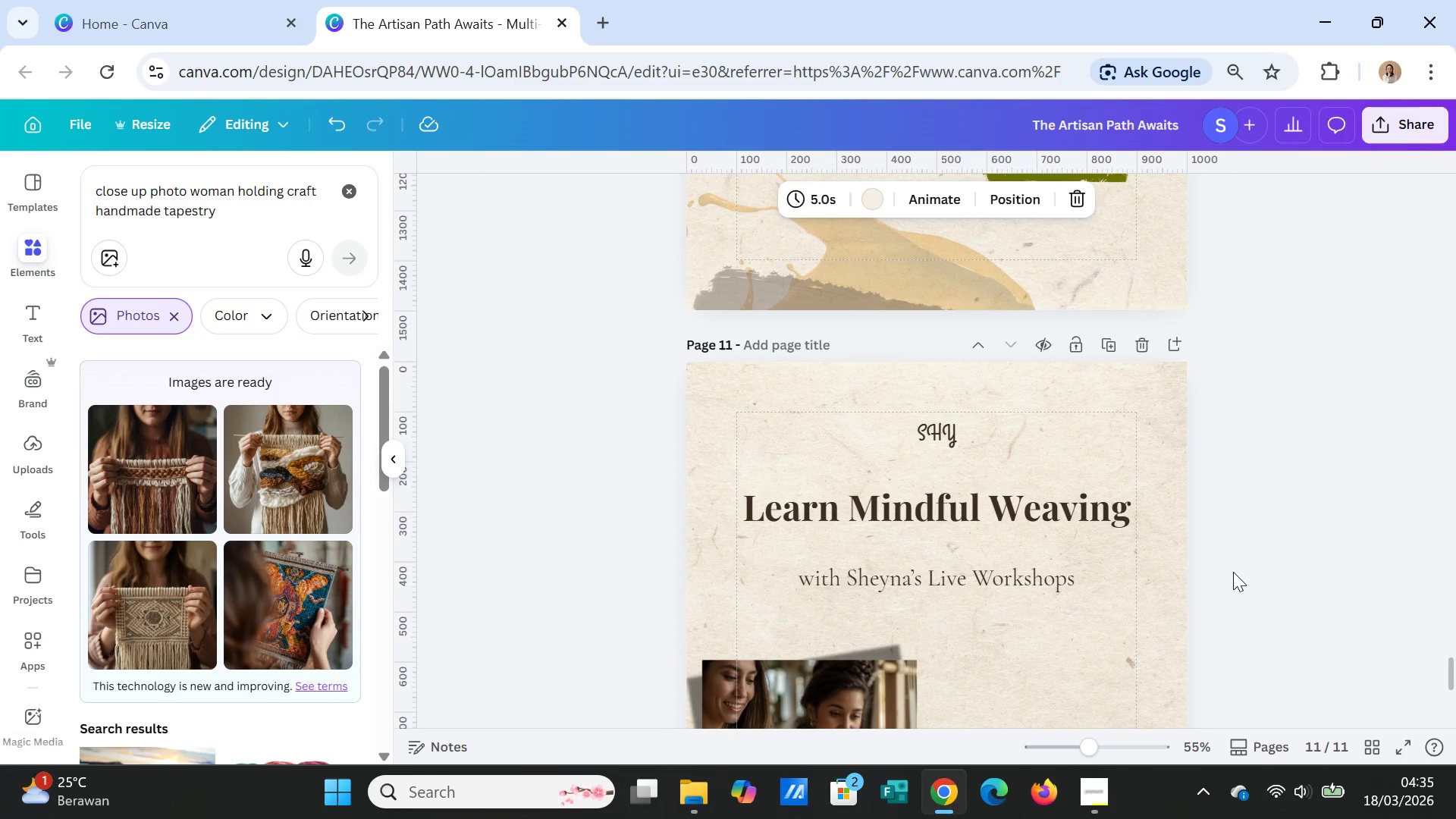 
scroll: coordinate [1234, 573], scroll_direction: down, amount: 3.0
 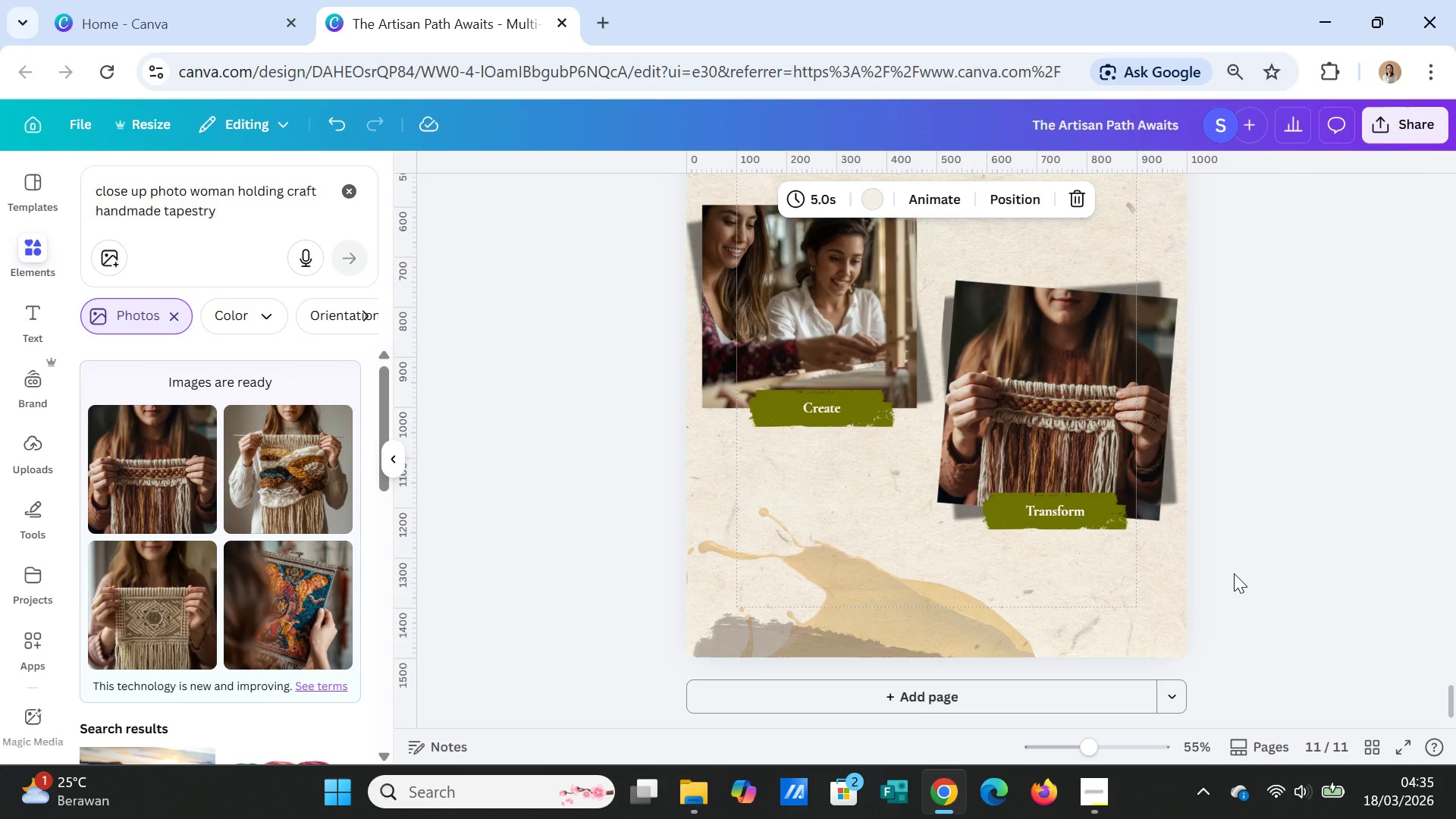 
scroll: coordinate [1234, 573], scroll_direction: up, amount: 1.0
 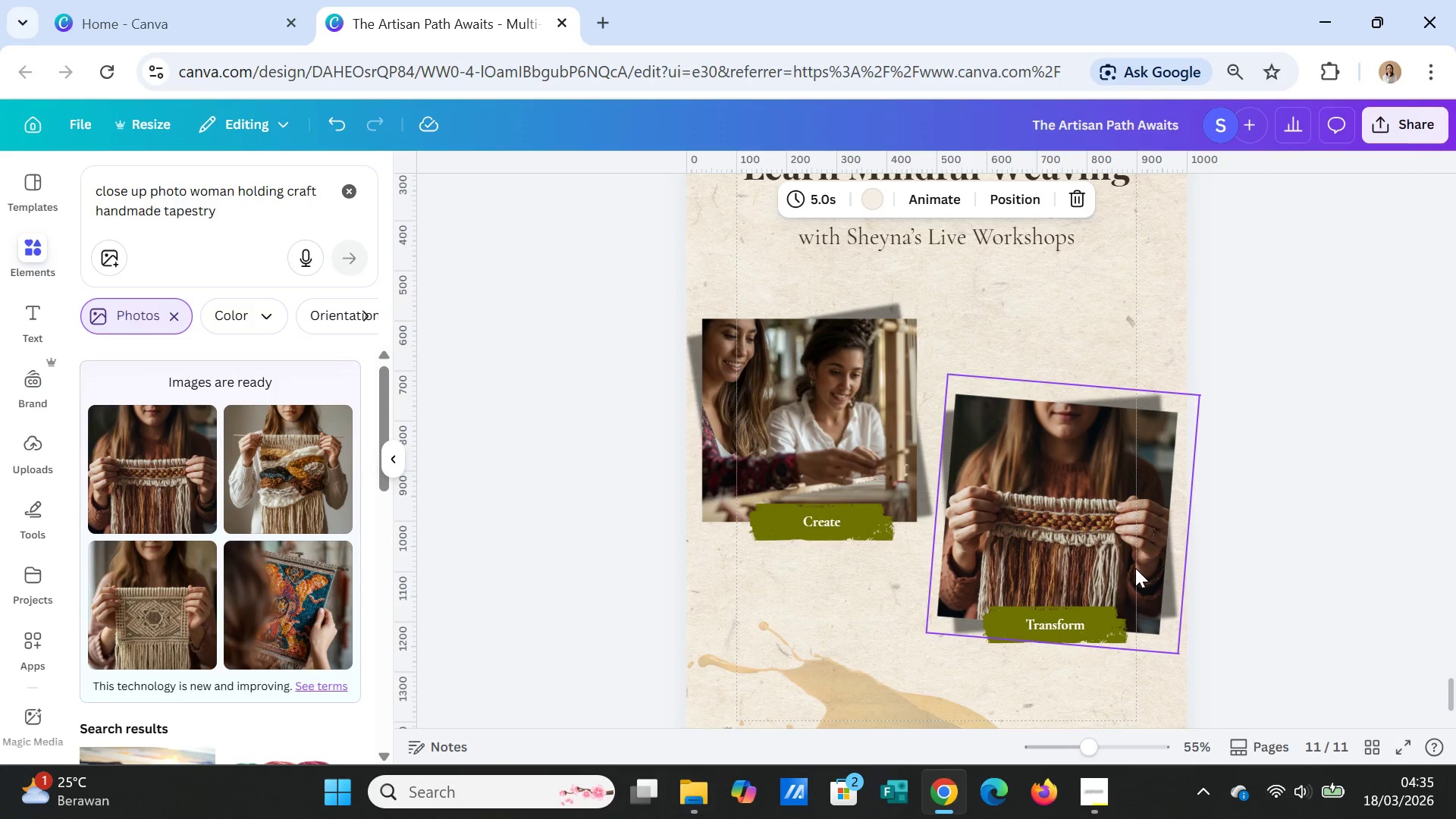 
left_click([1135, 568])
 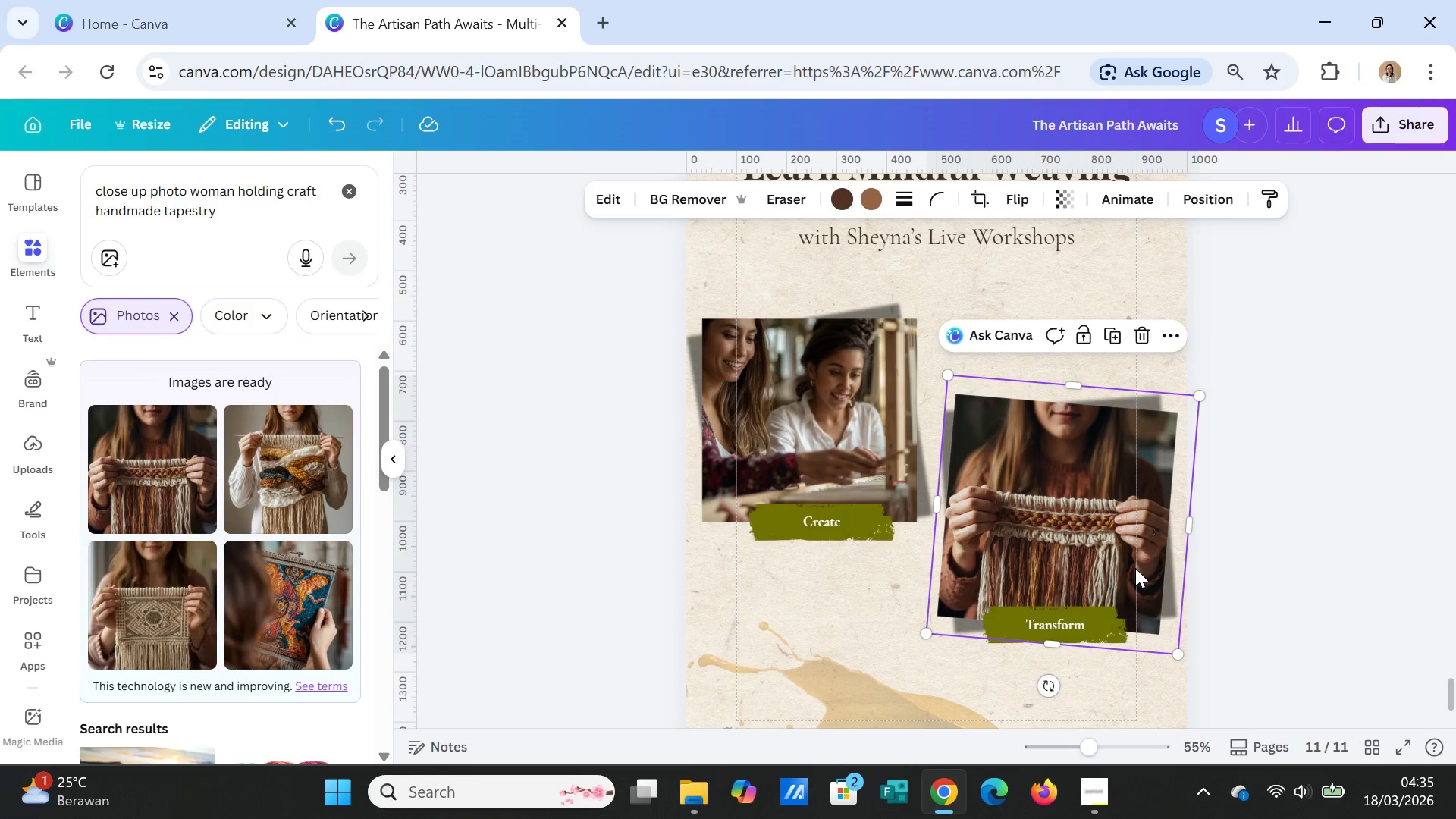 
key(Delete)
 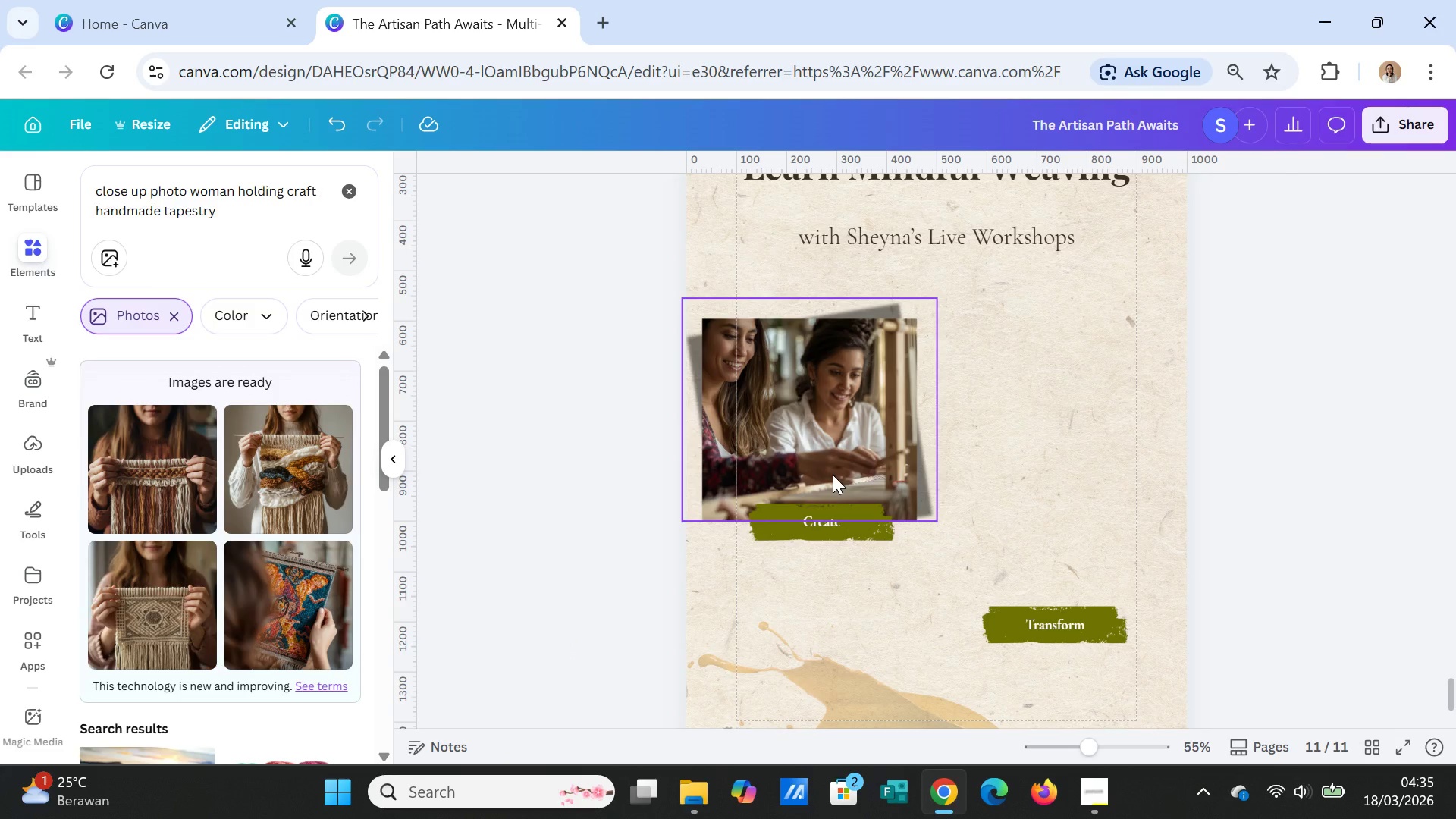 
left_click([833, 475])
 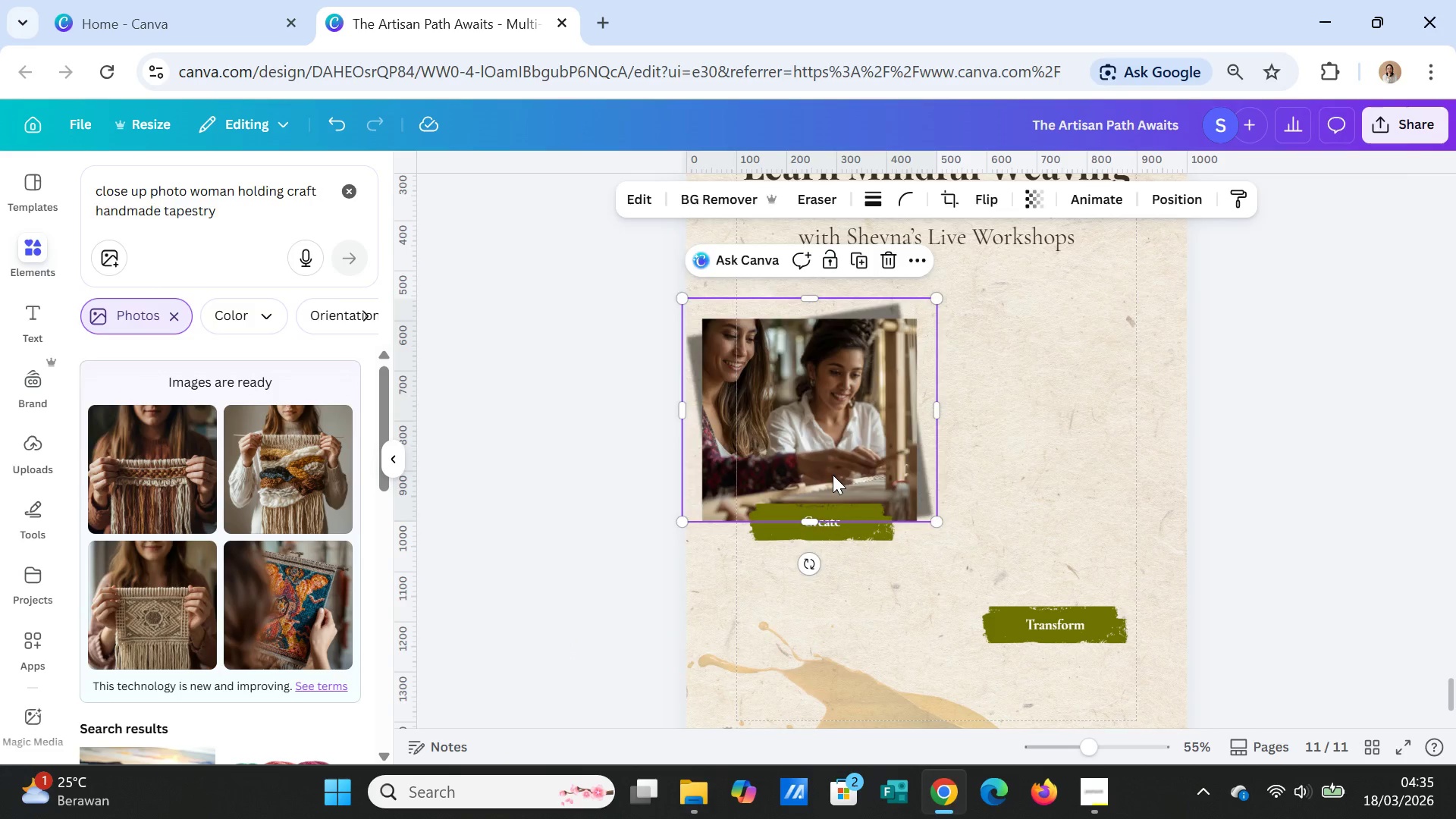 
key(Delete)
 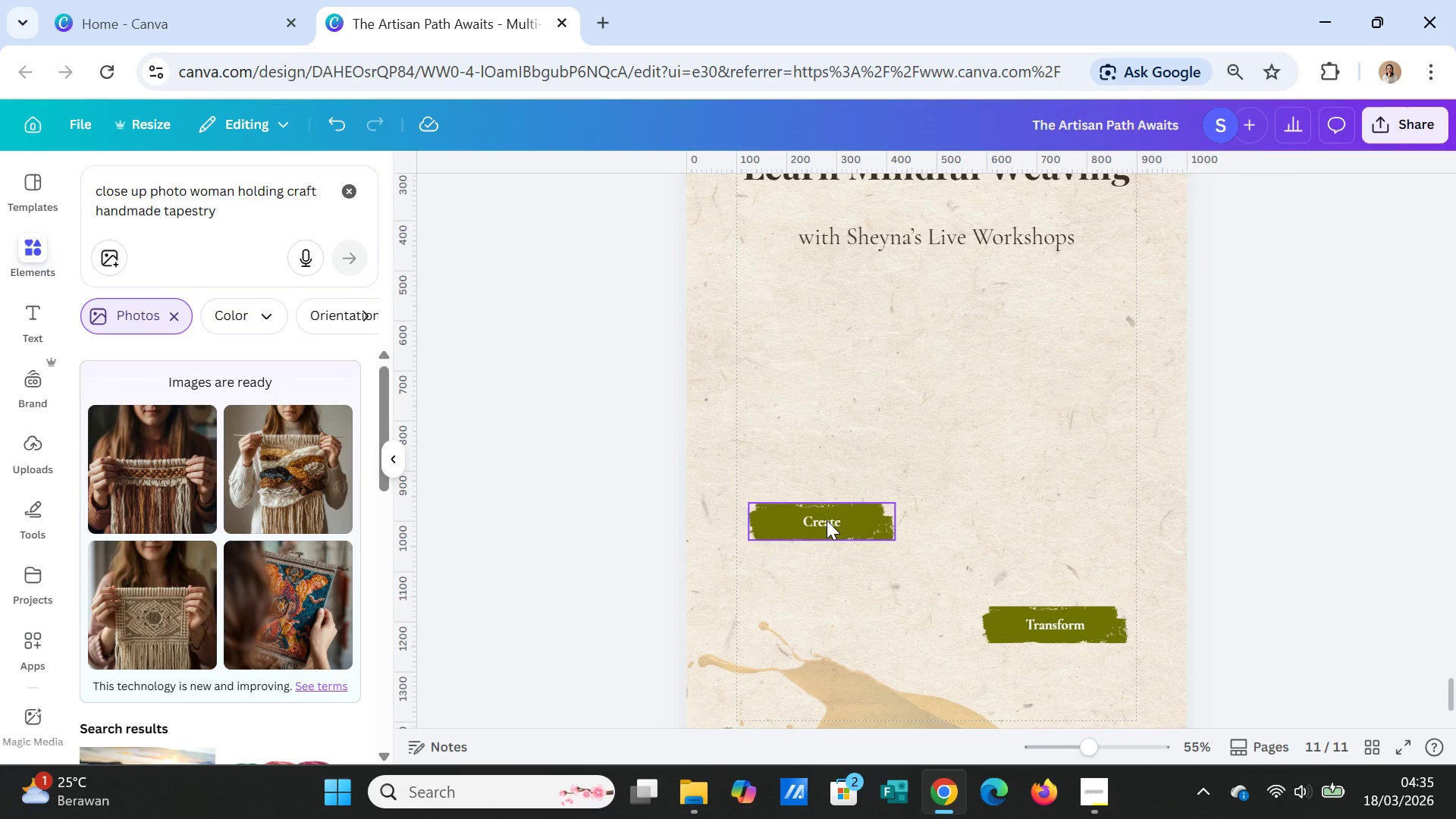 
left_click([827, 520])
 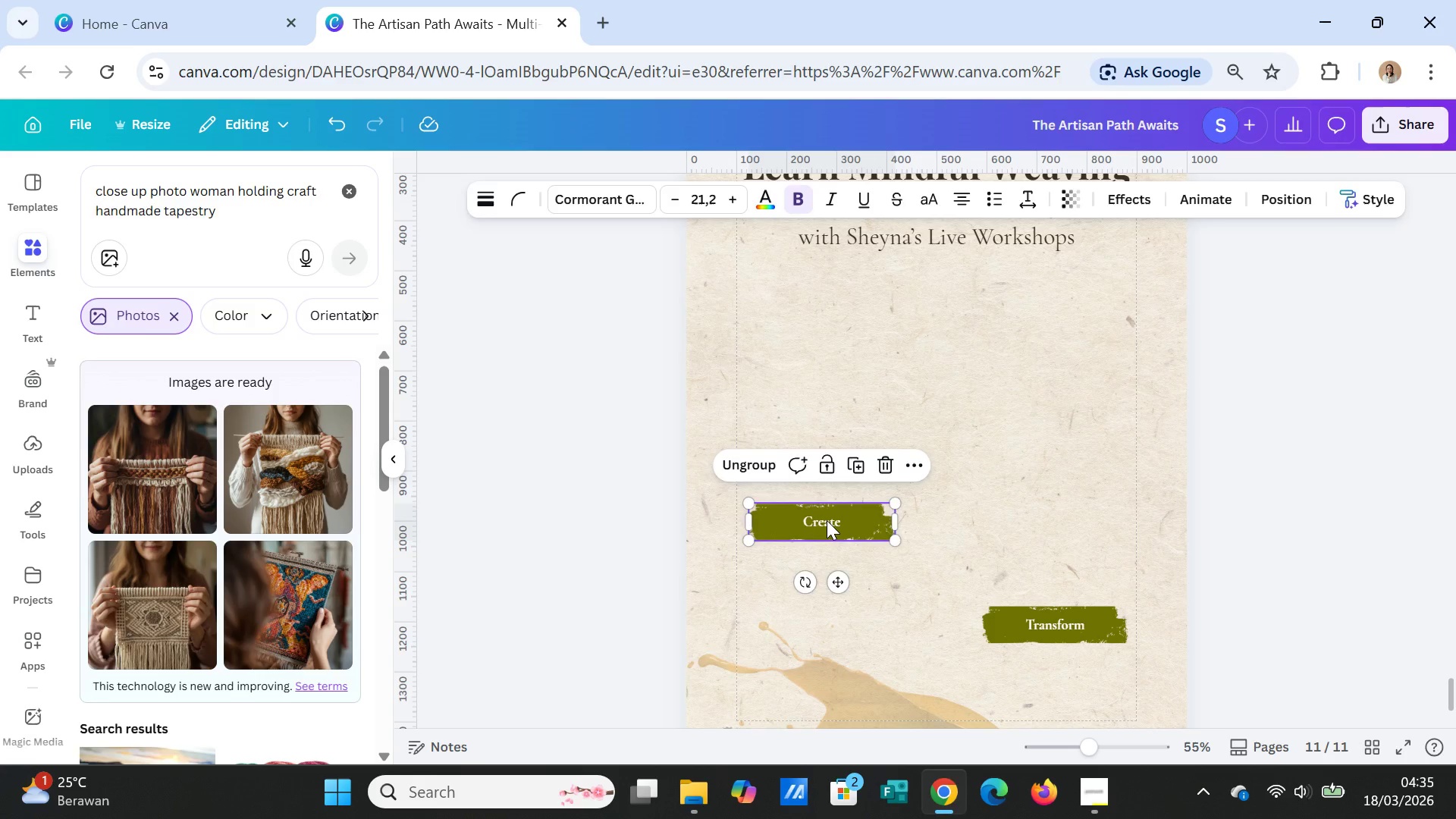 
key(Delete)
 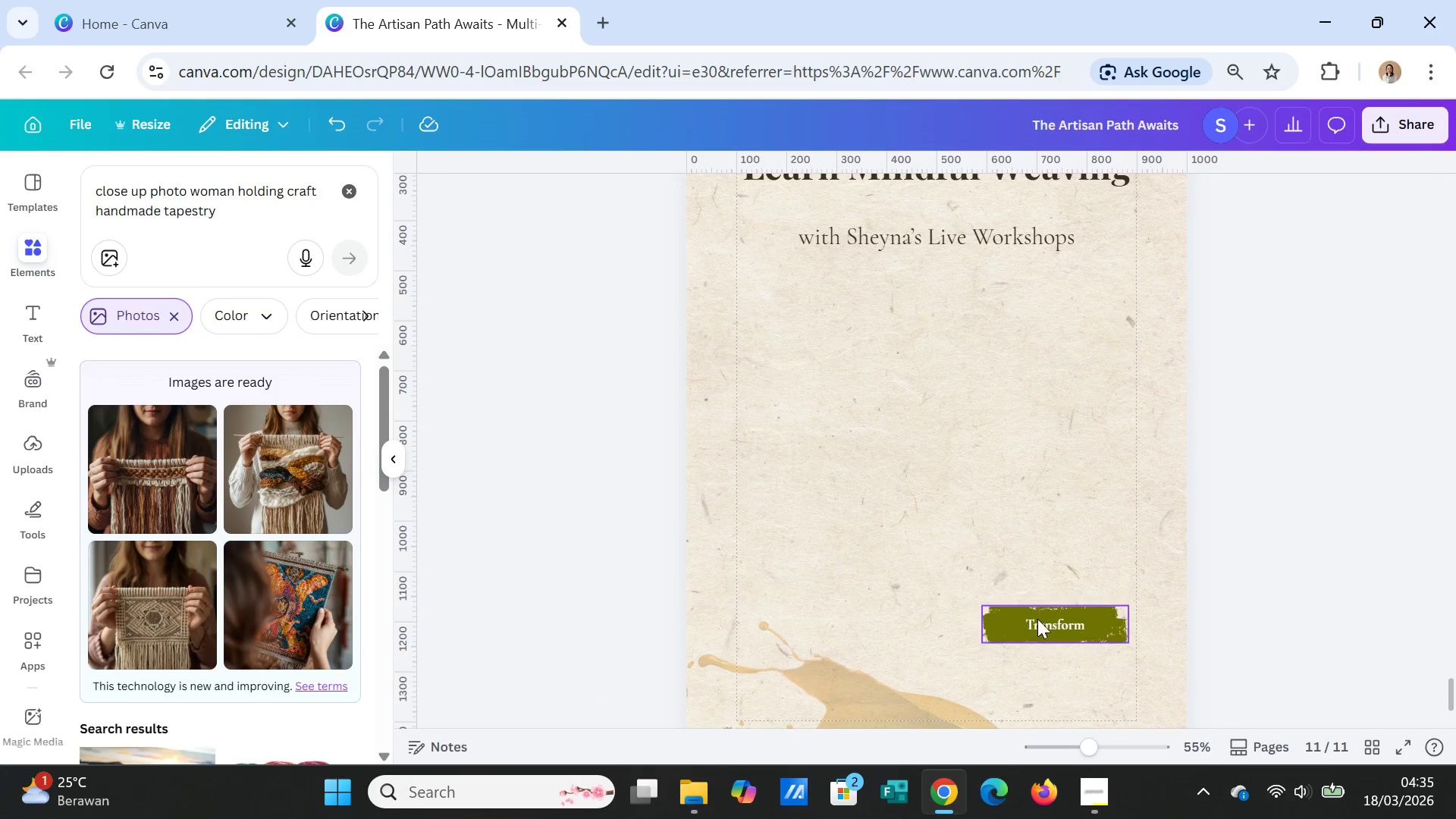 
left_click([1063, 610])
 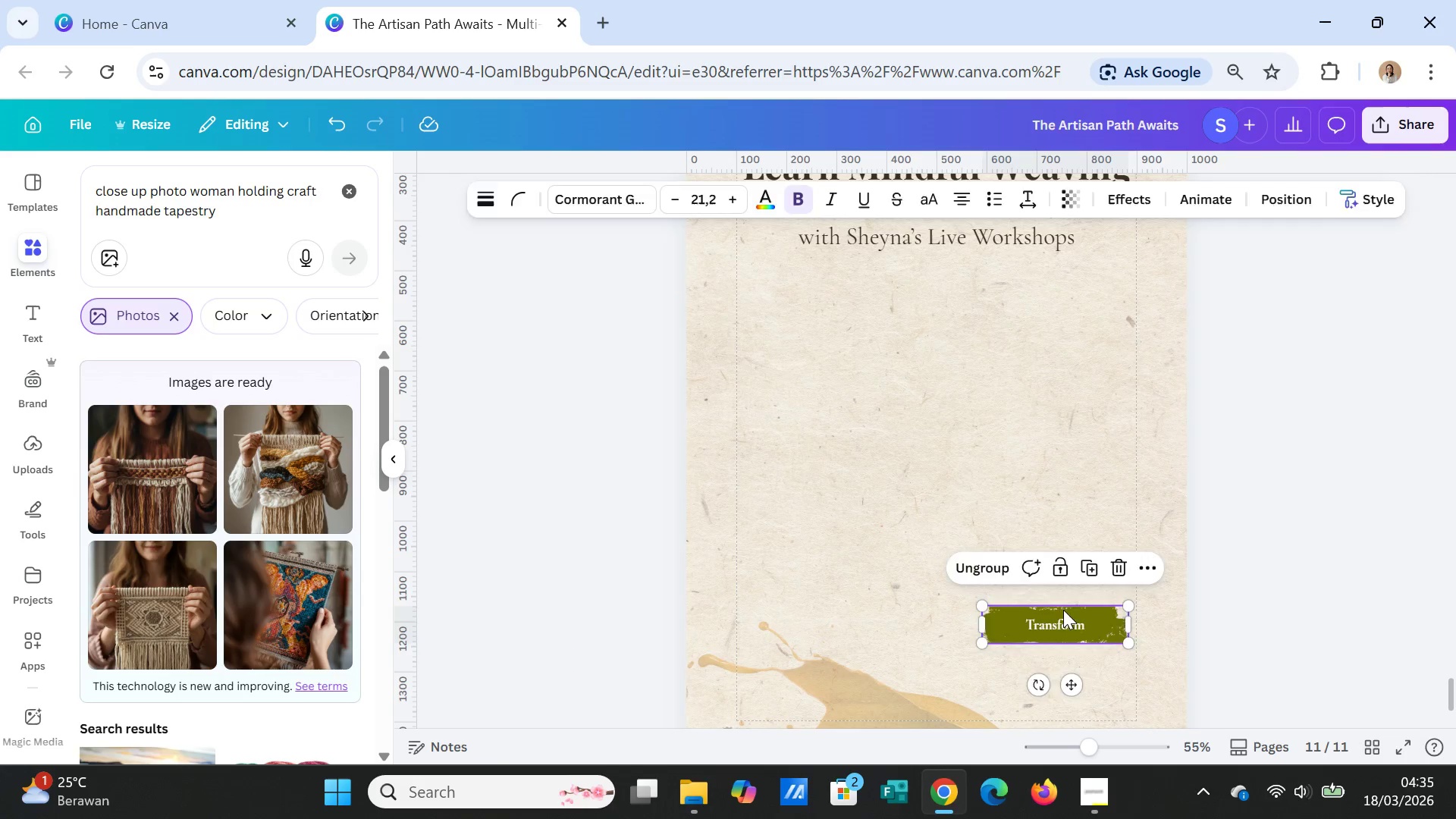 
key(Delete)
 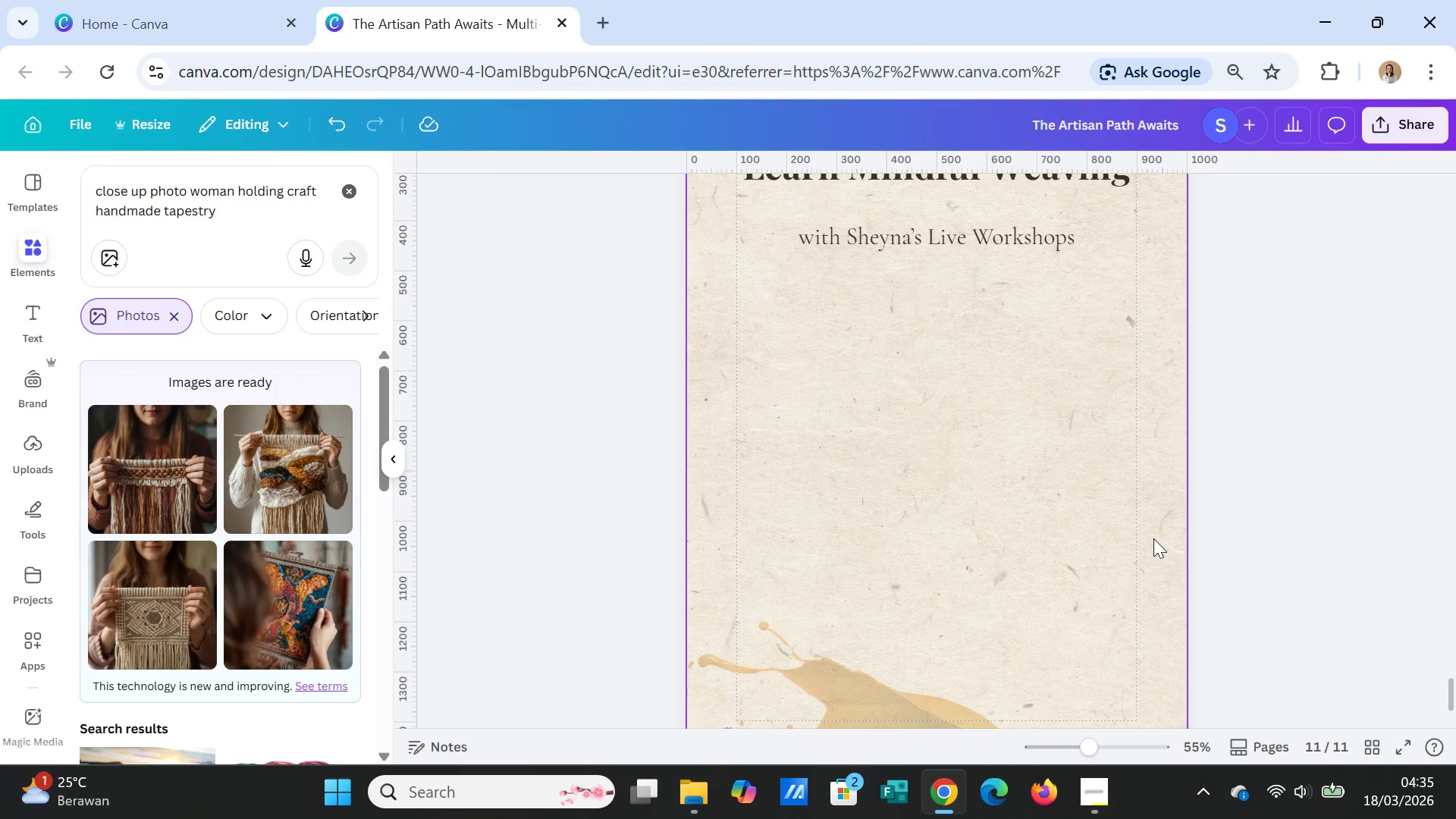 
scroll: coordinate [905, 657], scroll_direction: down, amount: 1.0
 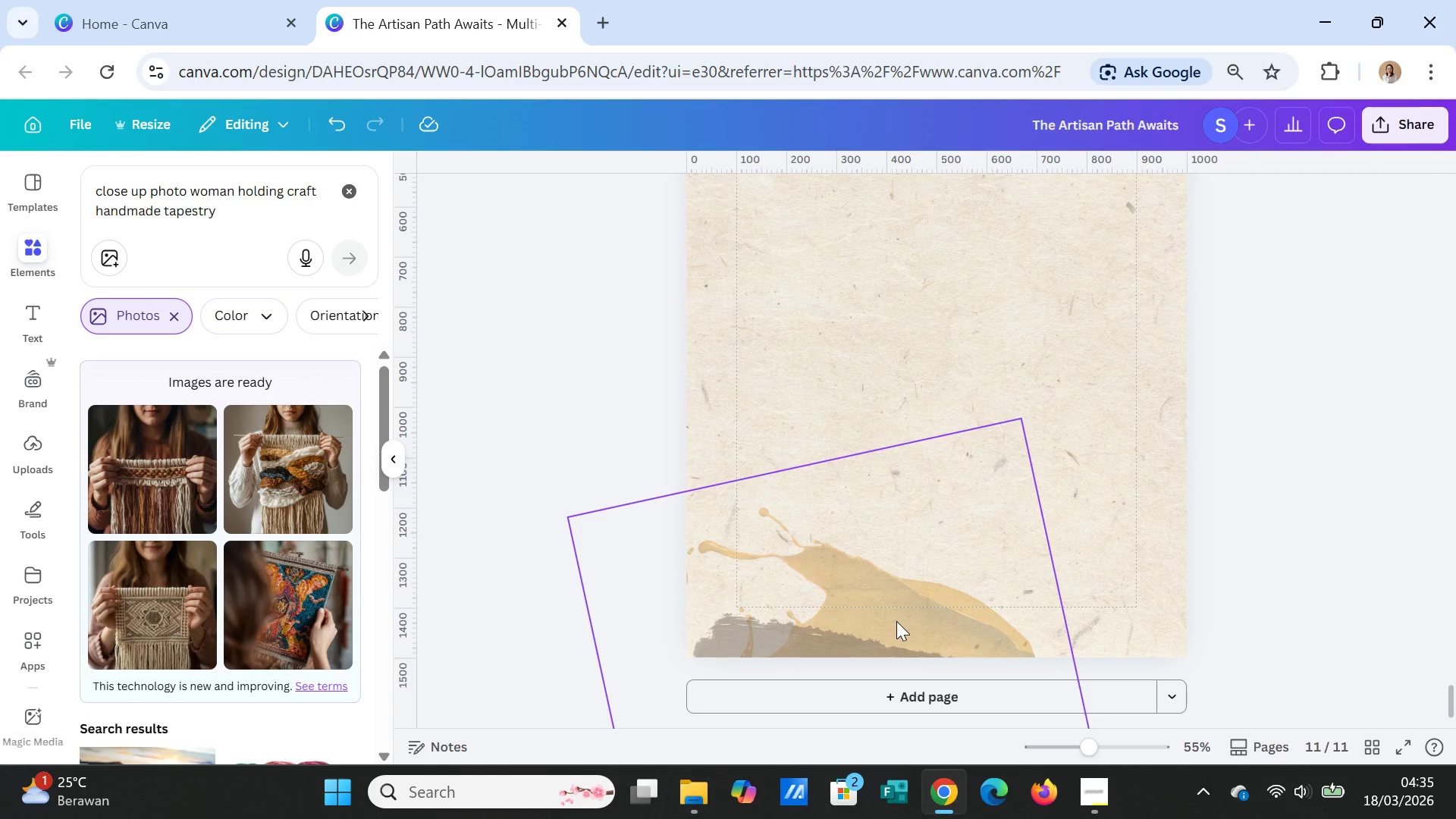 
left_click([896, 621])
 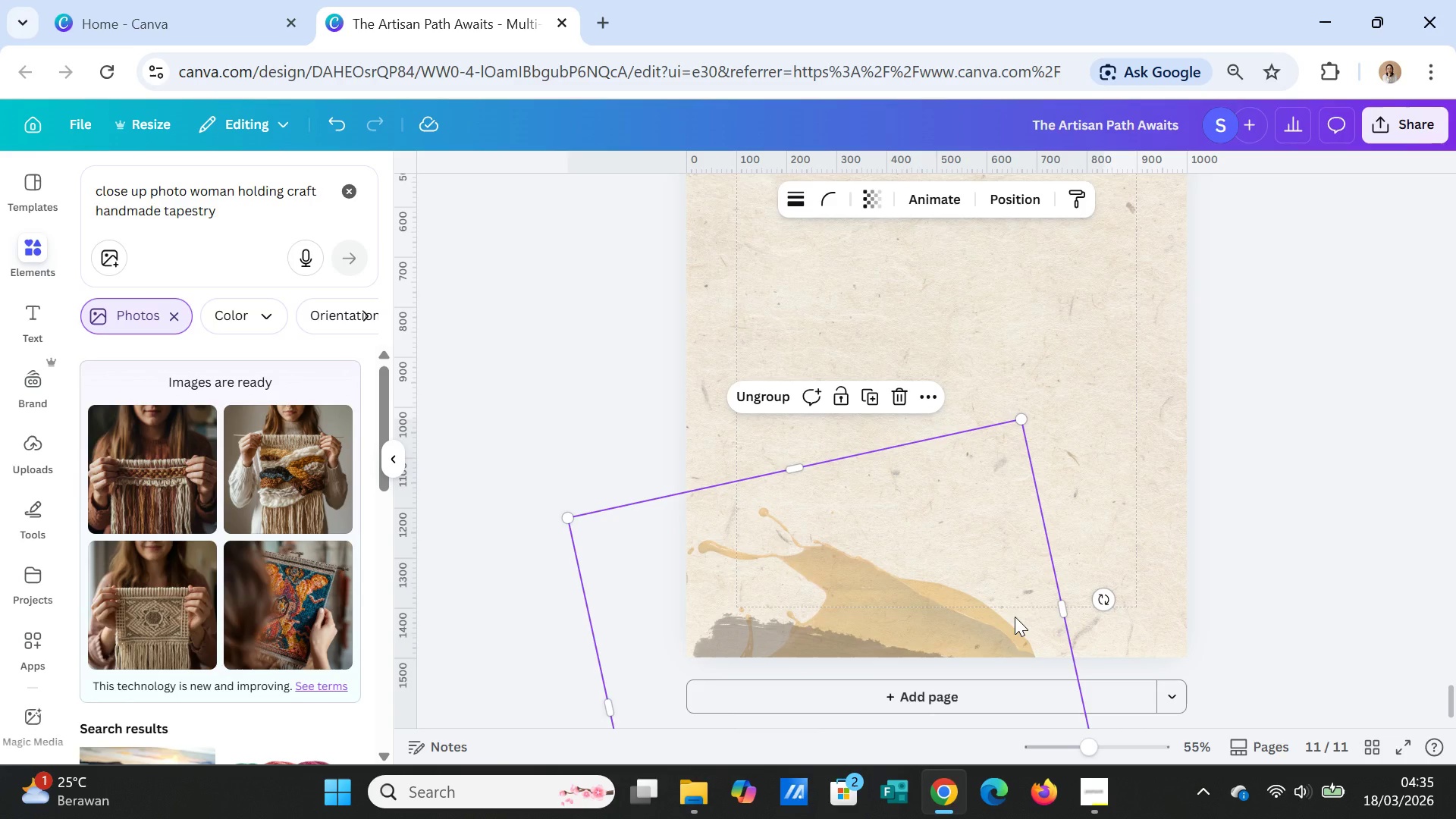 
wait(6.81)
 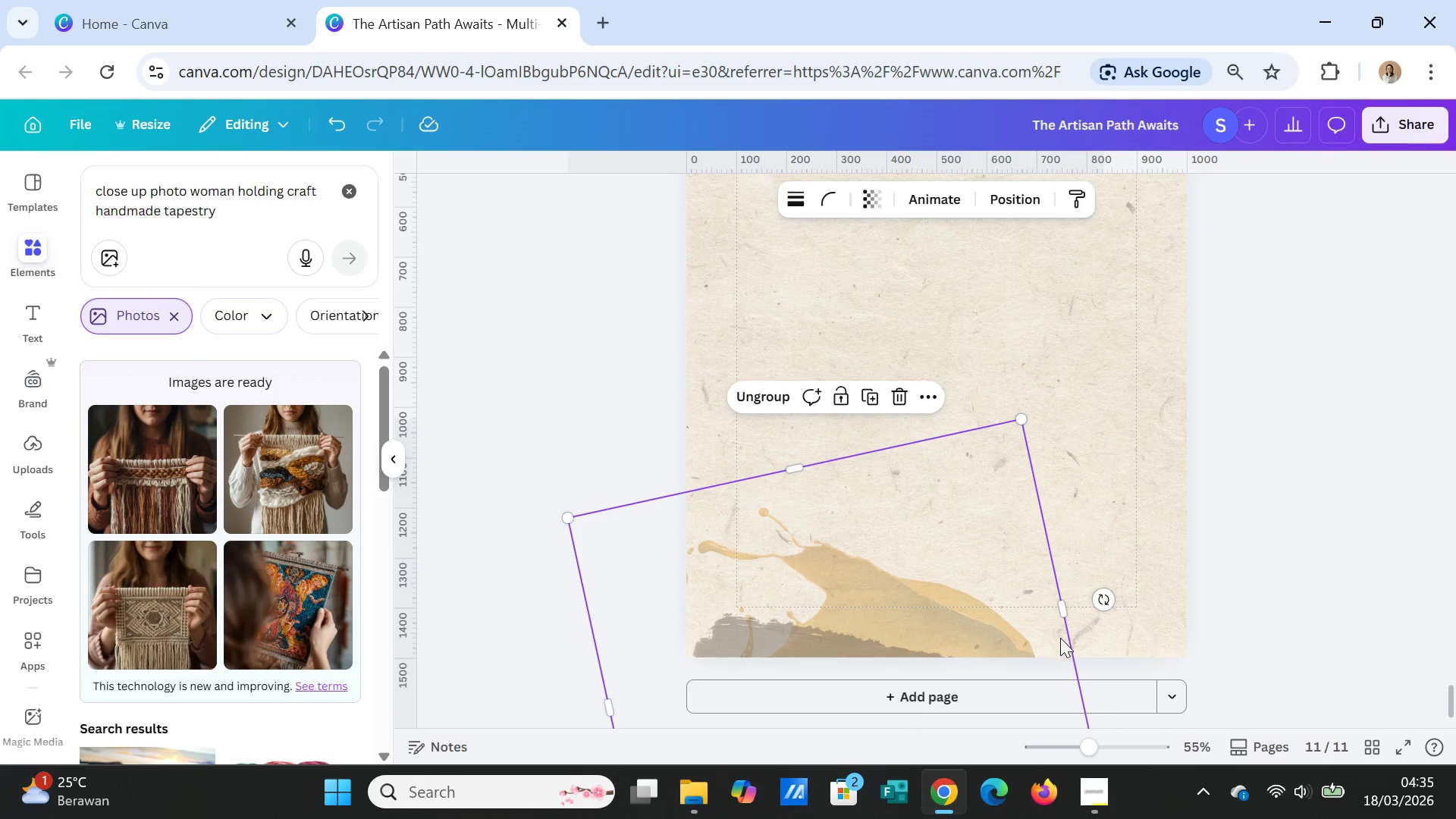 
key(Control+C)
 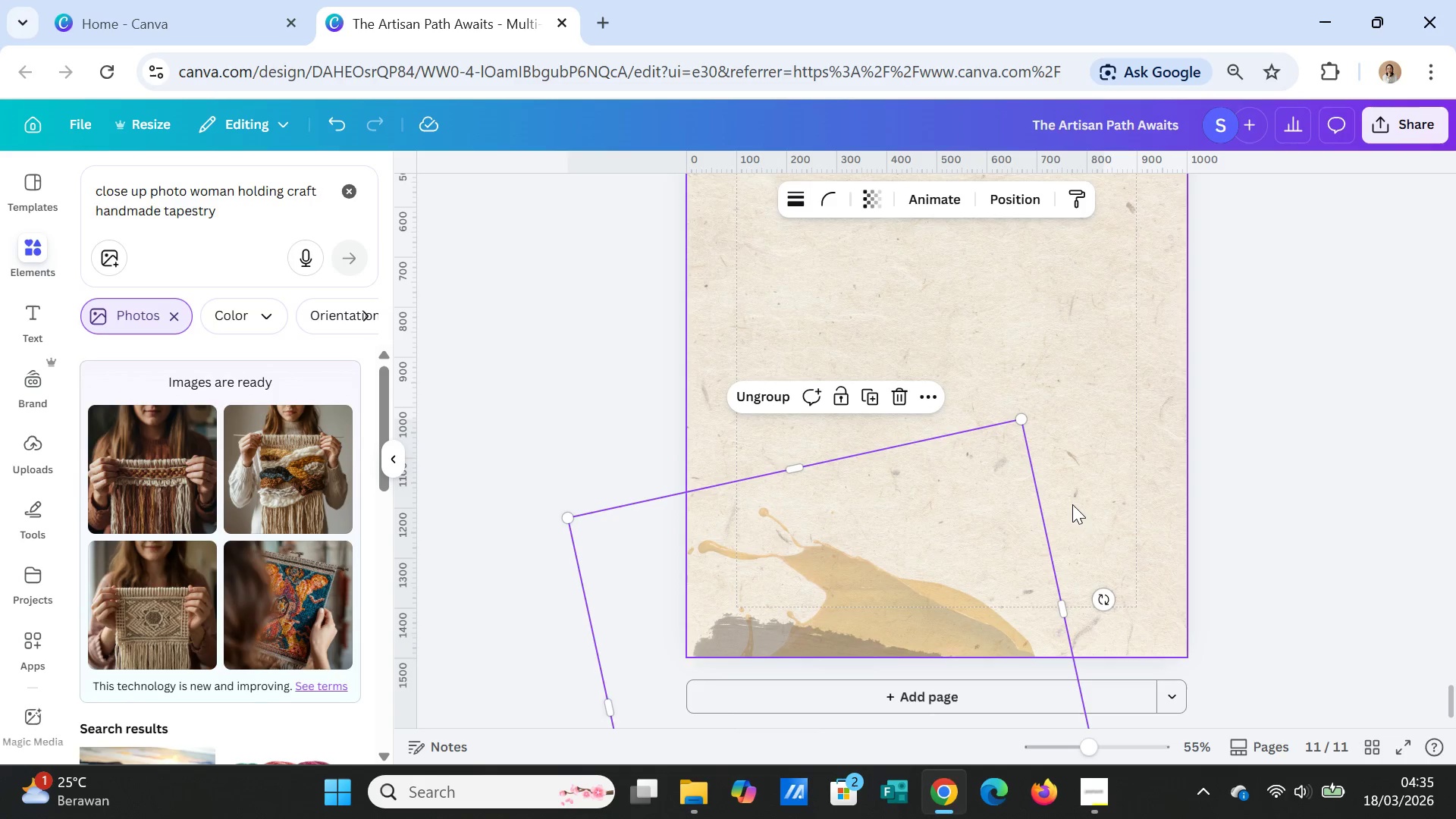 
key(Control+V)
 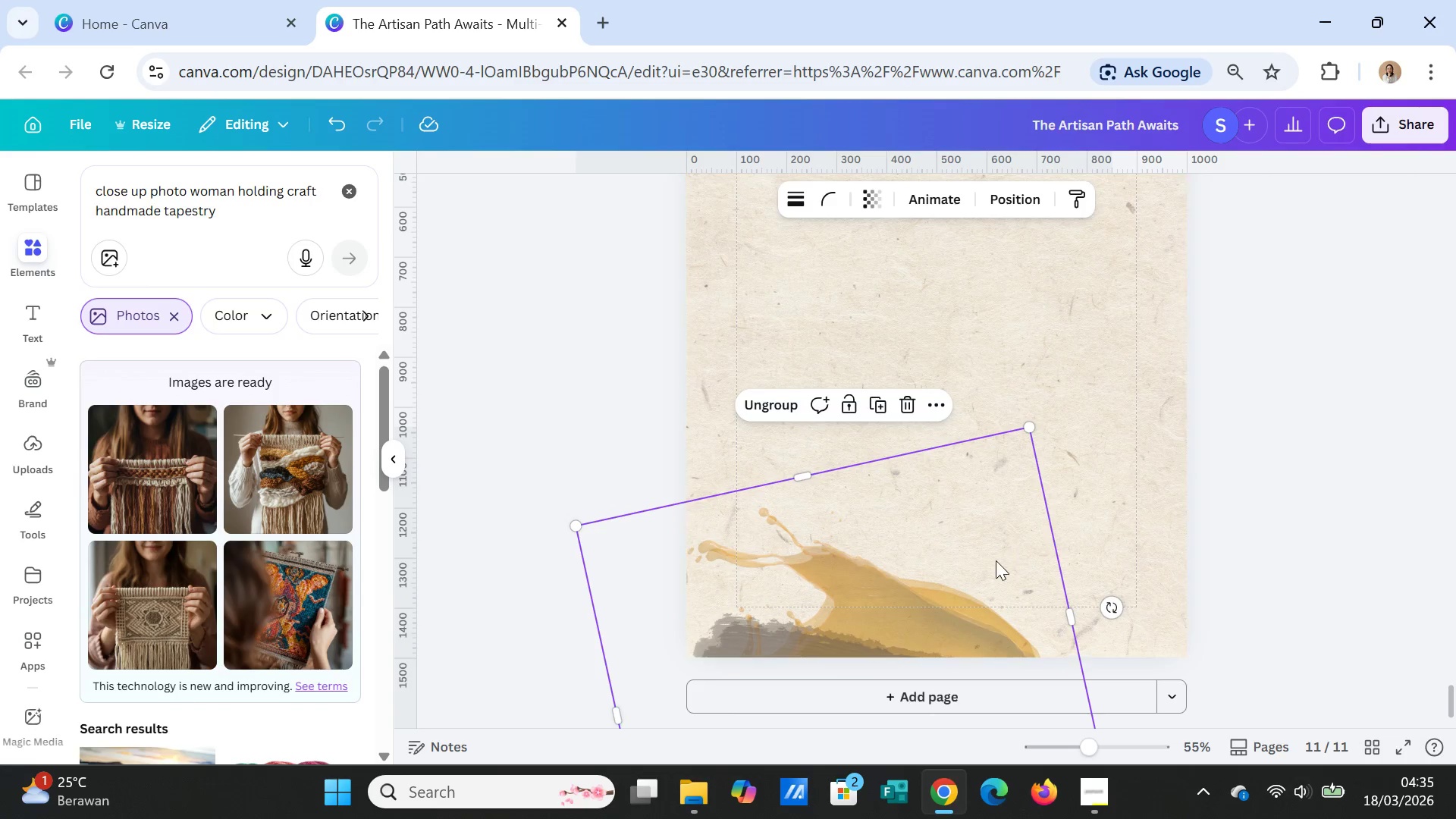 
left_click_drag(start_coordinate=[996, 560], to_coordinate=[1070, 328])
 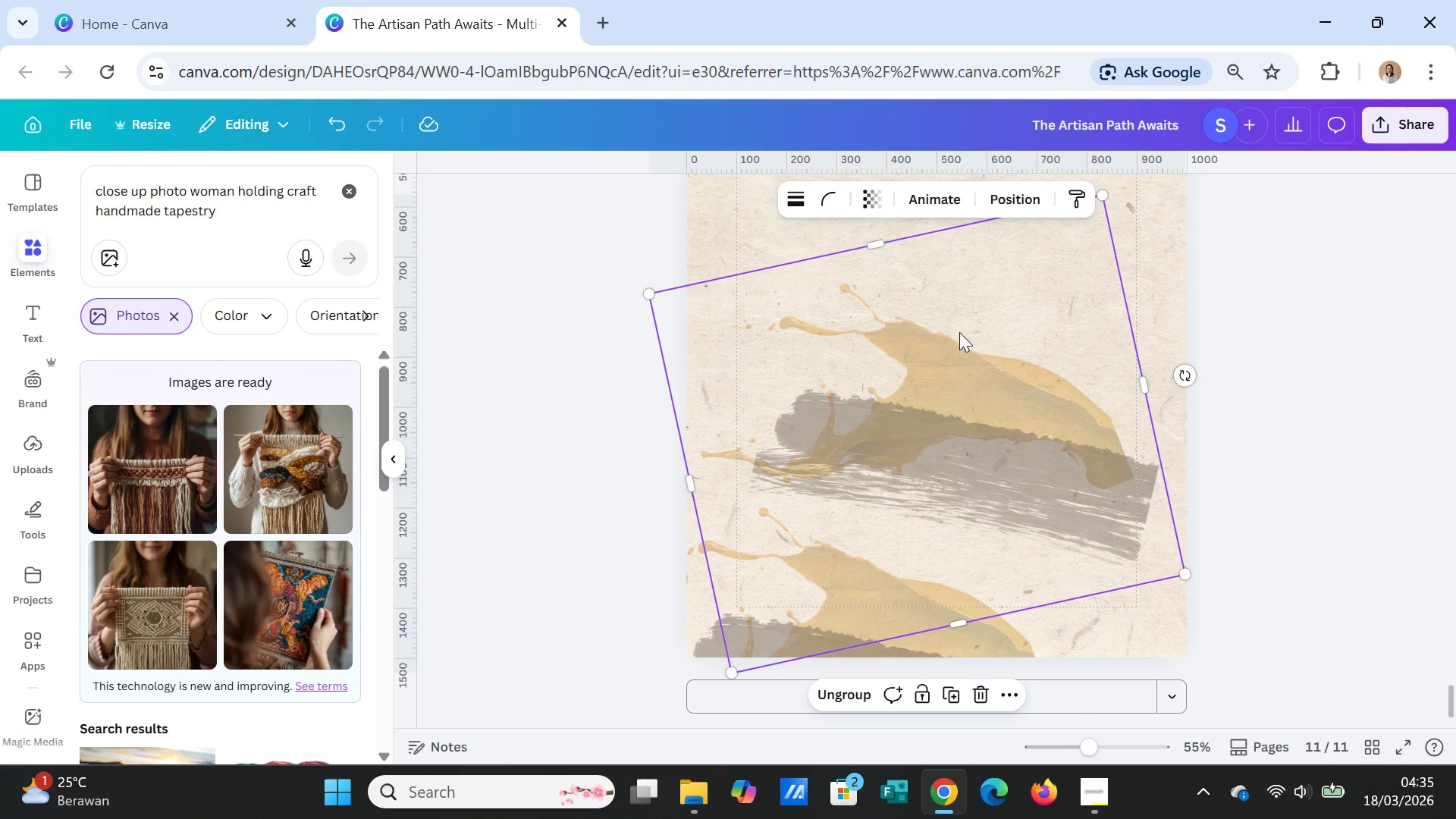 
left_click([959, 332])
 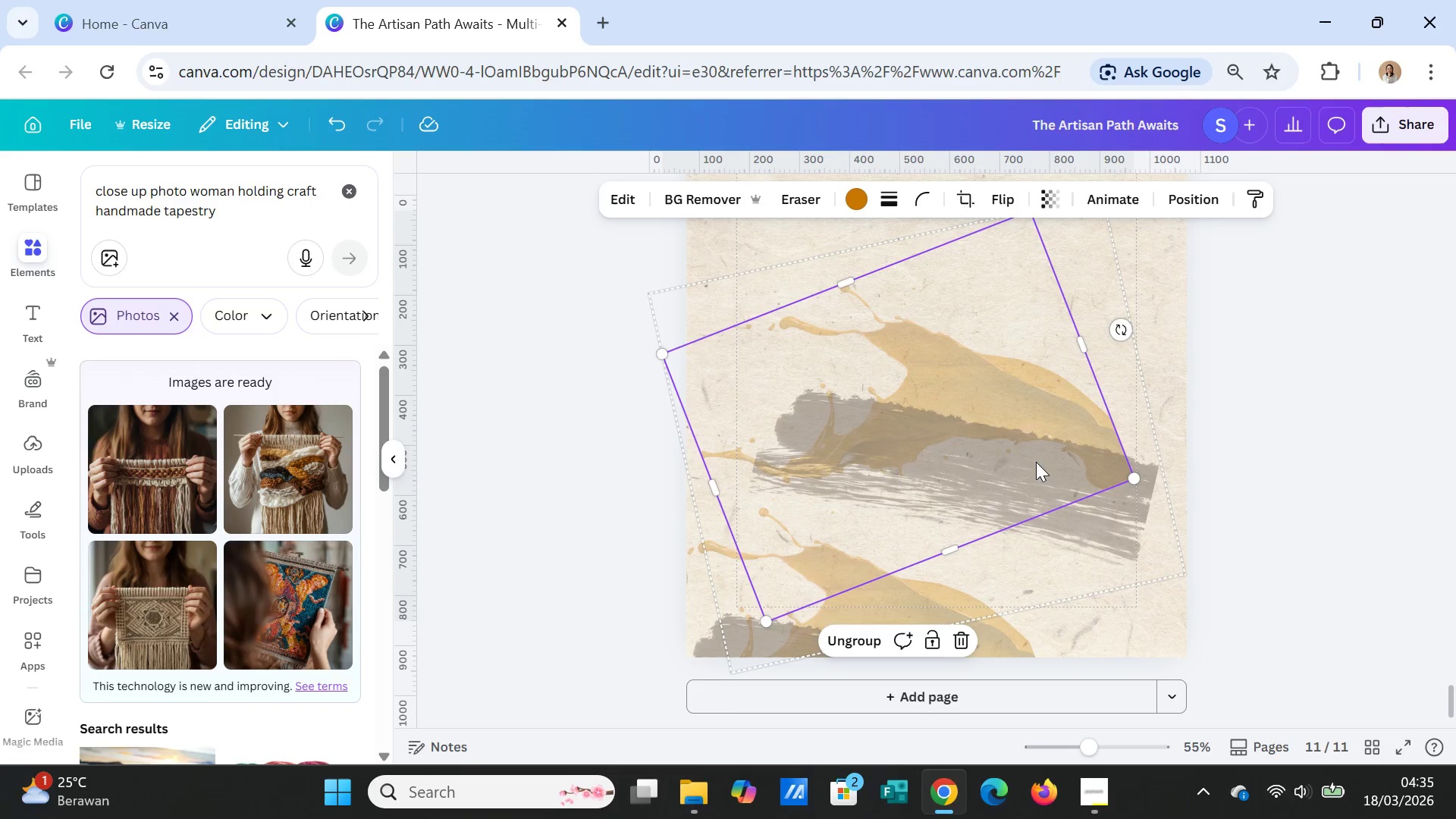 
left_click_drag(start_coordinate=[1196, 514], to_coordinate=[1199, 521])
 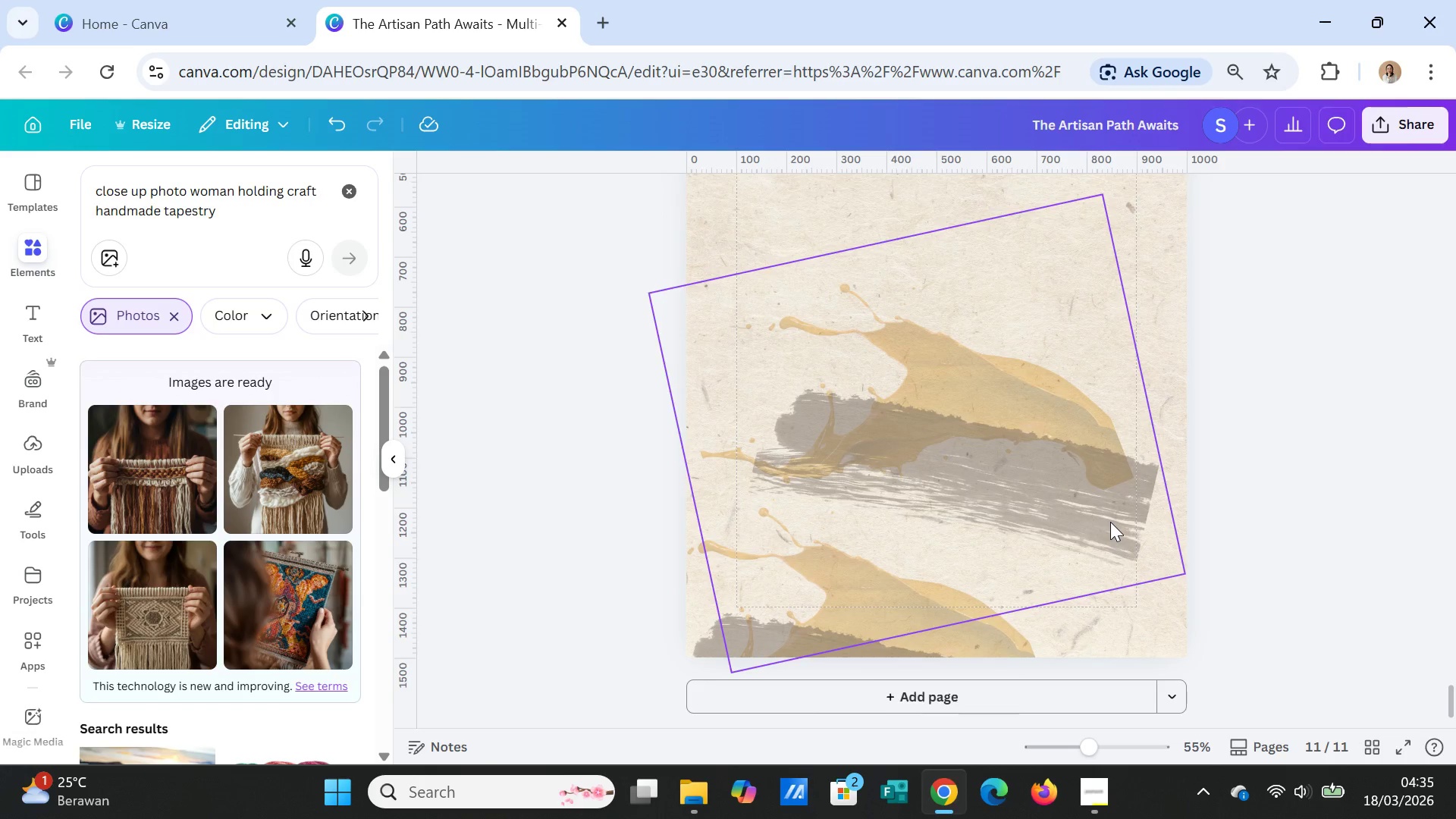 
left_click([1110, 522])
 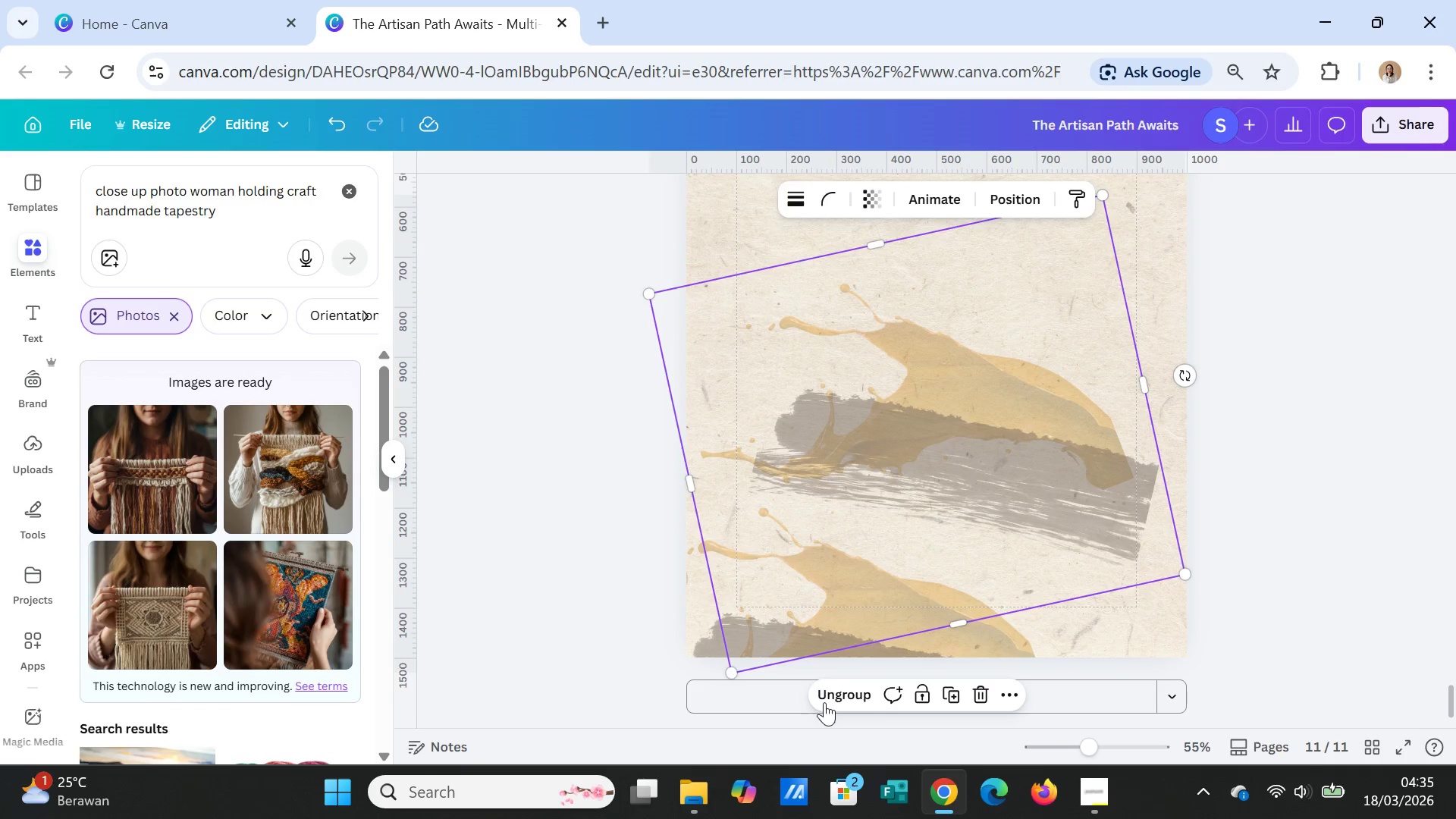 
left_click([821, 694])
 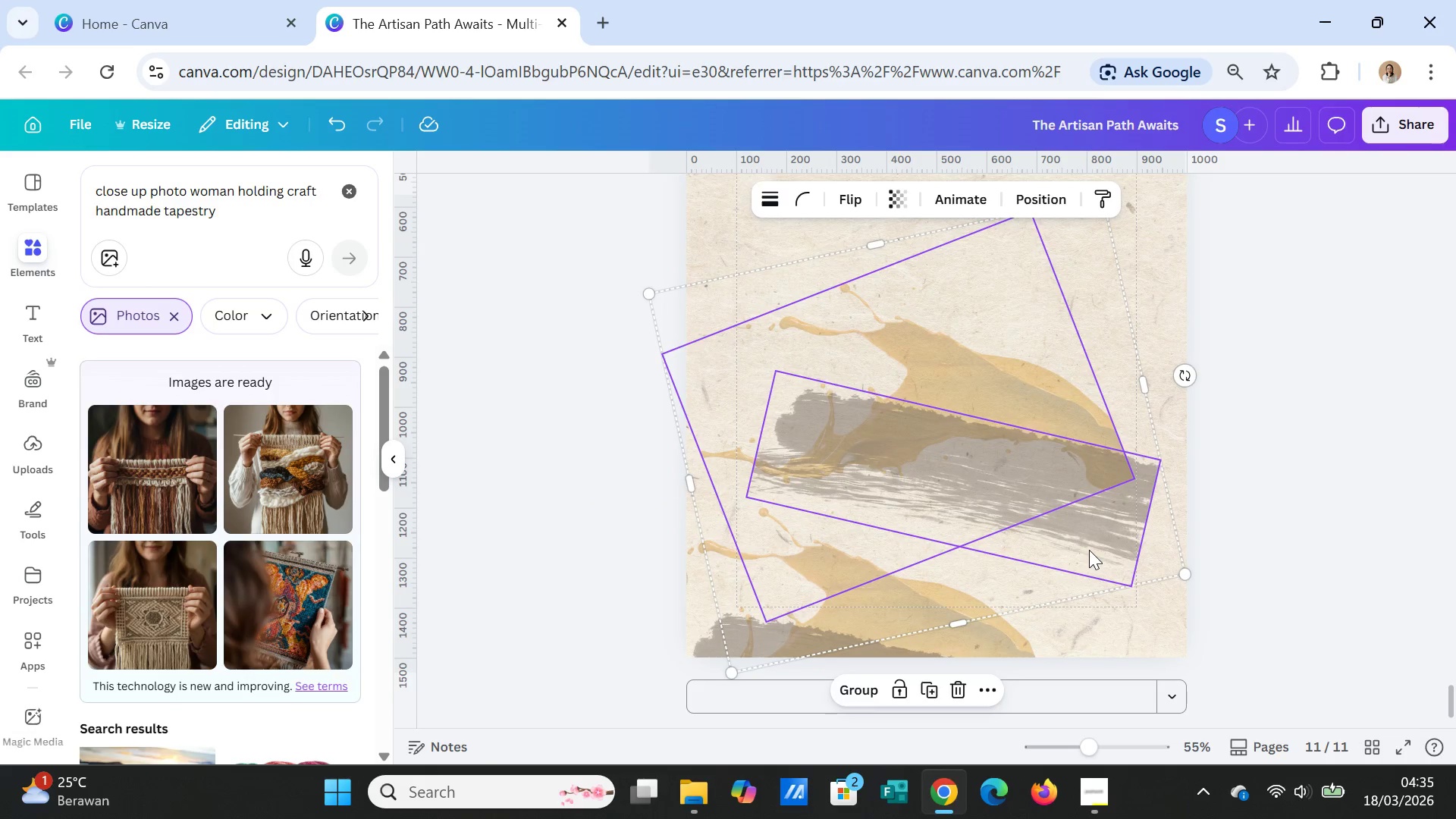 
left_click([1097, 541])
 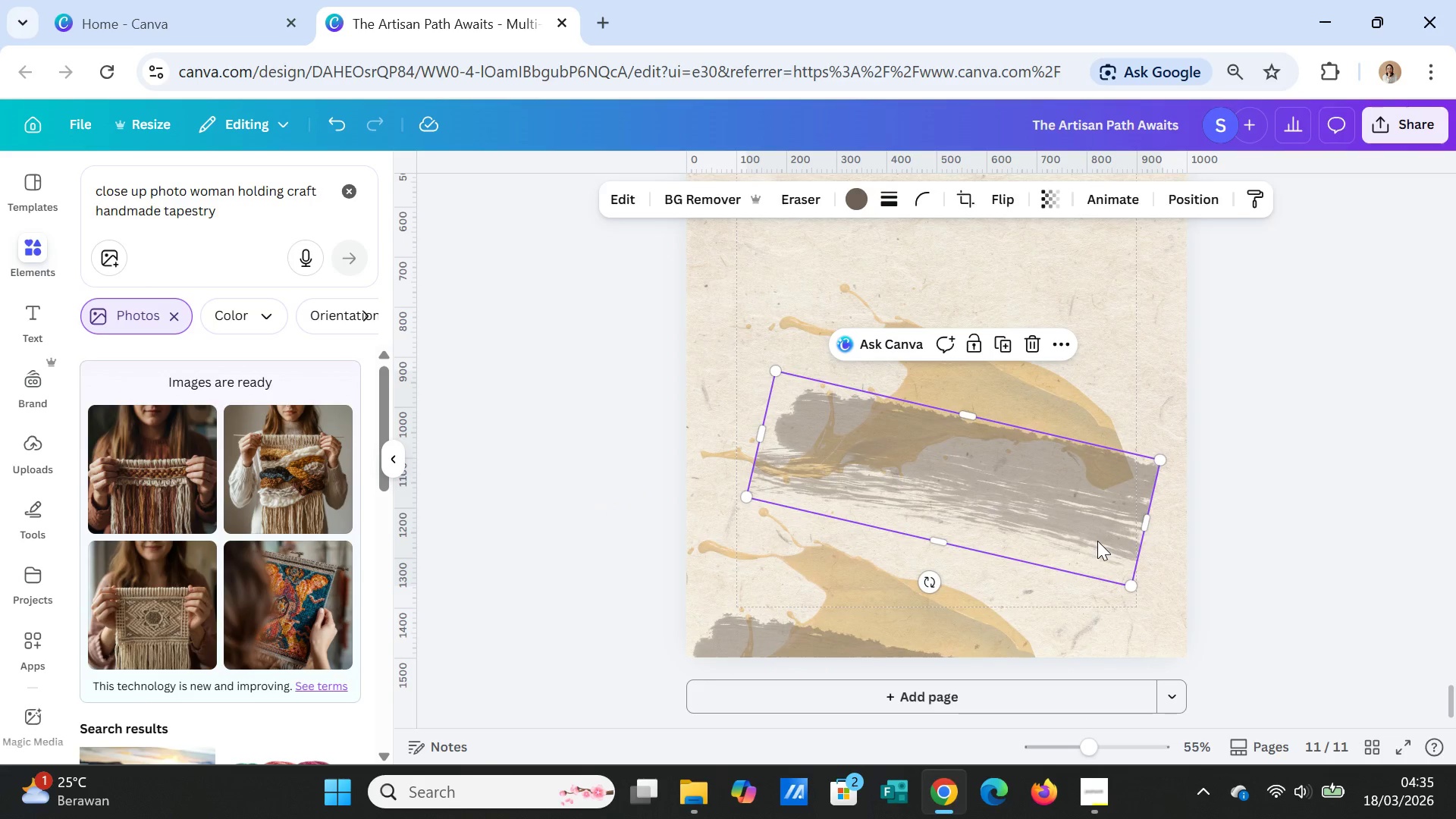 
key(Delete)
 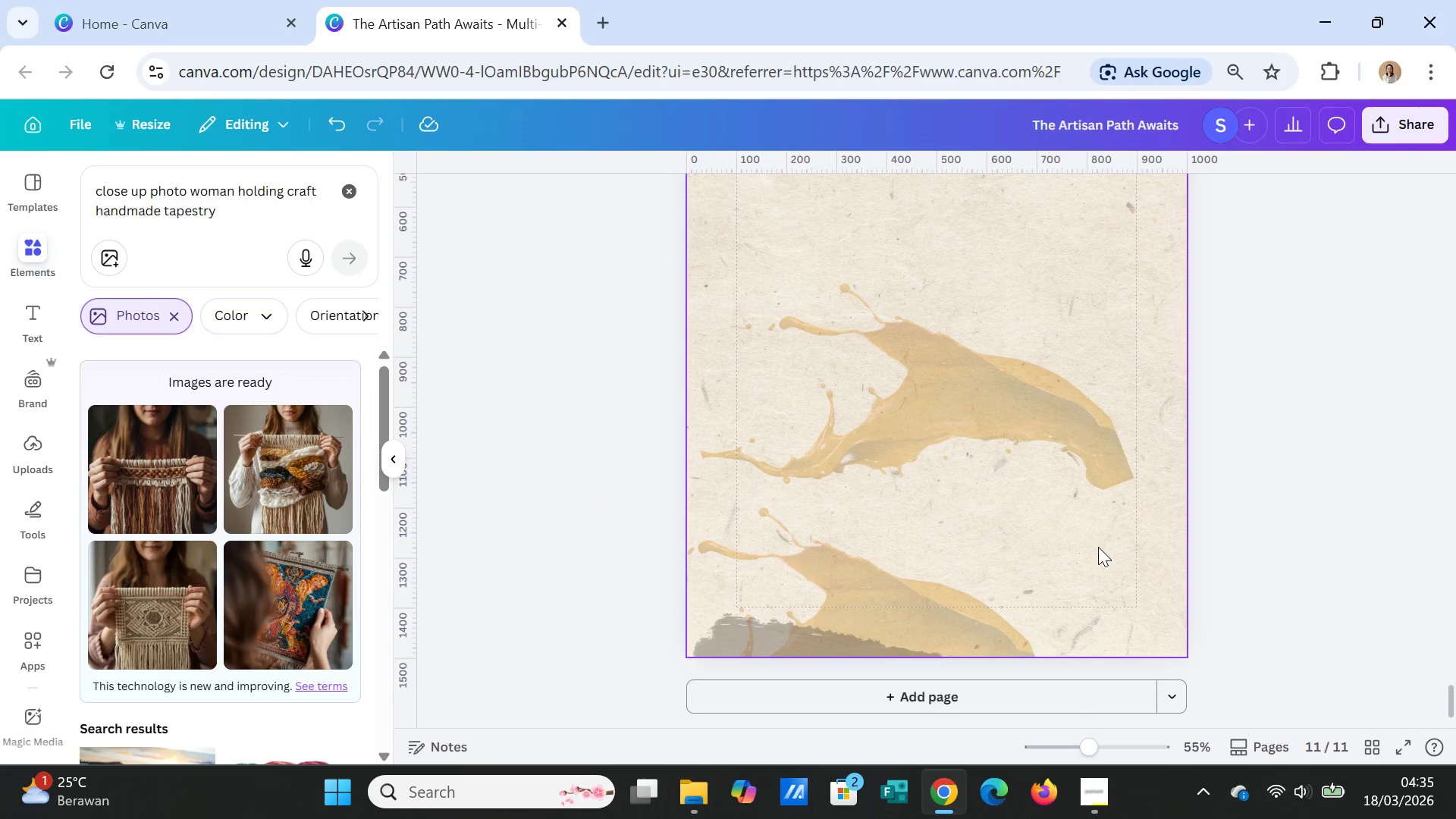 
scroll: coordinate [1078, 578], scroll_direction: up, amount: 2.0
 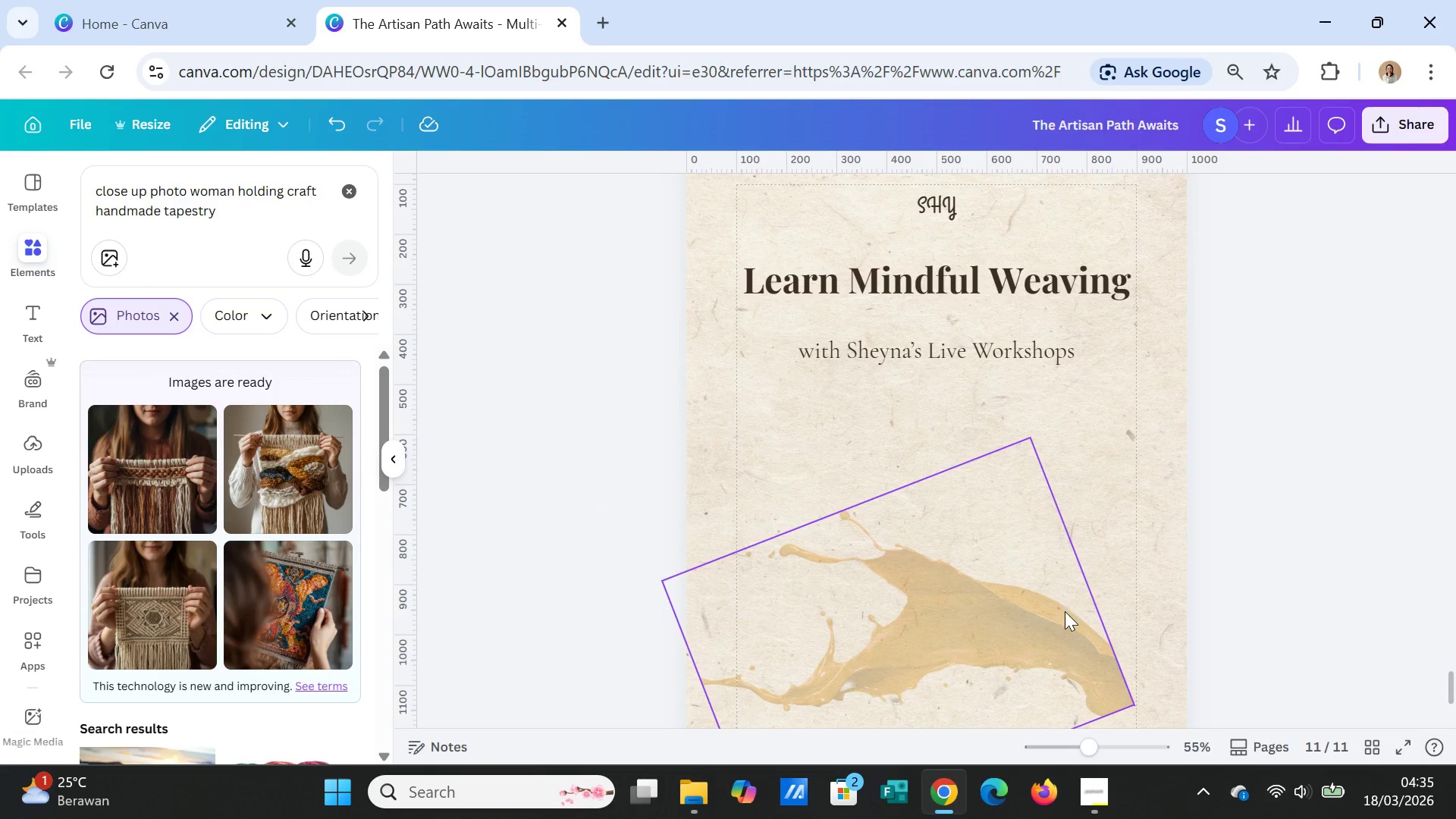 
left_click_drag(start_coordinate=[1065, 611], to_coordinate=[1000, 221])
 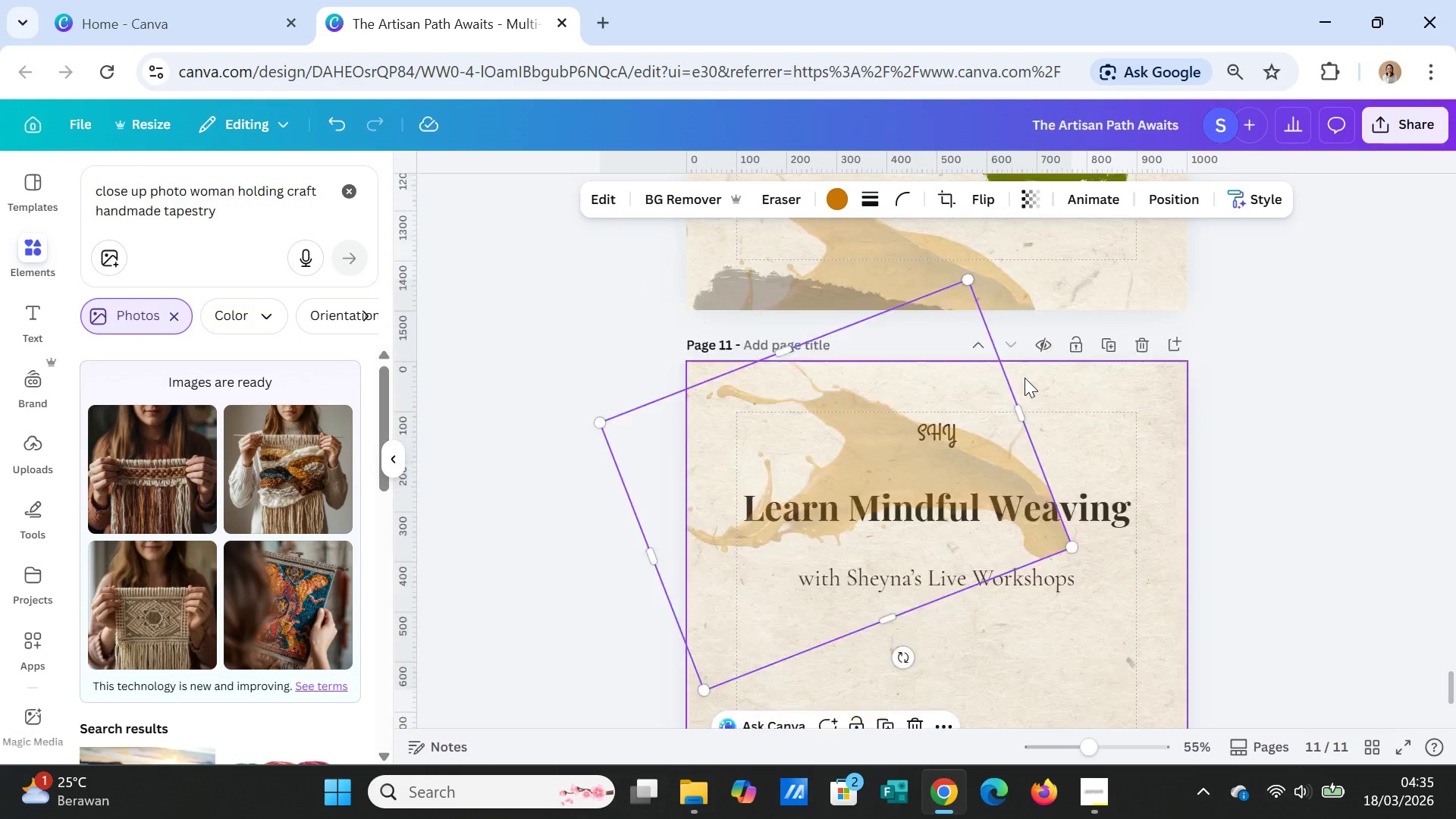 
scroll: coordinate [1025, 379], scroll_direction: up, amount: 3.0
 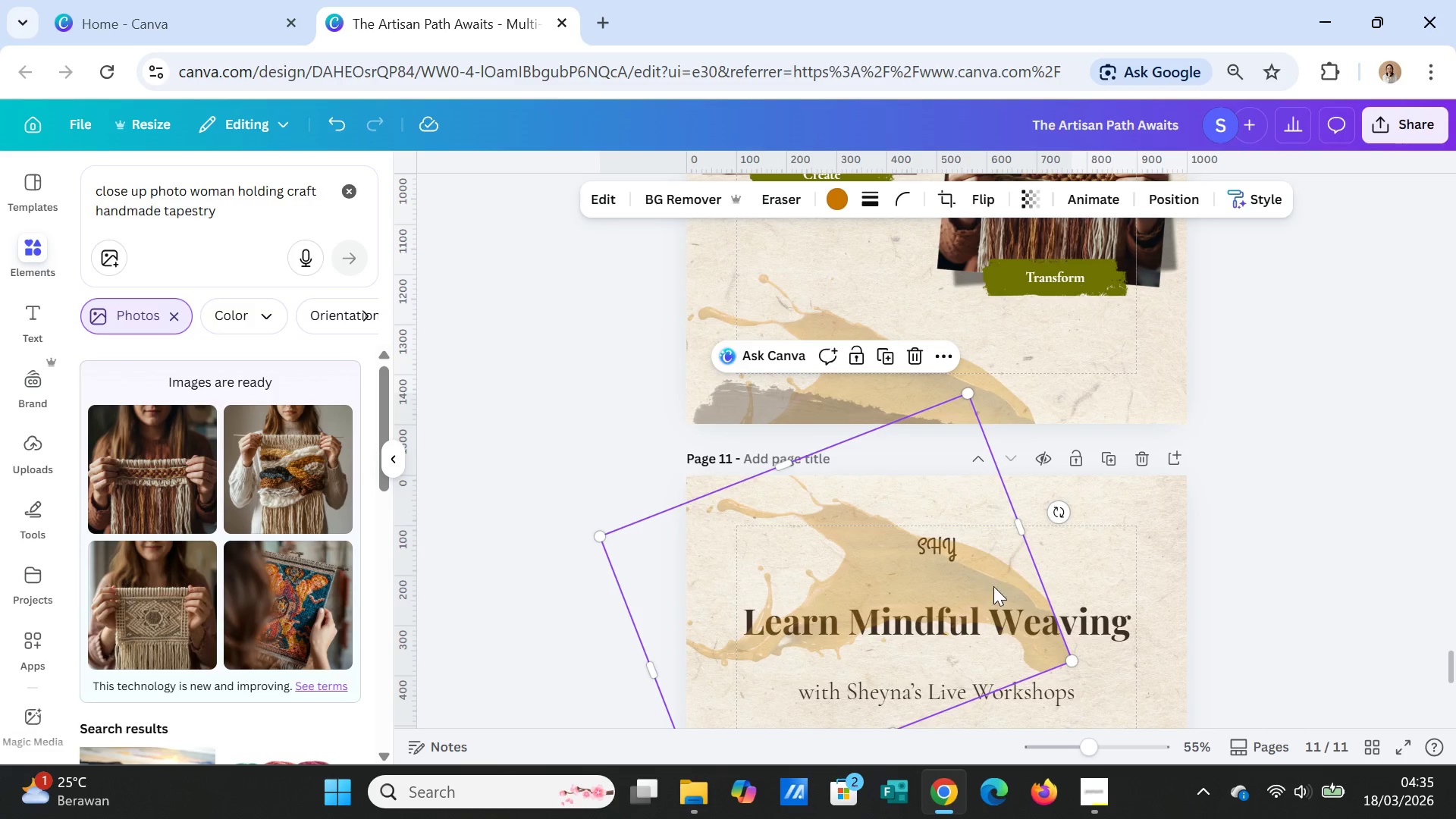 
left_click_drag(start_coordinate=[993, 593], to_coordinate=[1034, 569])
 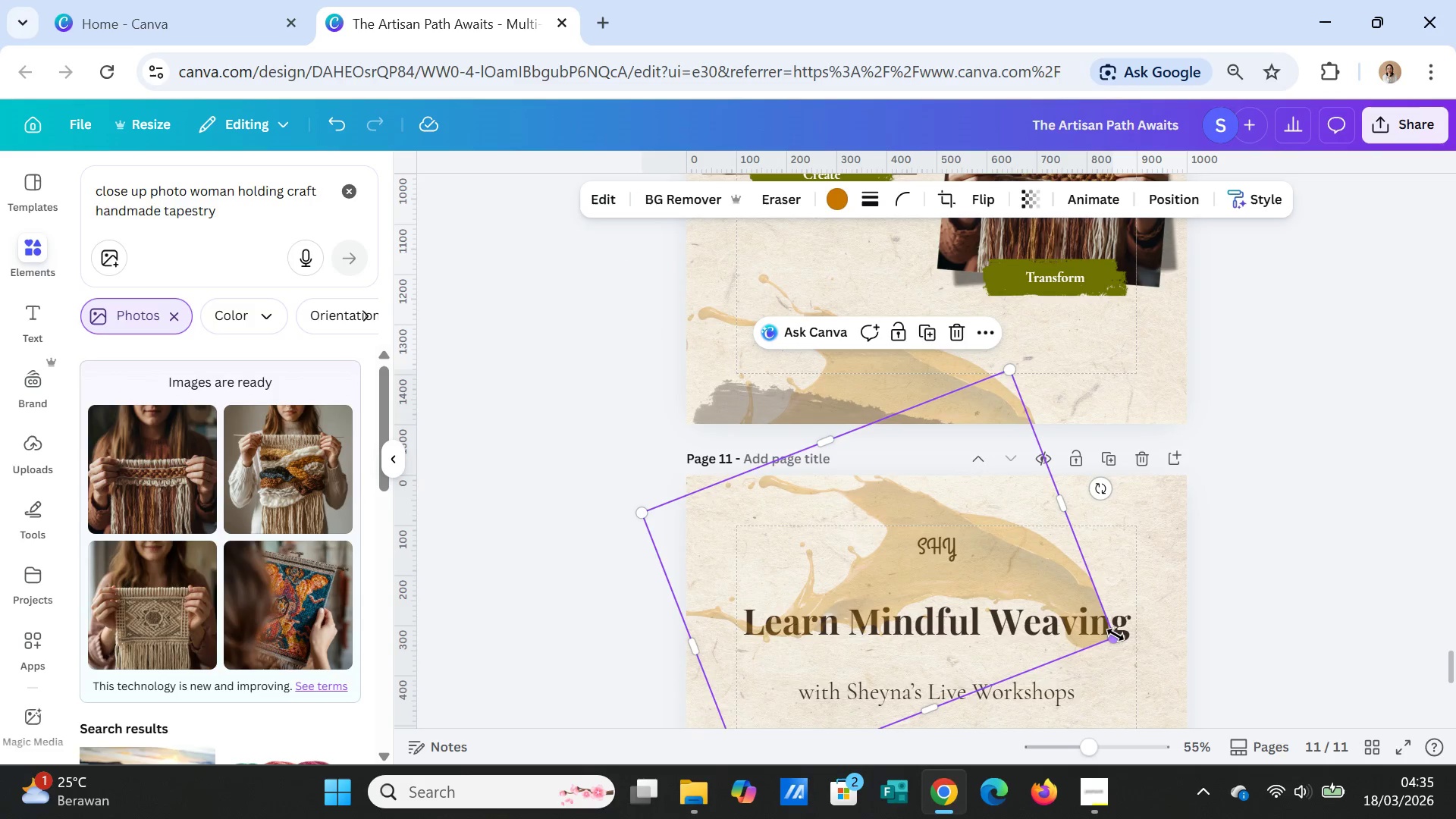 
left_click_drag(start_coordinate=[1115, 635], to_coordinate=[1203, 645])
 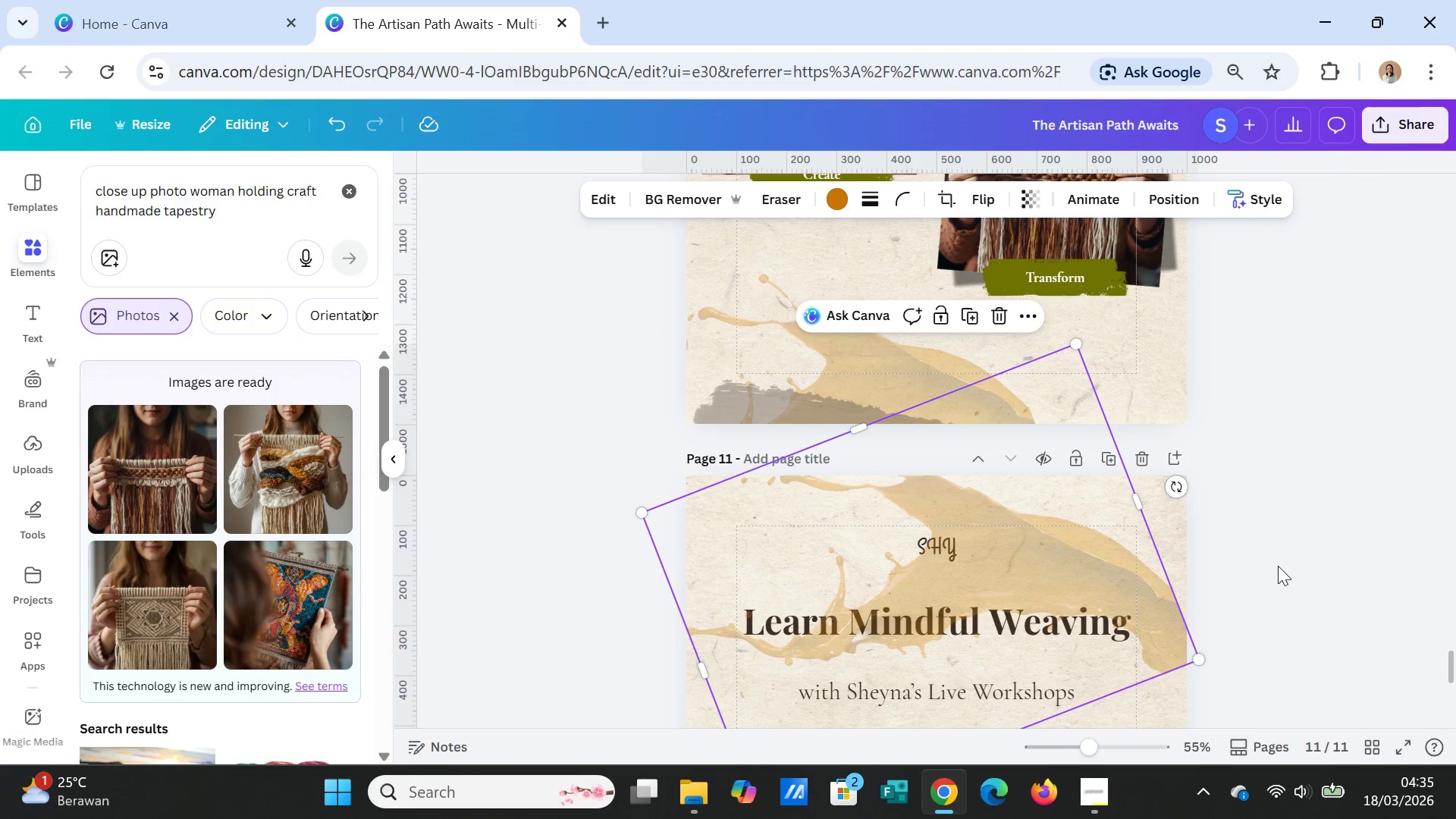 
left_click([1278, 563])
 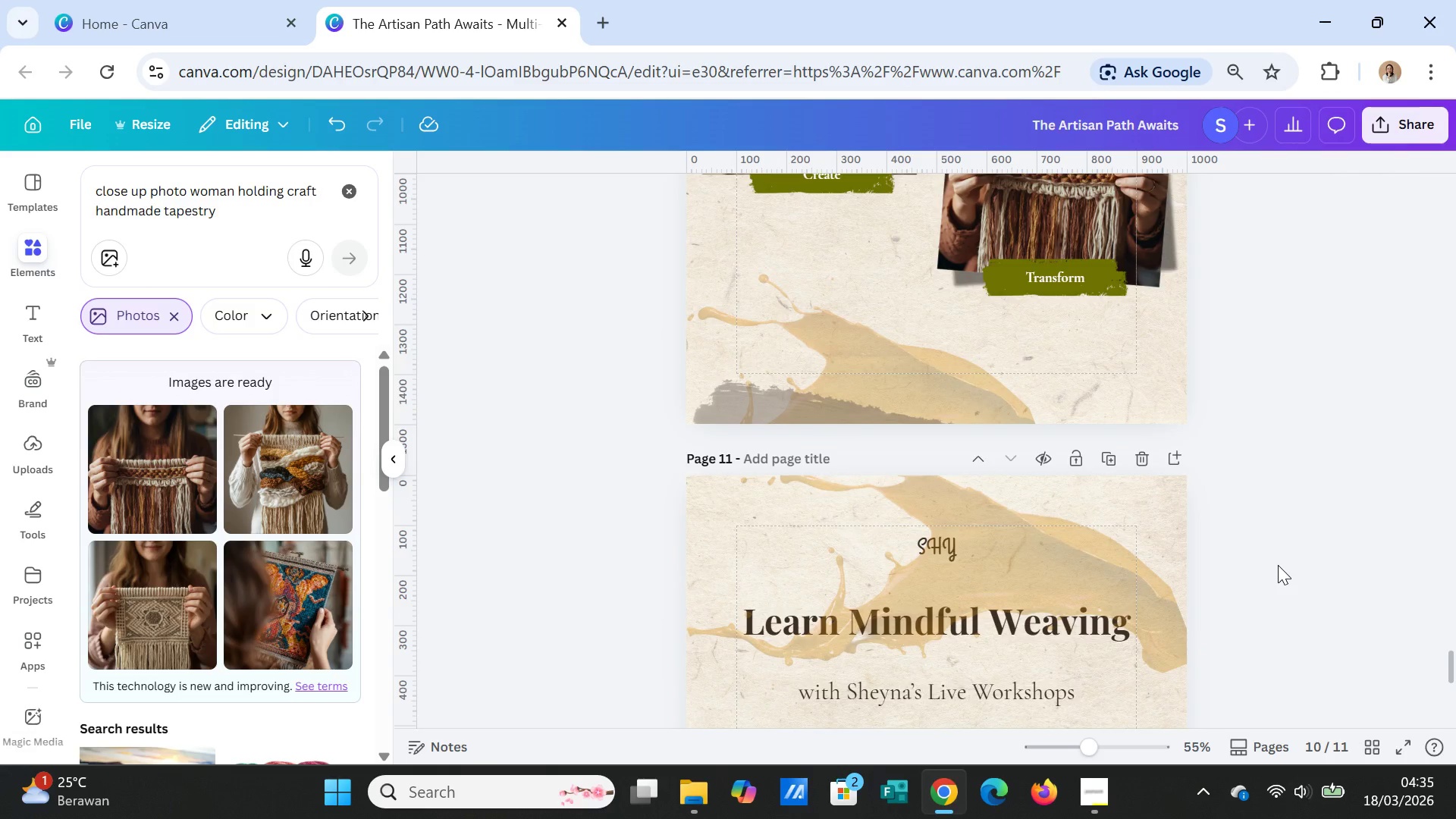 
scroll: coordinate [1278, 565], scroll_direction: down, amount: 3.0
 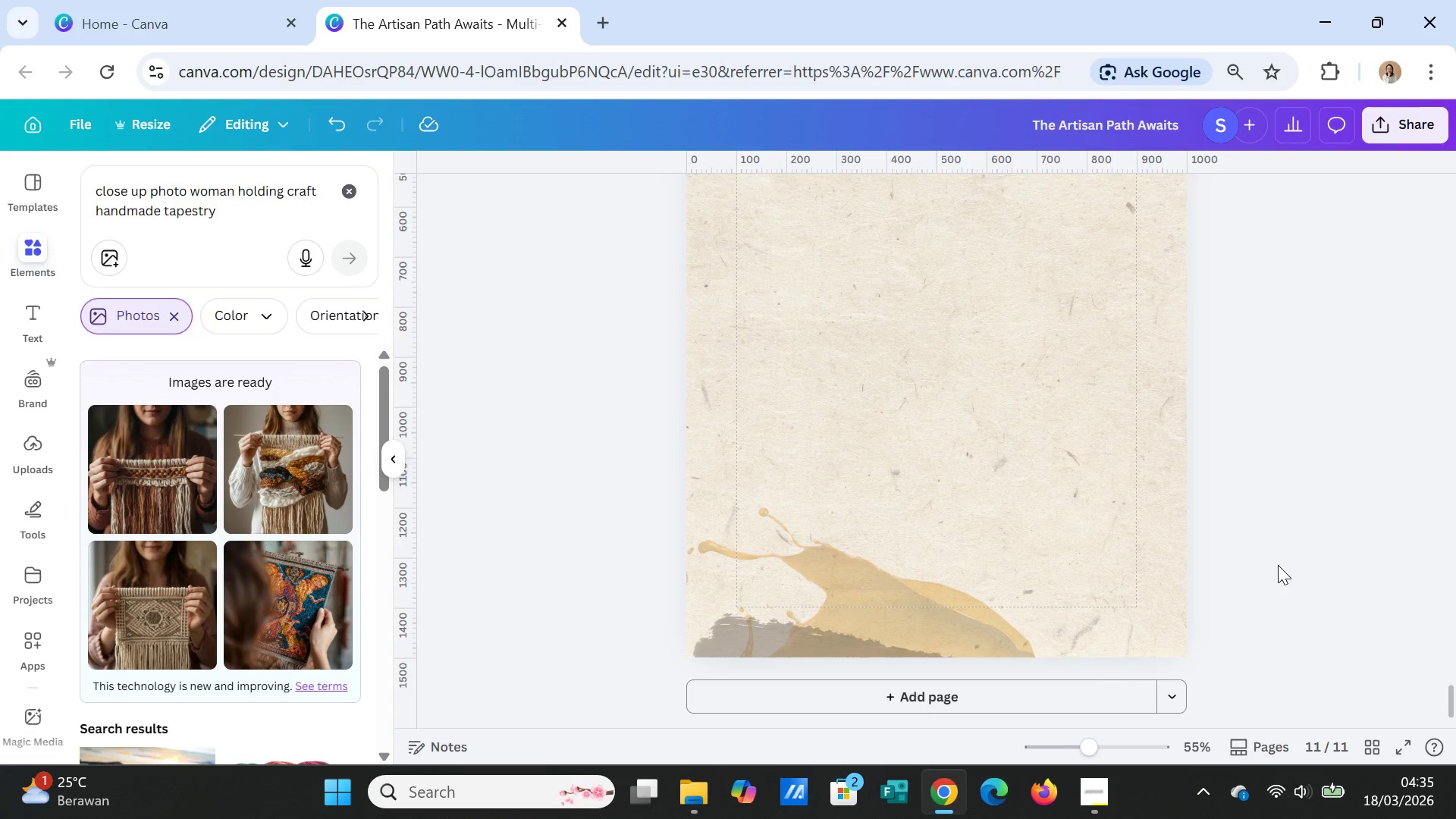 
scroll: coordinate [1278, 565], scroll_direction: up, amount: 1.0
 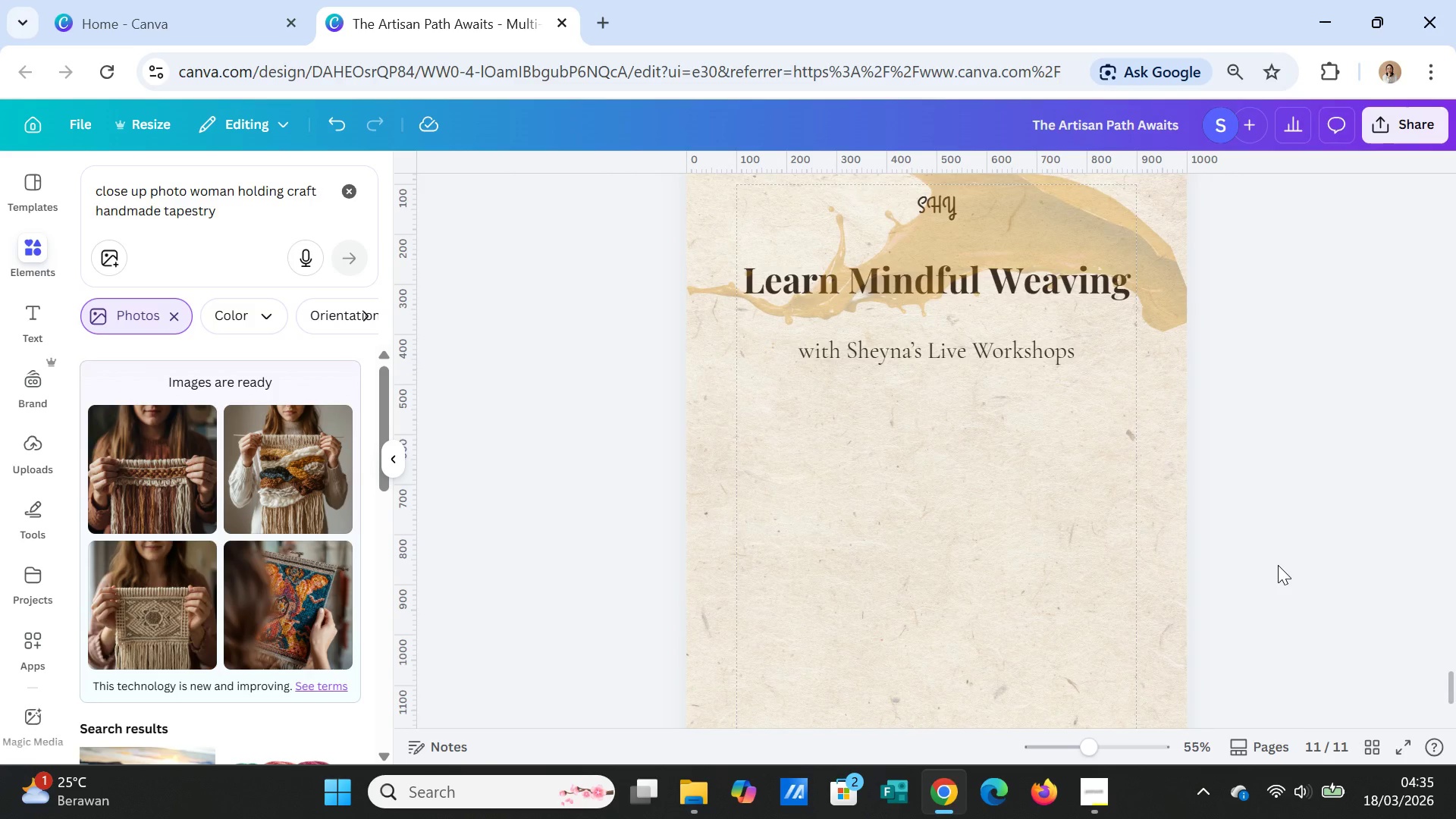 
scroll: coordinate [882, 690], scroll_direction: down, amount: 3.0
 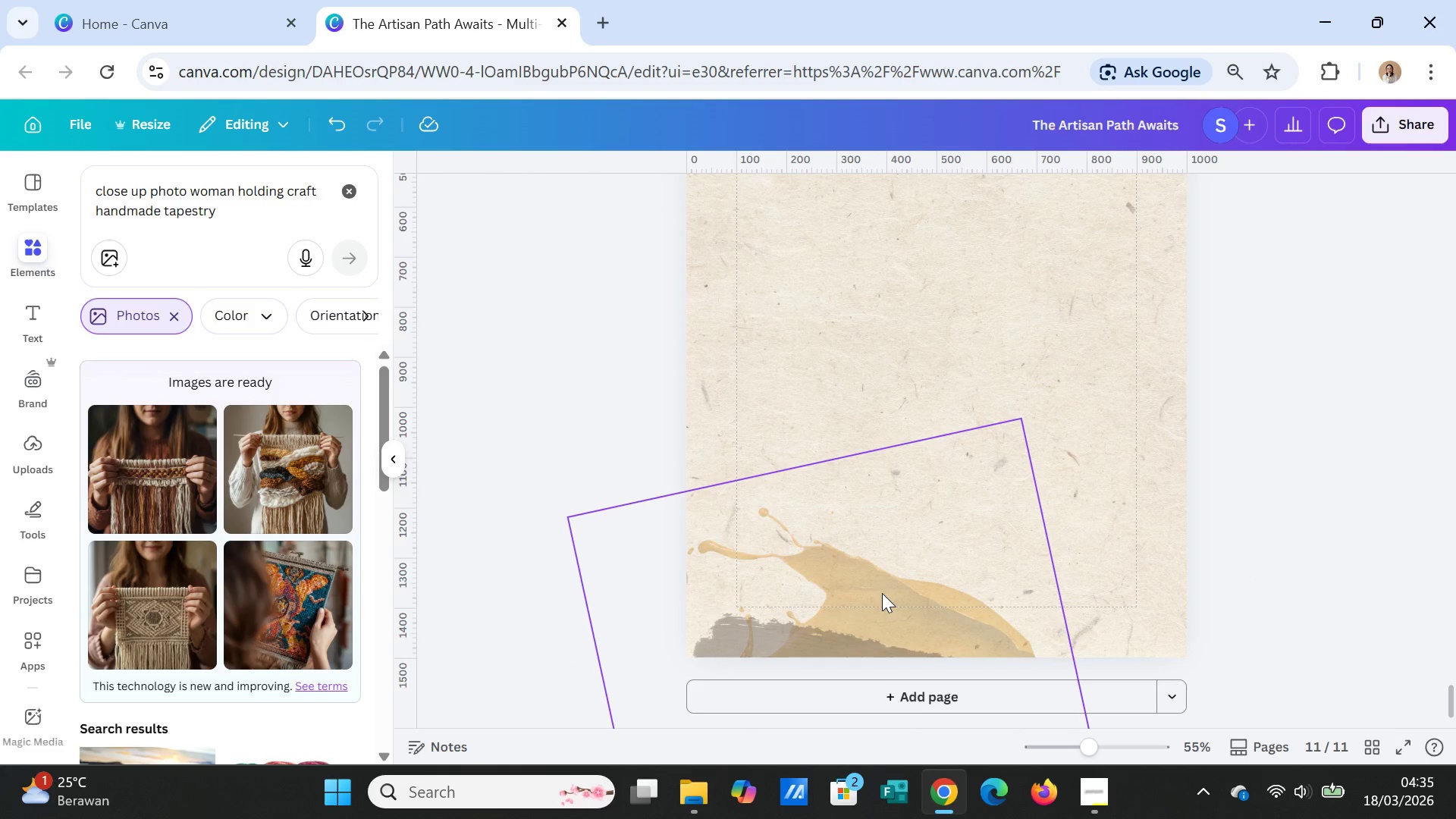 
left_click([882, 593])
 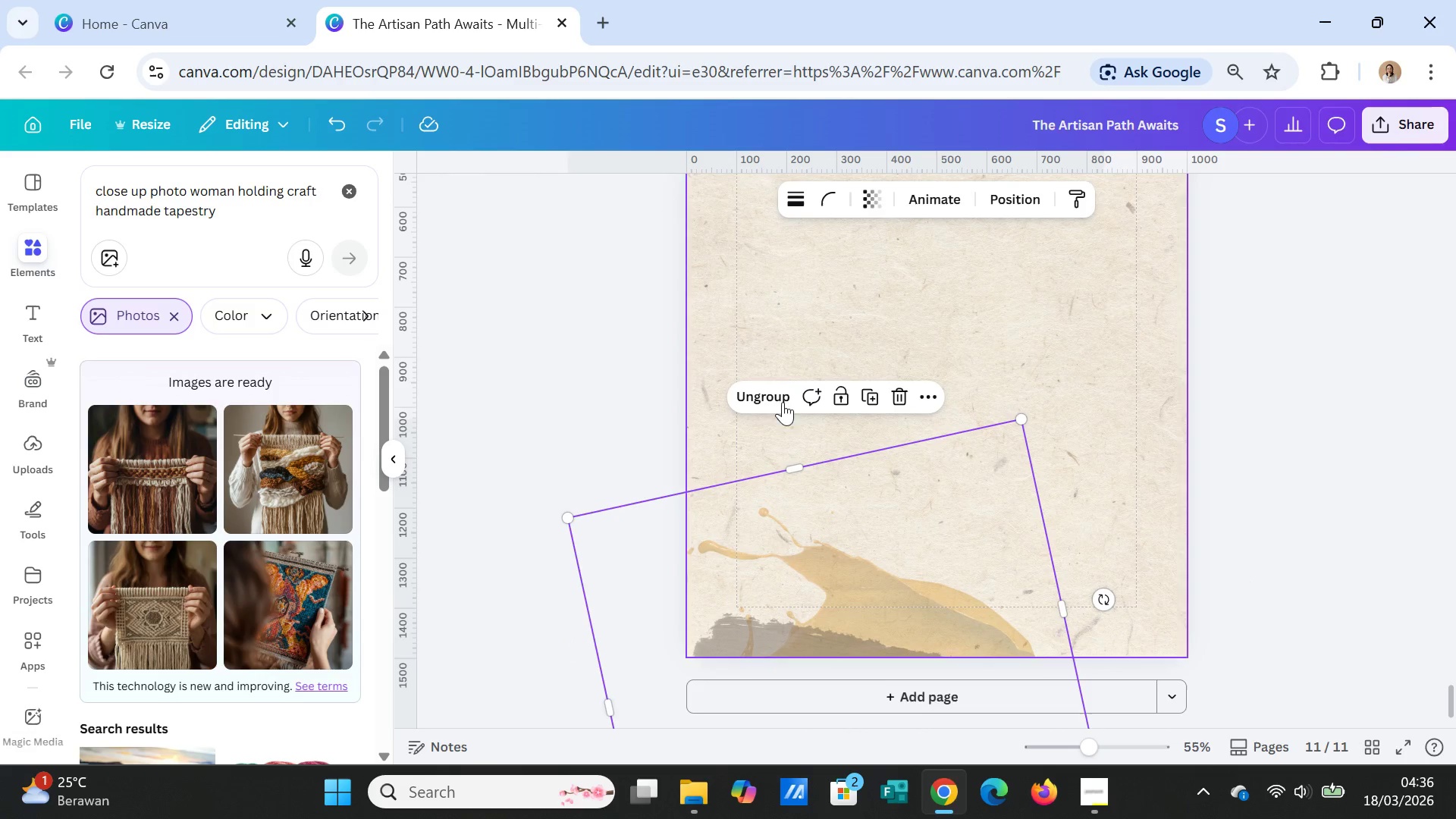 
left_click([780, 390])
 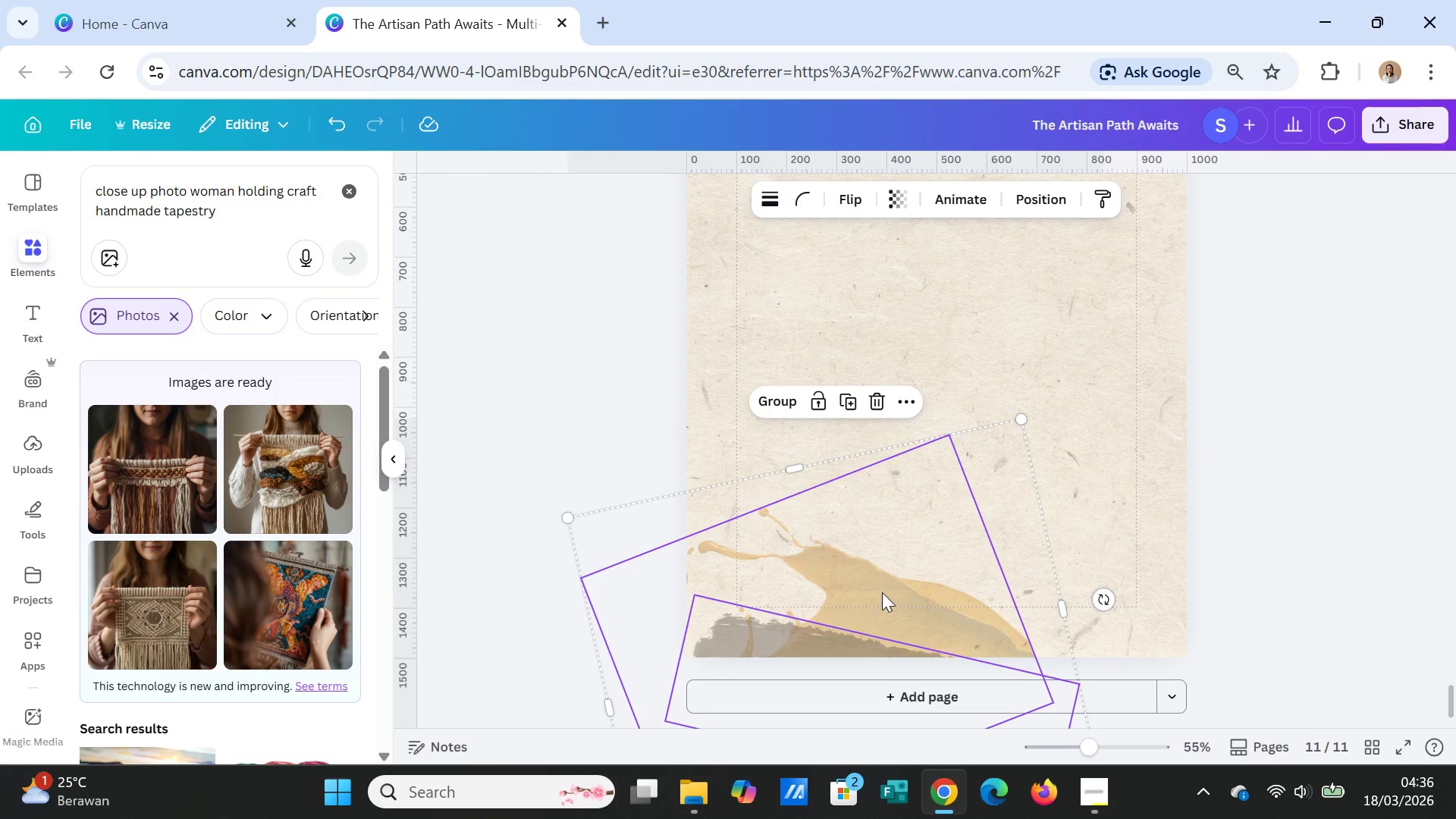 
left_click([883, 592])
 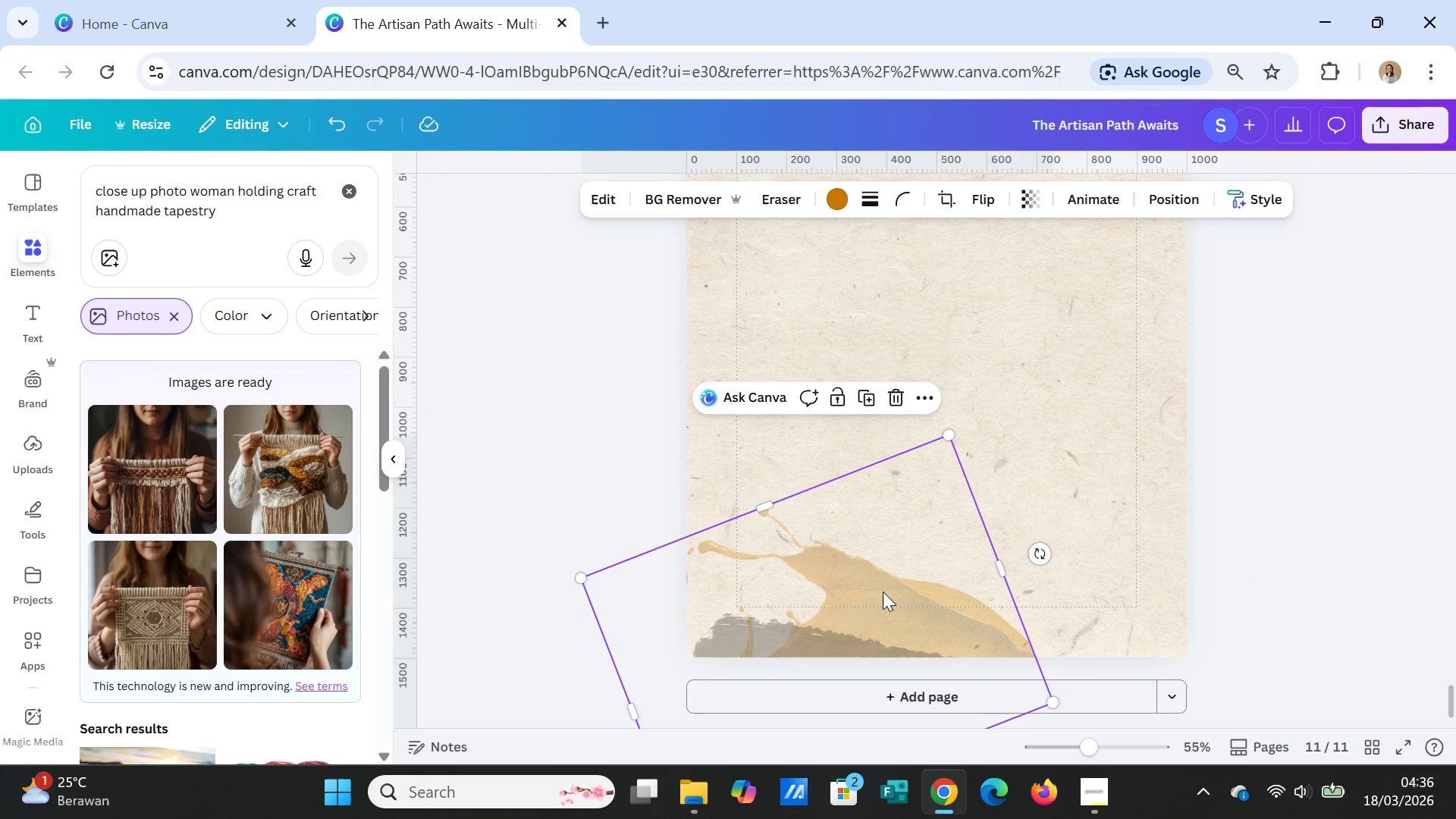 
key(Delete)
 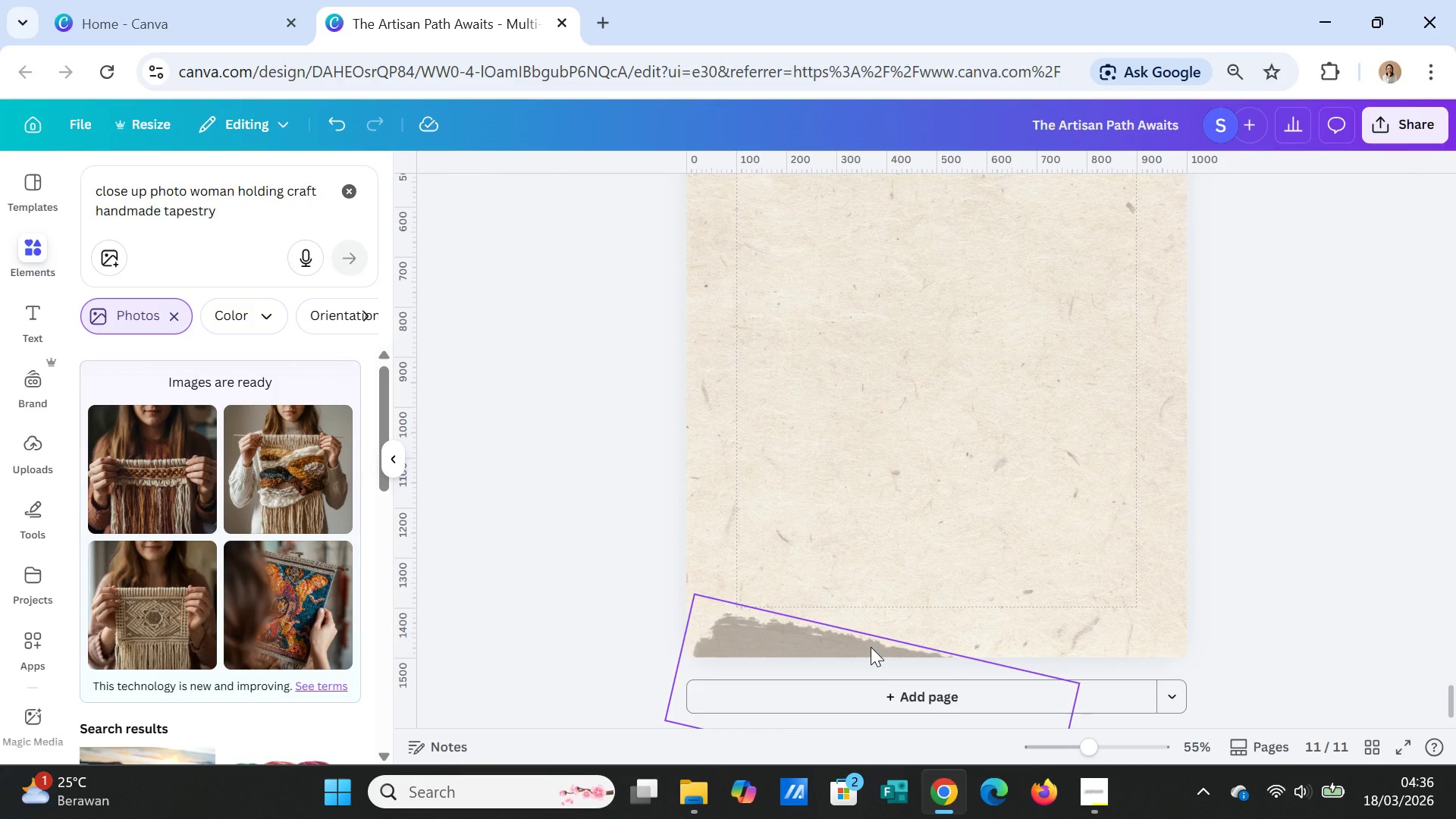 
left_click_drag(start_coordinate=[871, 647], to_coordinate=[870, 549])
 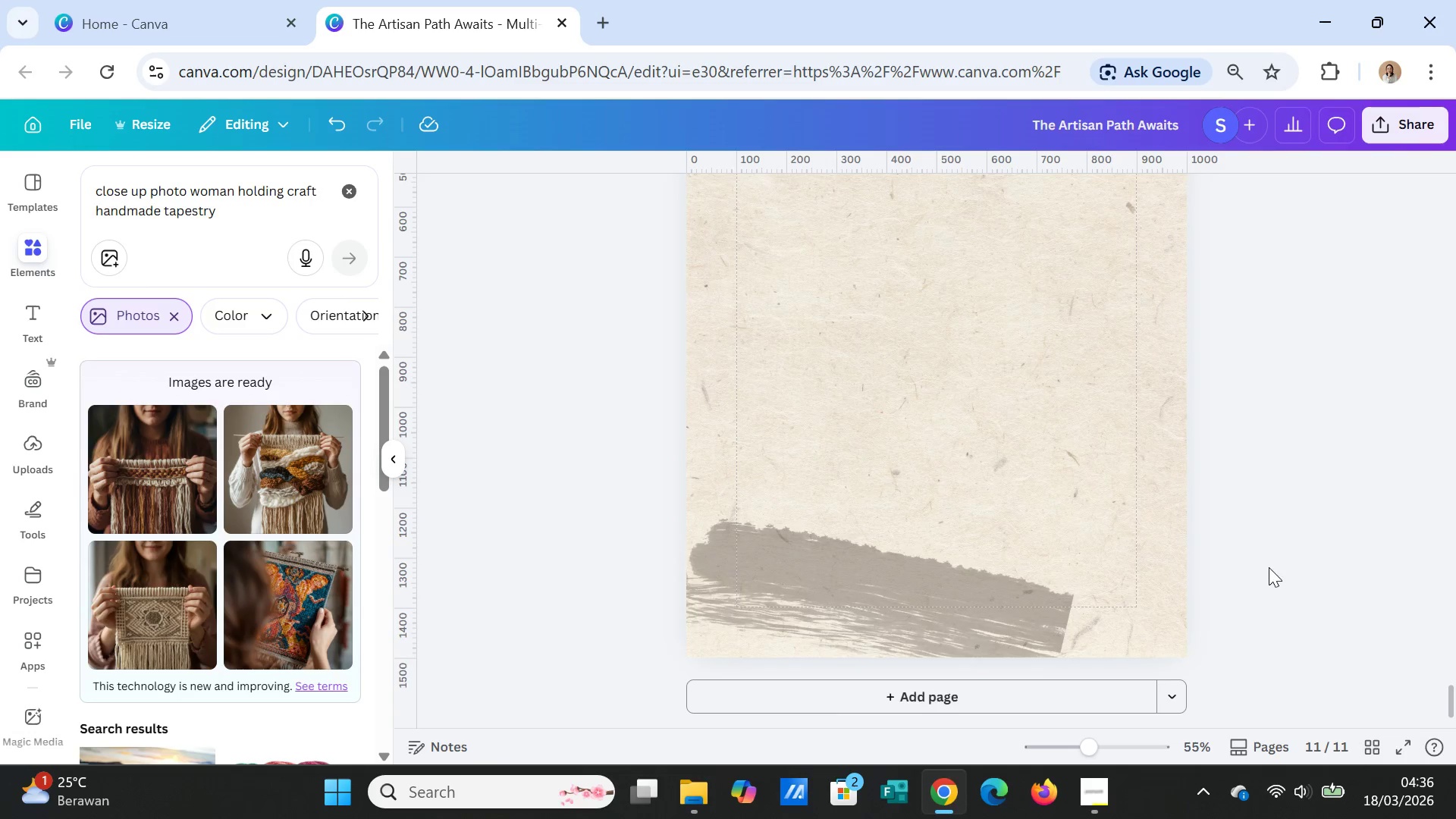 
scroll: coordinate [1275, 577], scroll_direction: up, amount: 2.0
 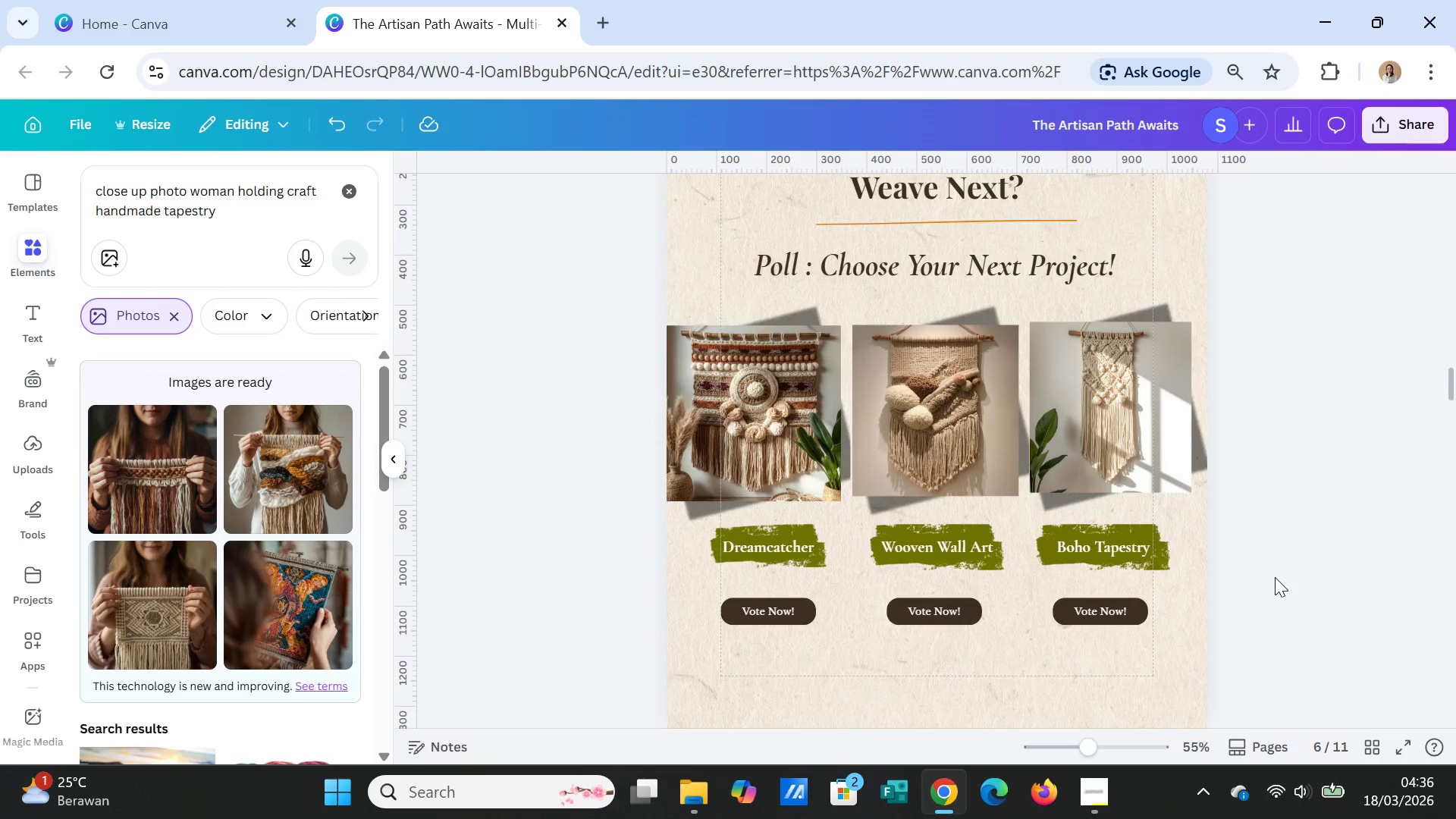 
scroll: coordinate [1275, 577], scroll_direction: down, amount: 4.0
 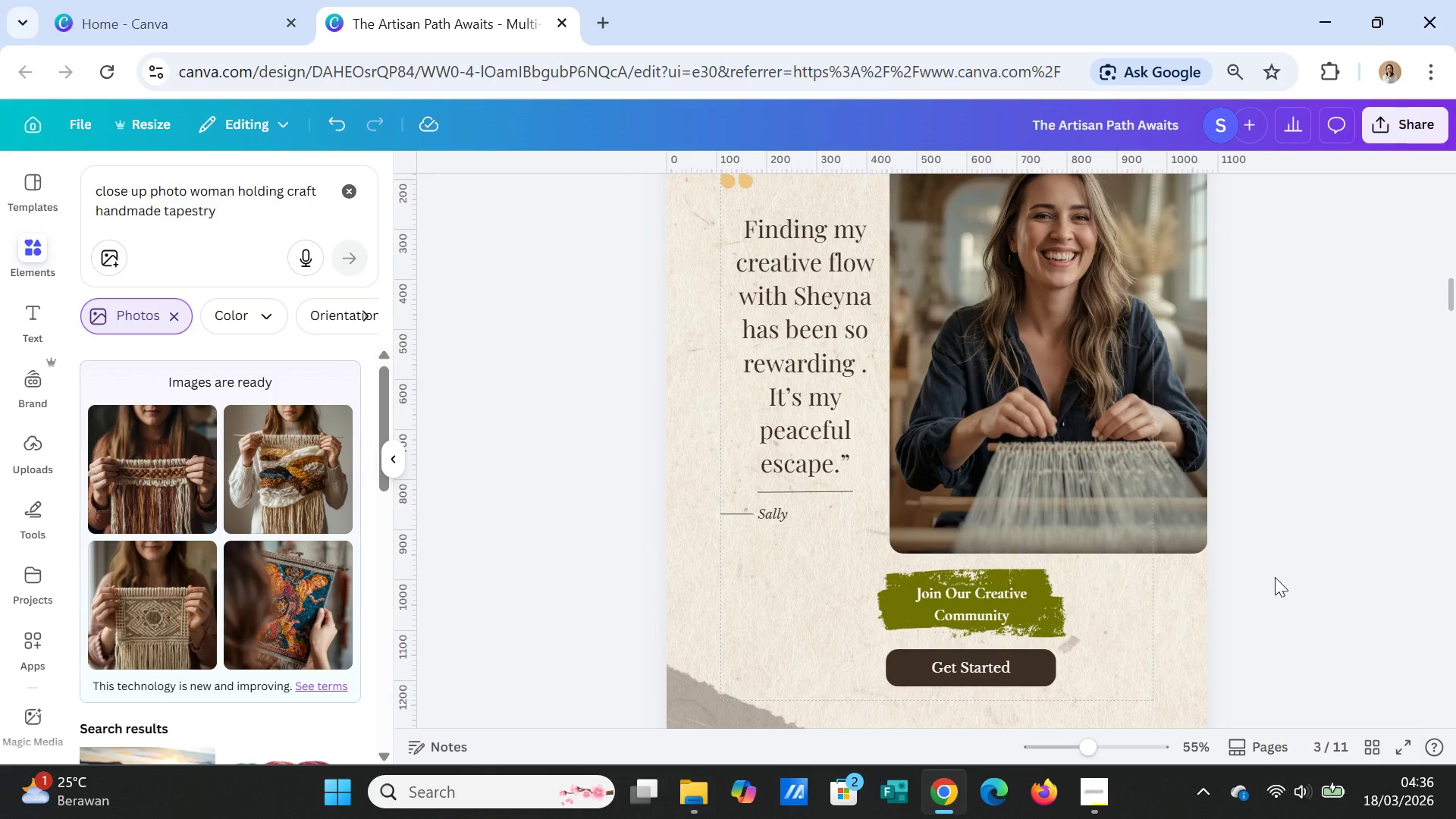 
scroll: coordinate [1275, 577], scroll_direction: up, amount: 9.0
 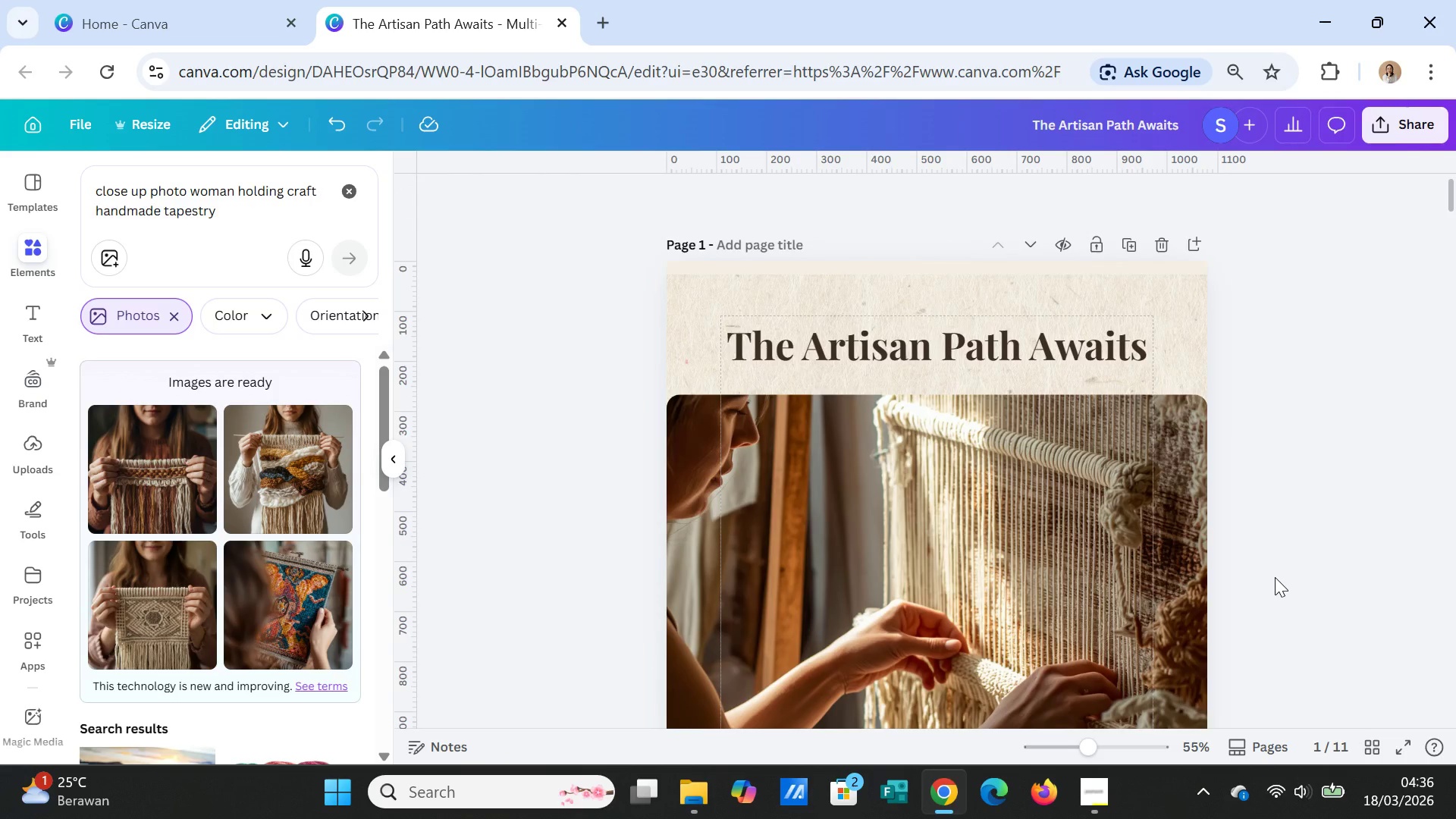 
scroll: coordinate [1275, 577], scroll_direction: down, amount: 4.0
 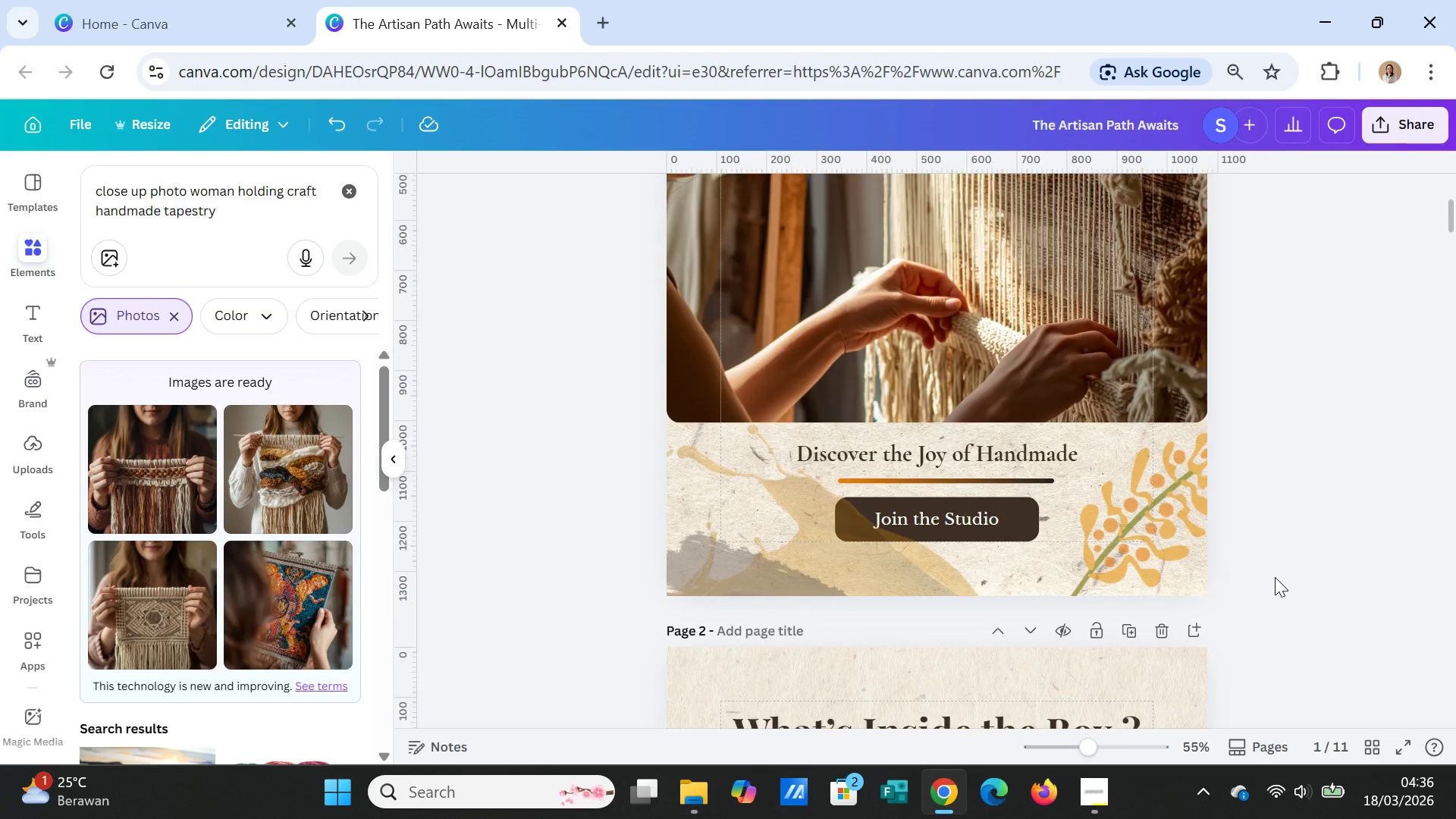 
scroll: coordinate [1275, 577], scroll_direction: up, amount: 2.0
 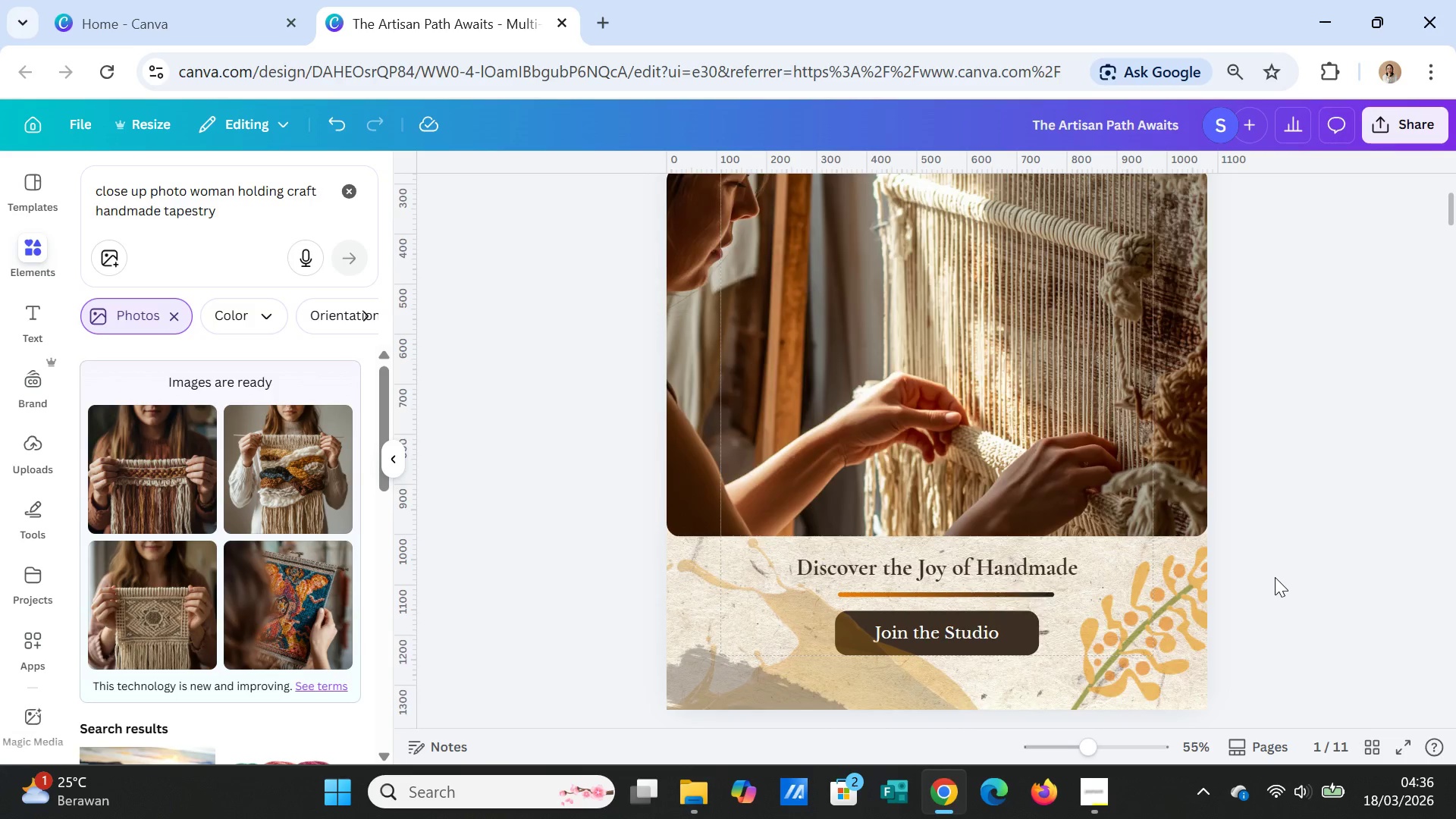 
scroll: coordinate [1275, 577], scroll_direction: down, amount: 1.0
 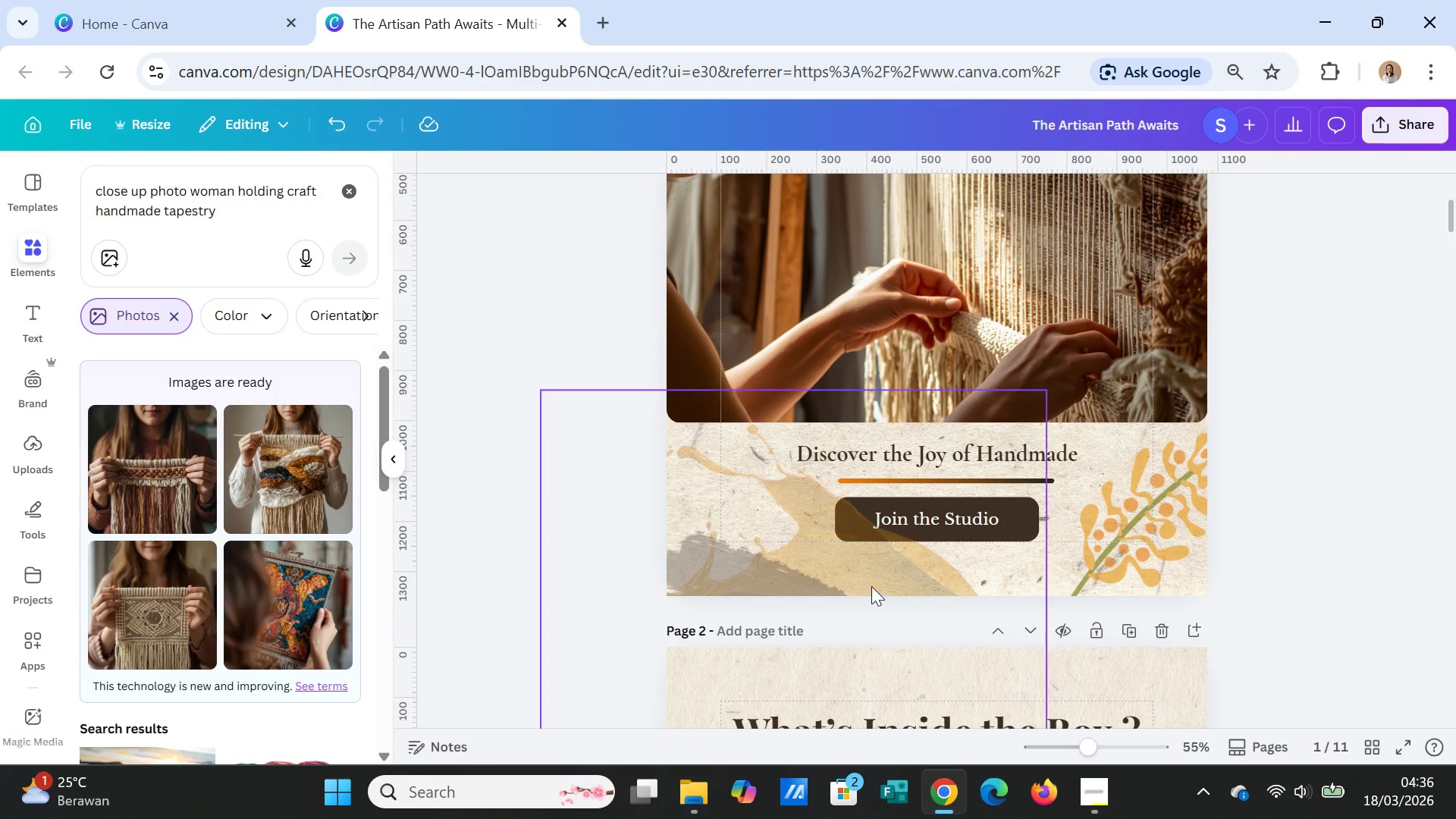 
left_click([871, 585])
 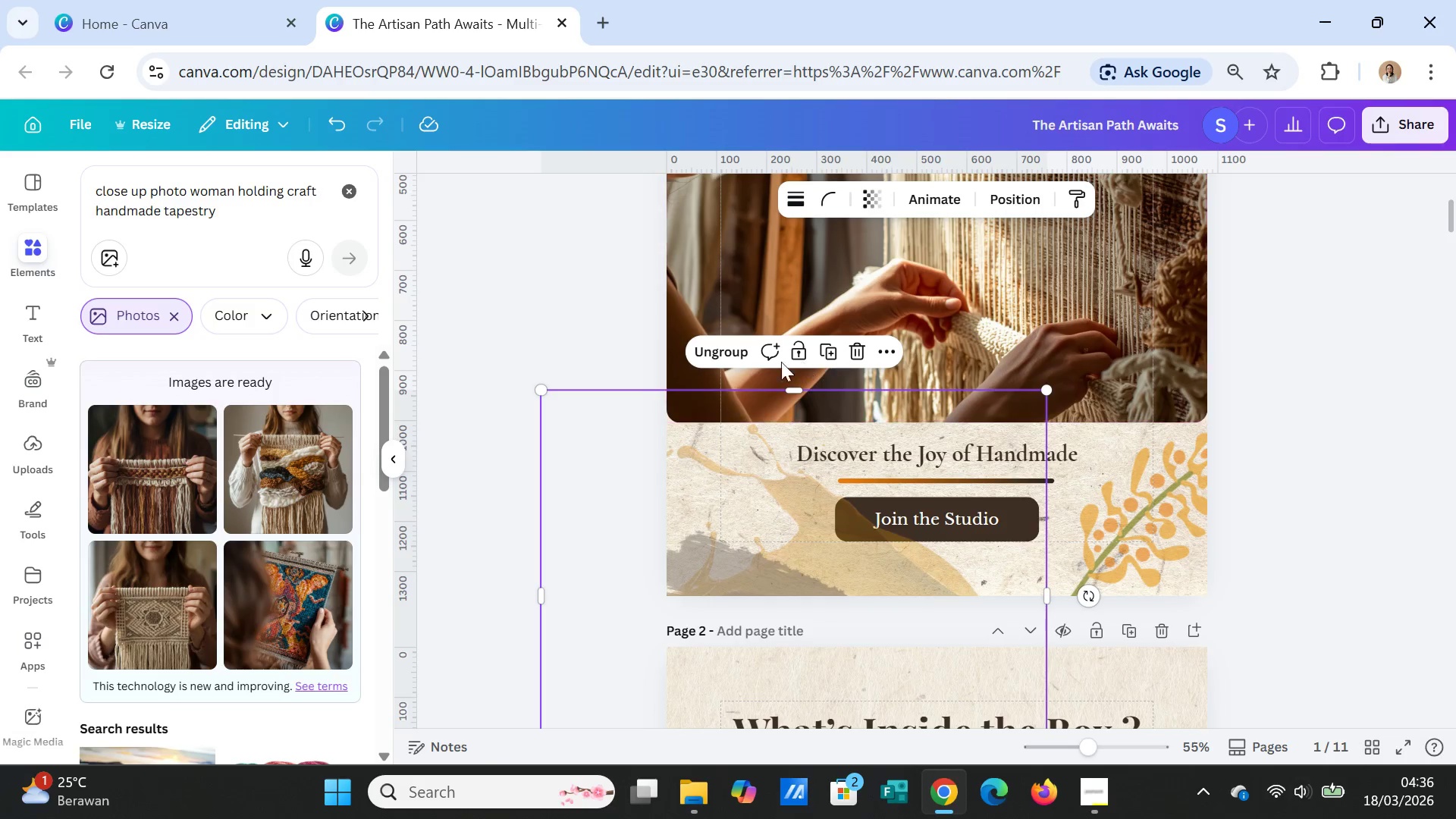 
left_click([731, 347])
 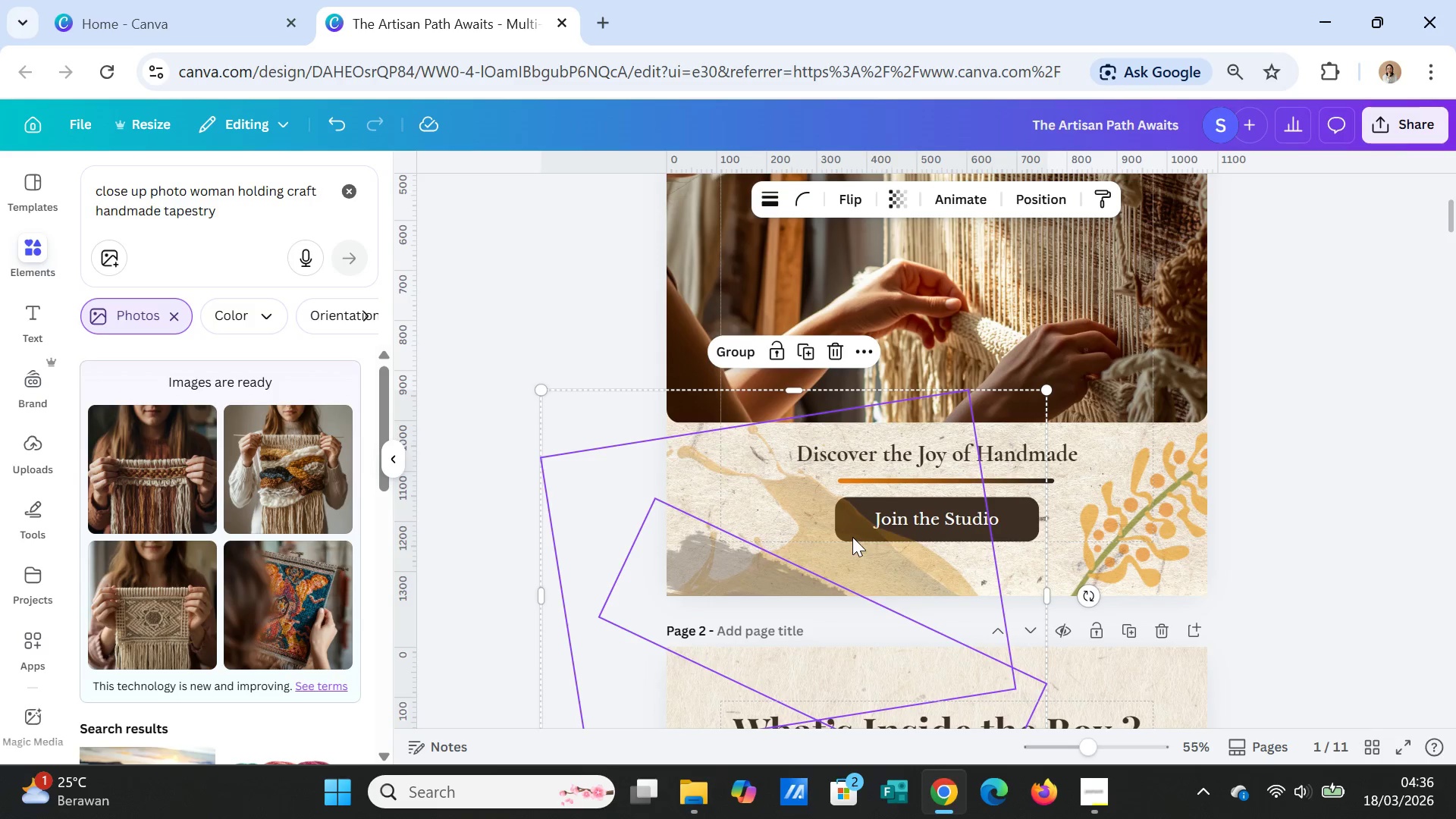 
left_click([852, 532])
 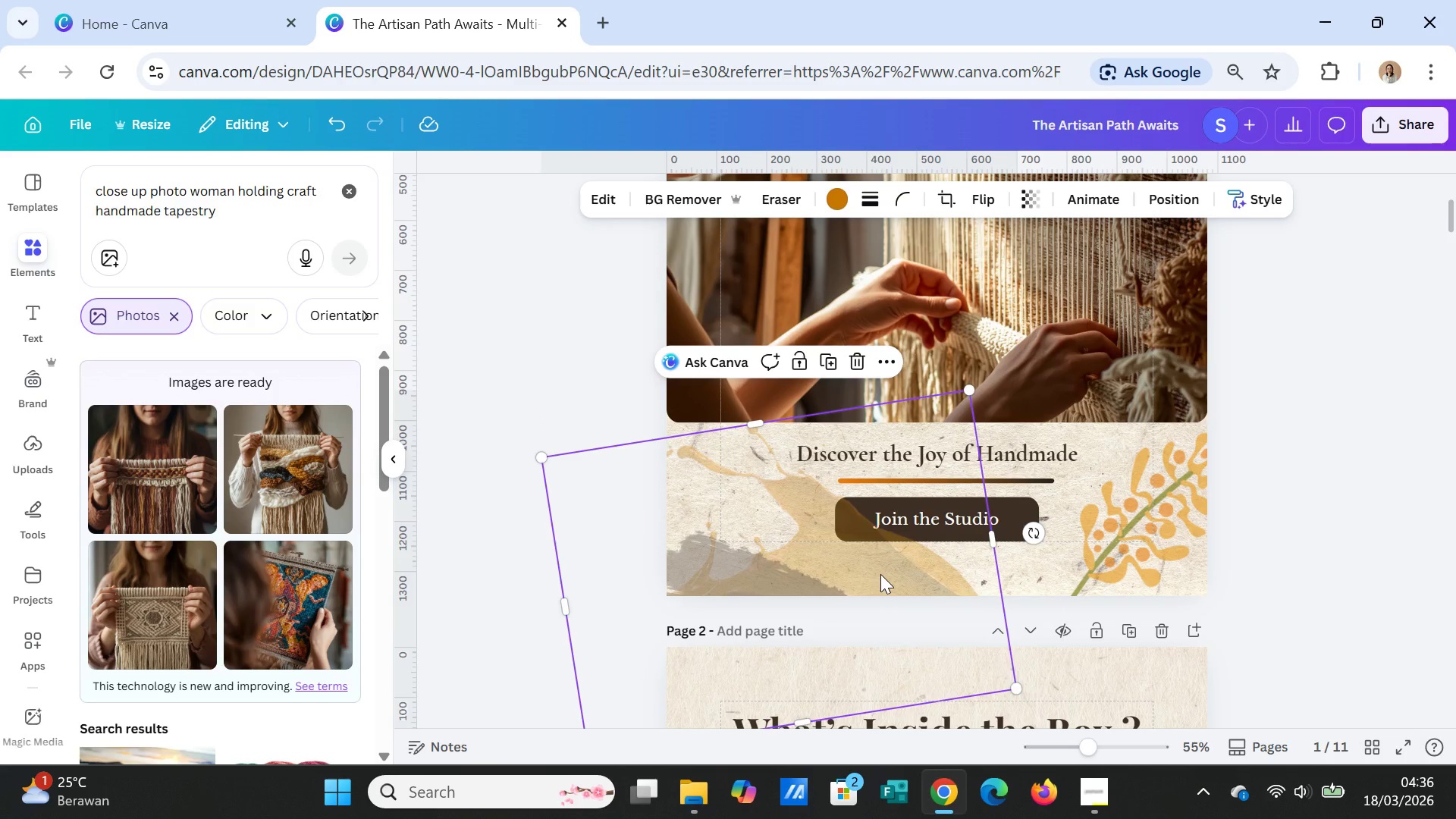 
key(Delete)
 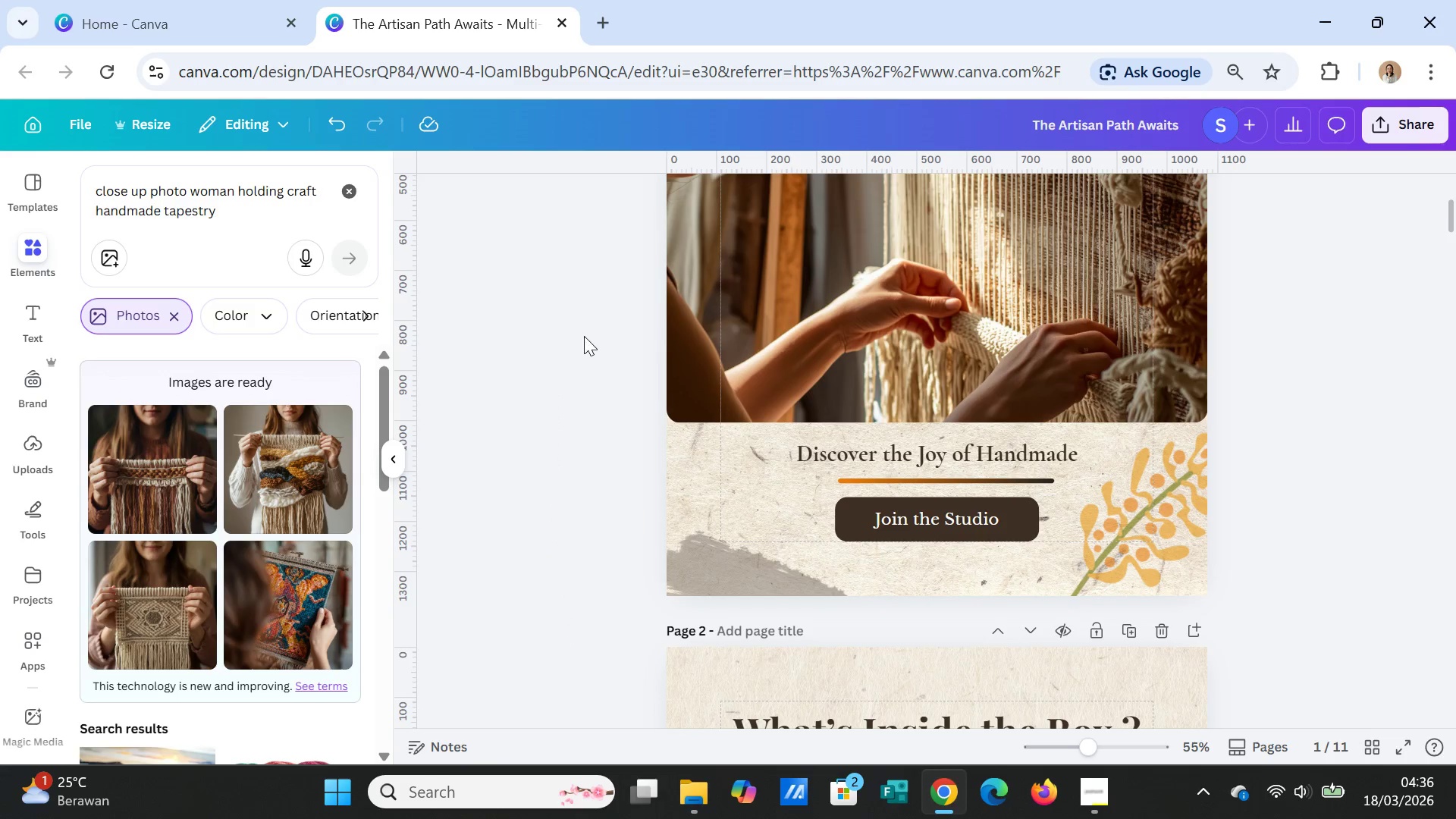 
left_click([334, 120])
 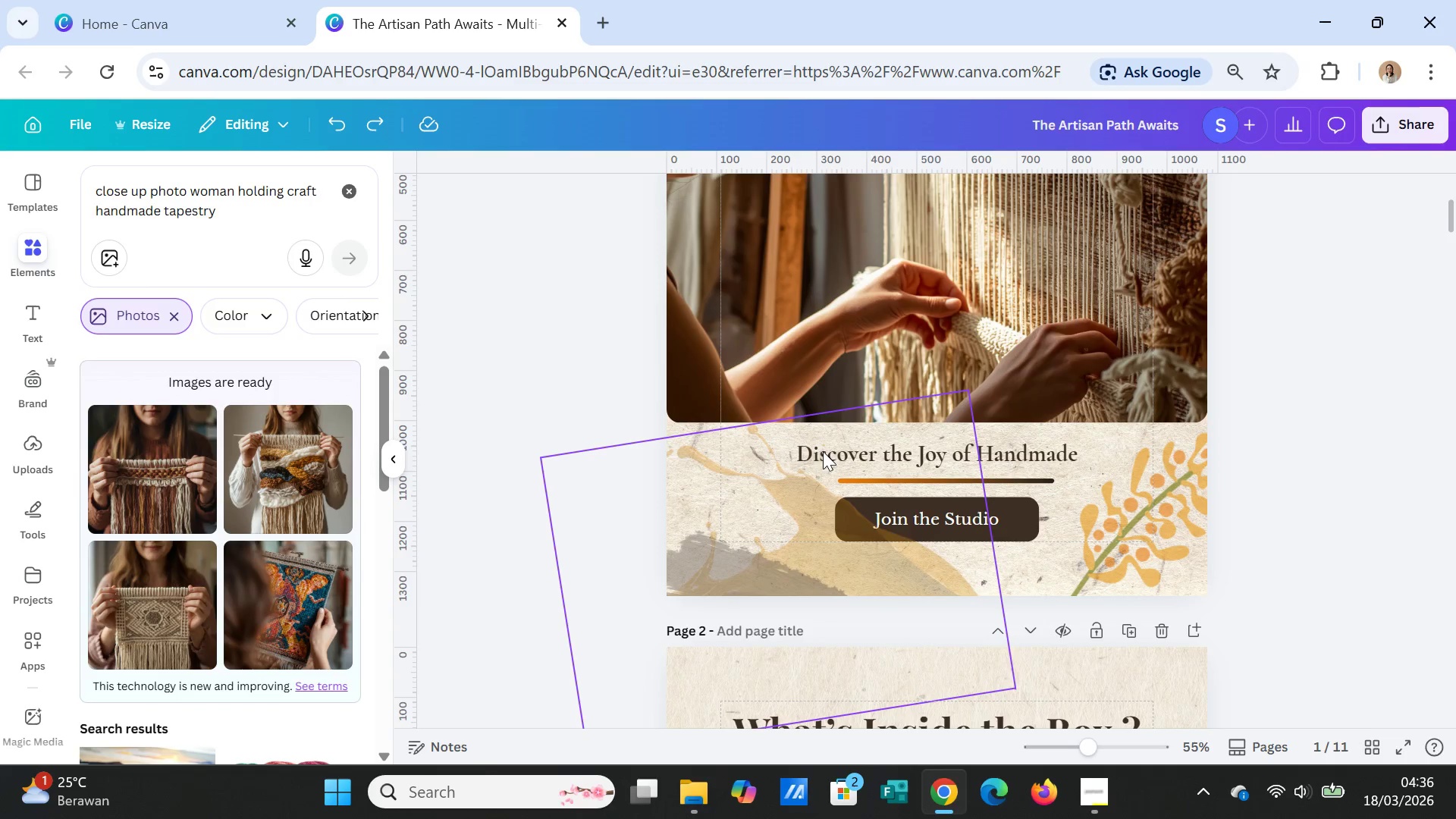 
left_click([792, 480])
 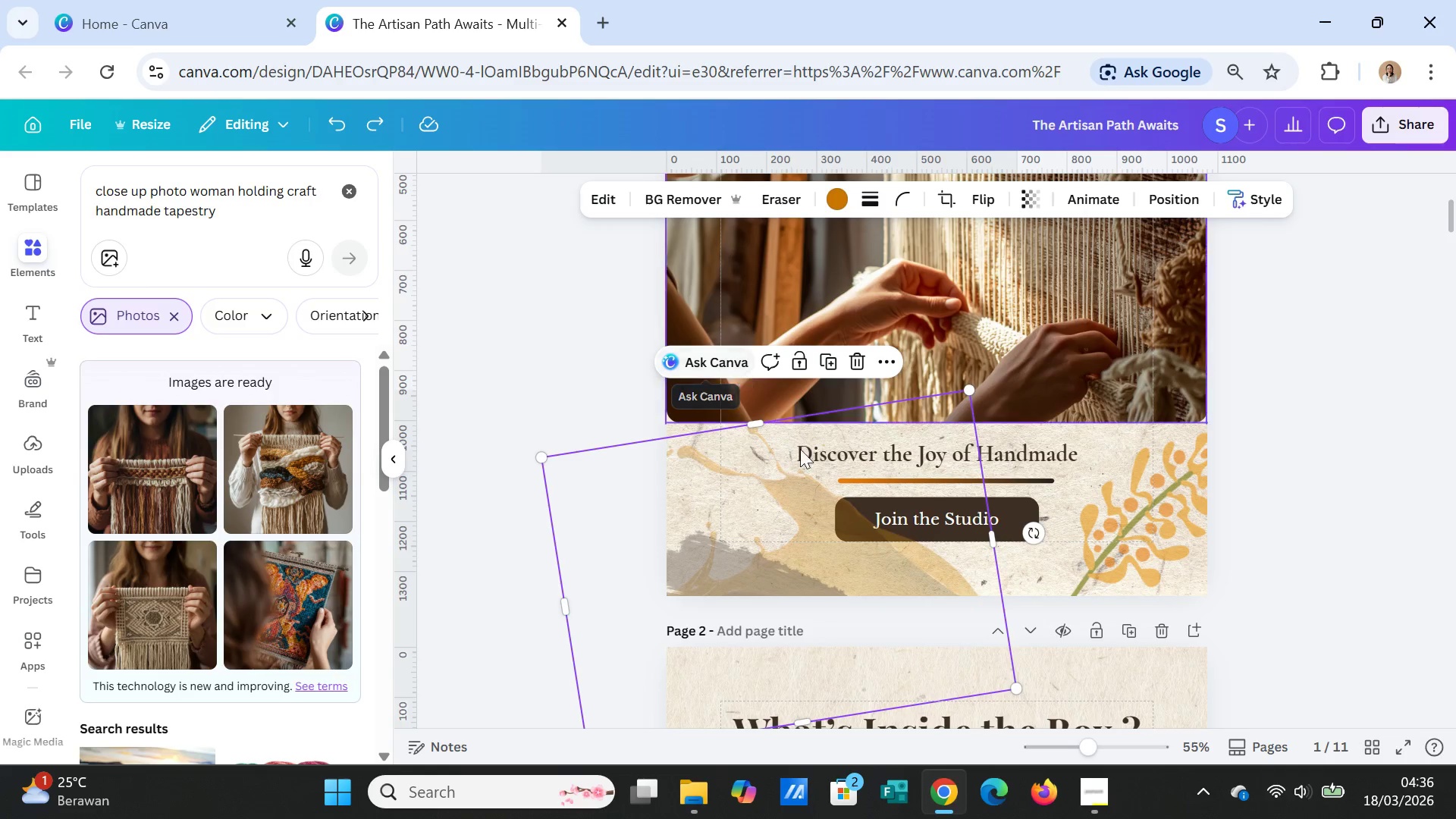 
scroll: coordinate [847, 566], scroll_direction: down, amount: 1.0
 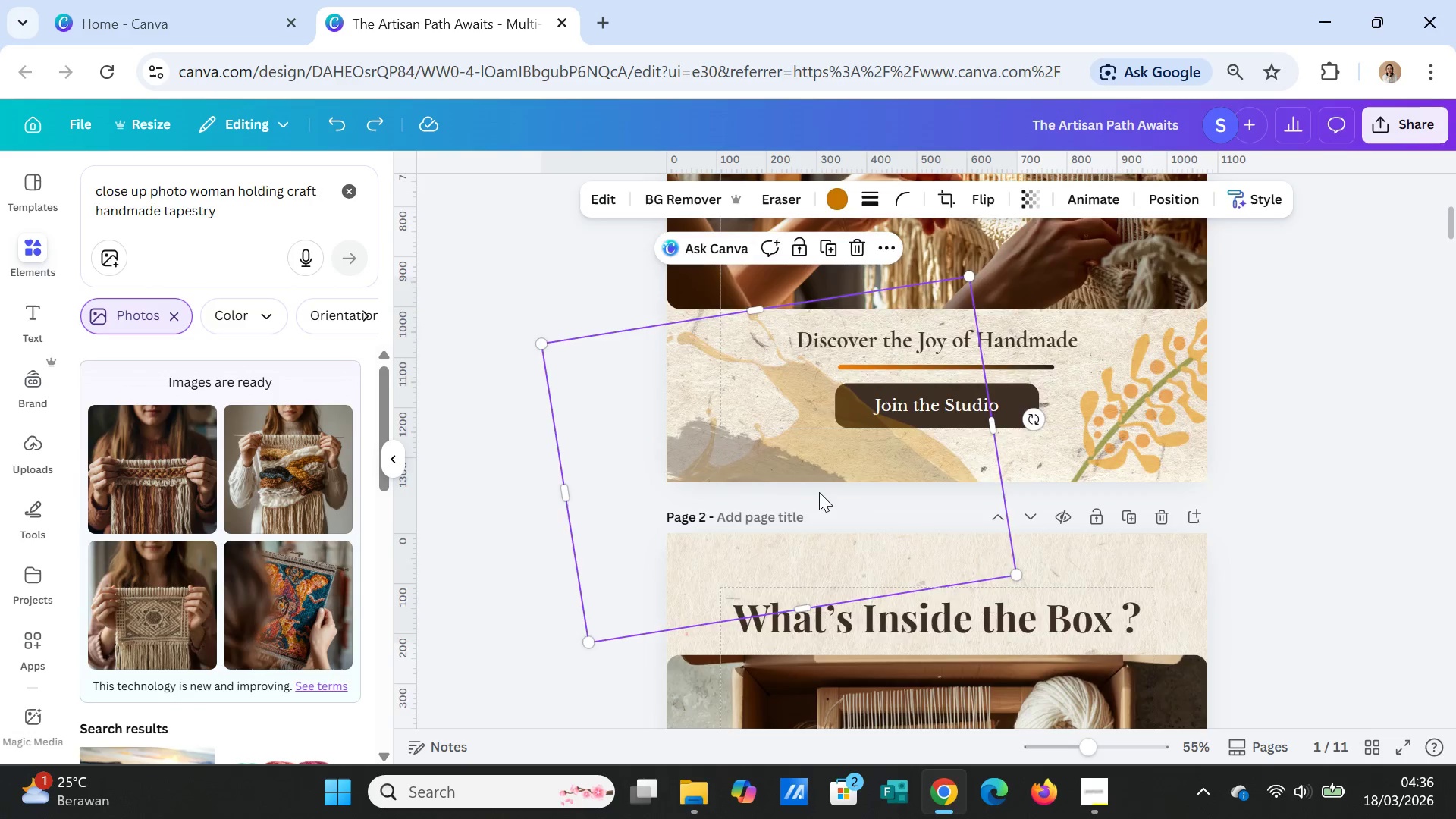 
scroll: coordinate [818, 490], scroll_direction: up, amount: 1.0
 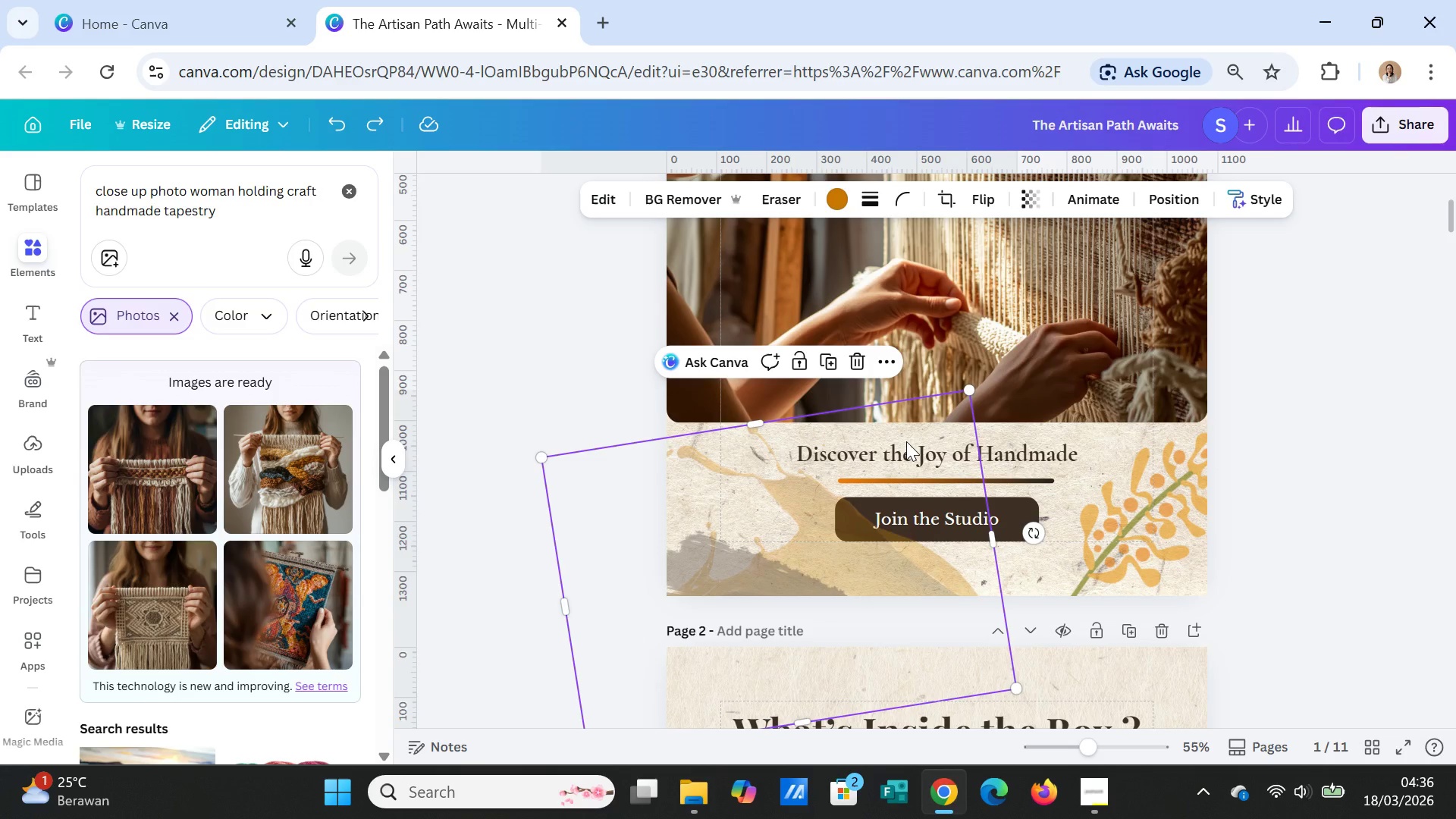 
left_click([906, 441])
 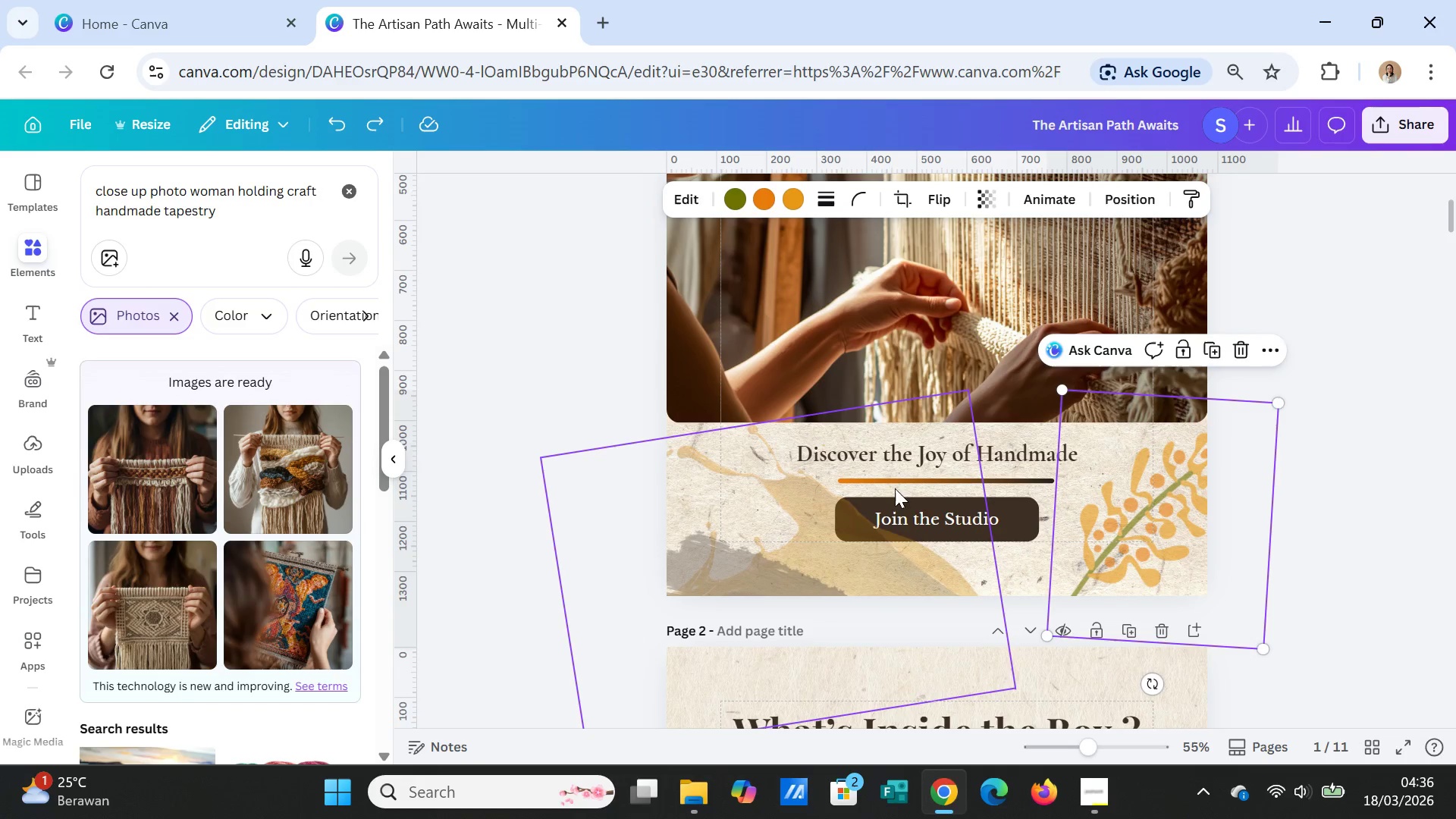 
left_click([787, 494])
 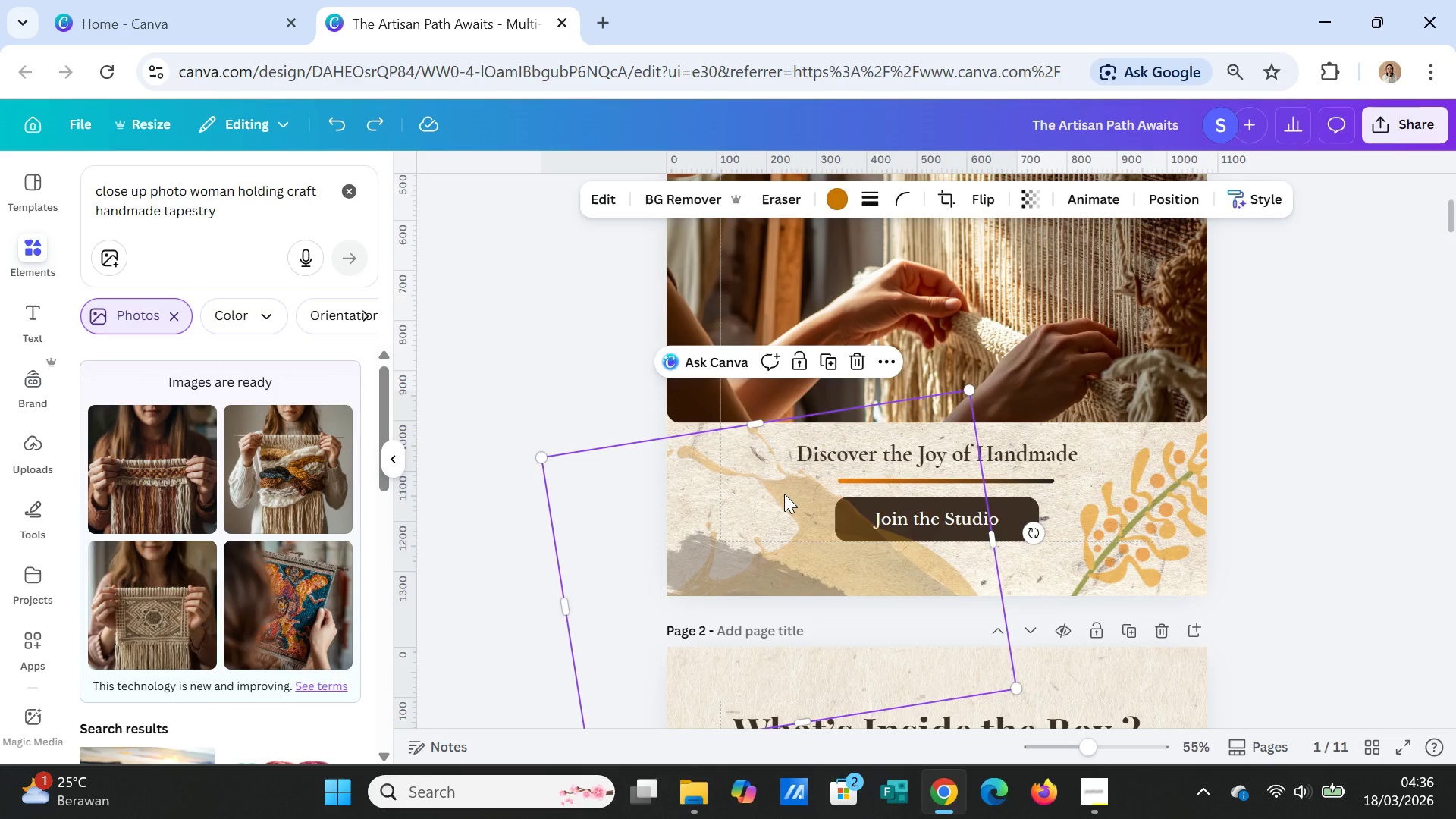 
left_click([784, 494])
 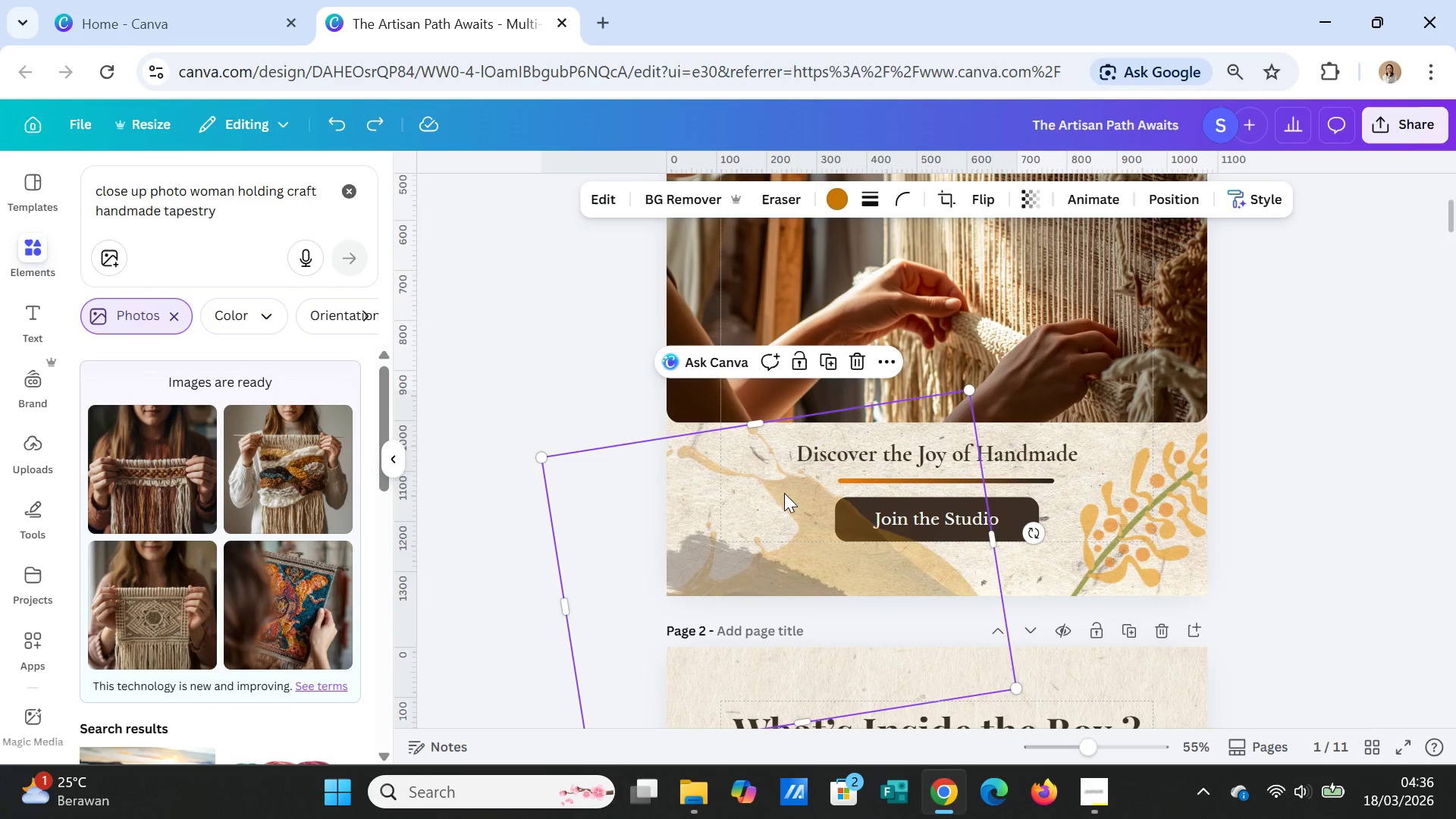 
double_click([784, 493])
 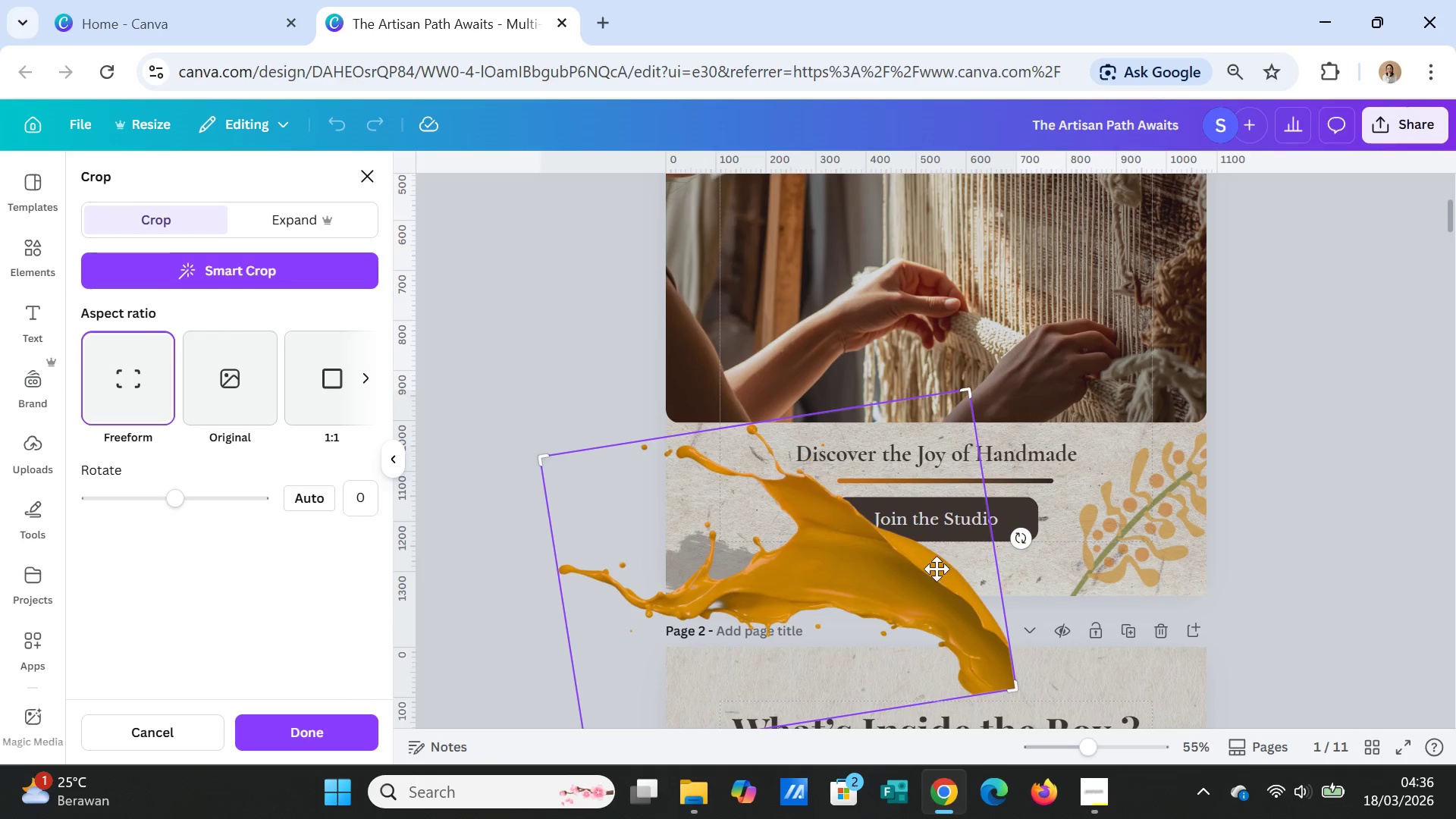 
left_click([1298, 537])
 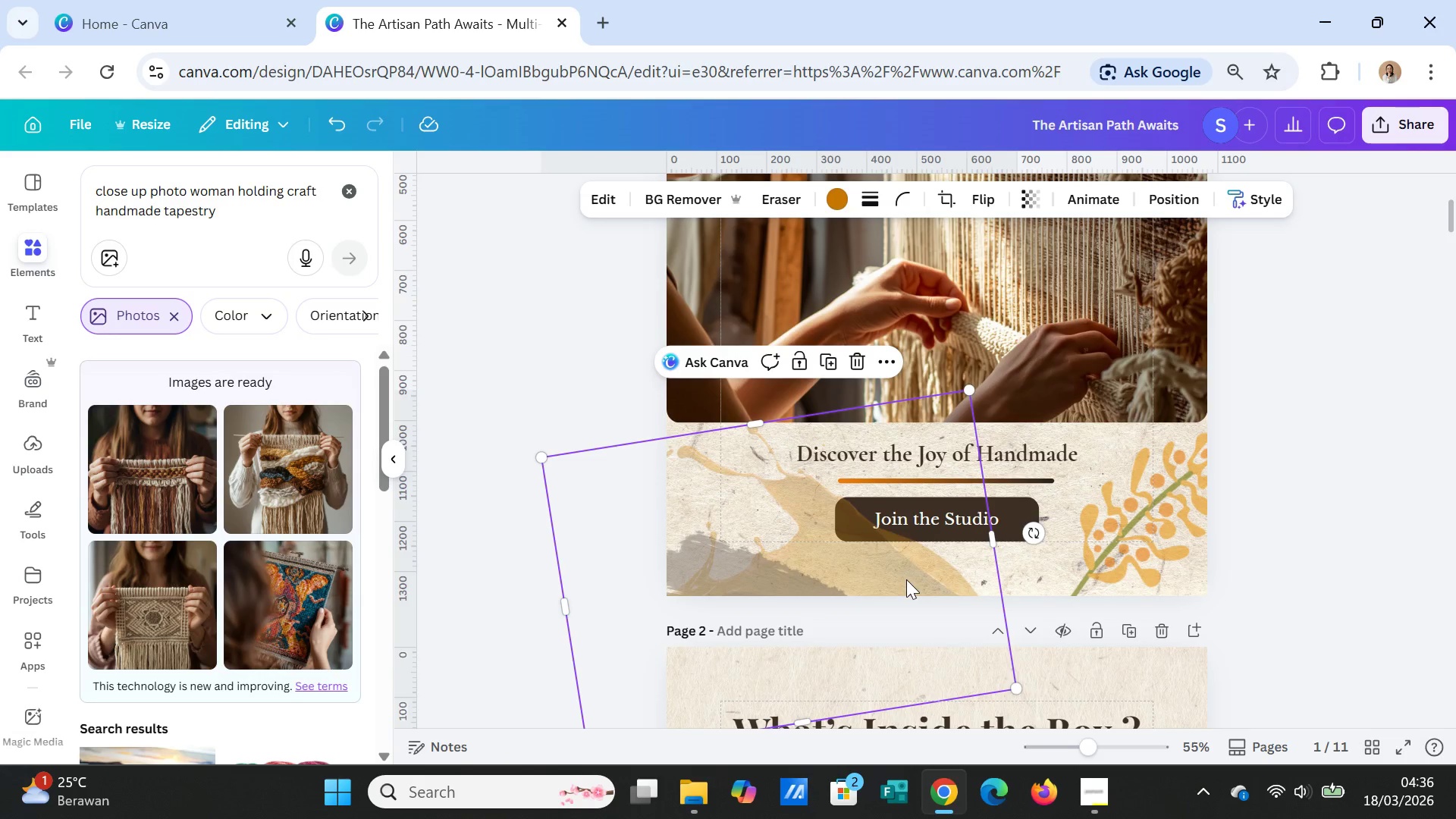 
left_click([905, 578])
 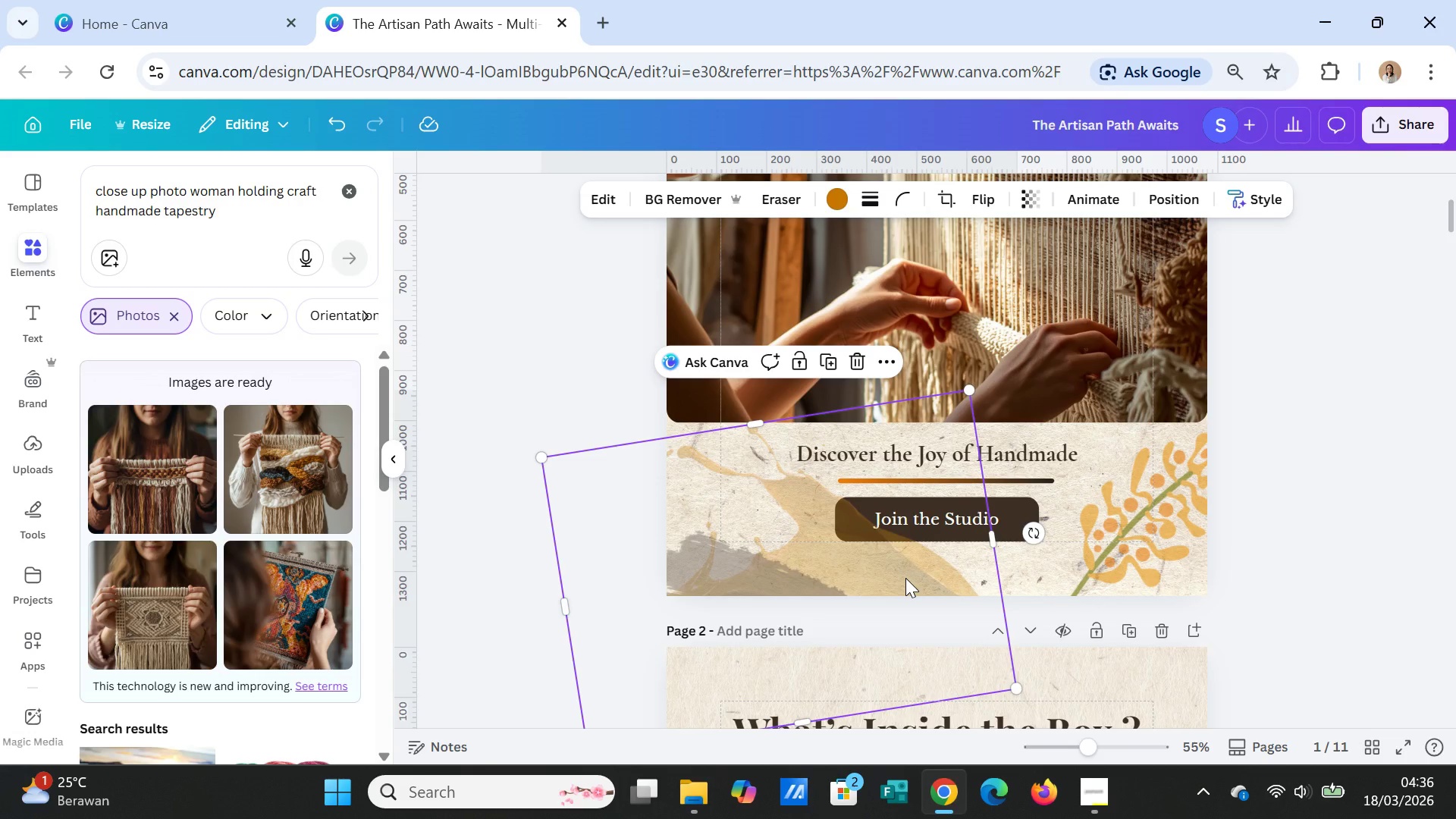 
key(Control+C)
 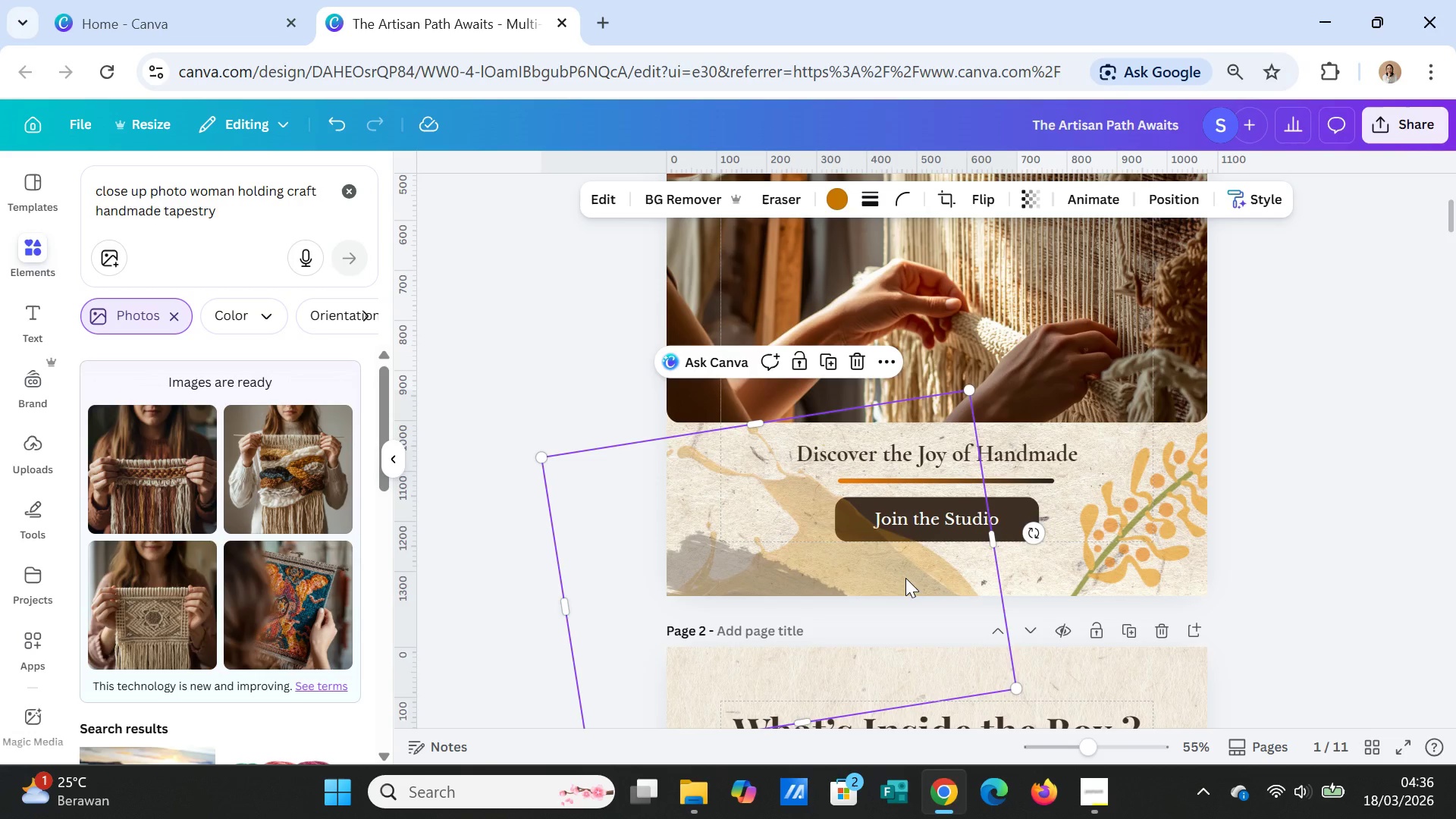 
key(Control+V)
 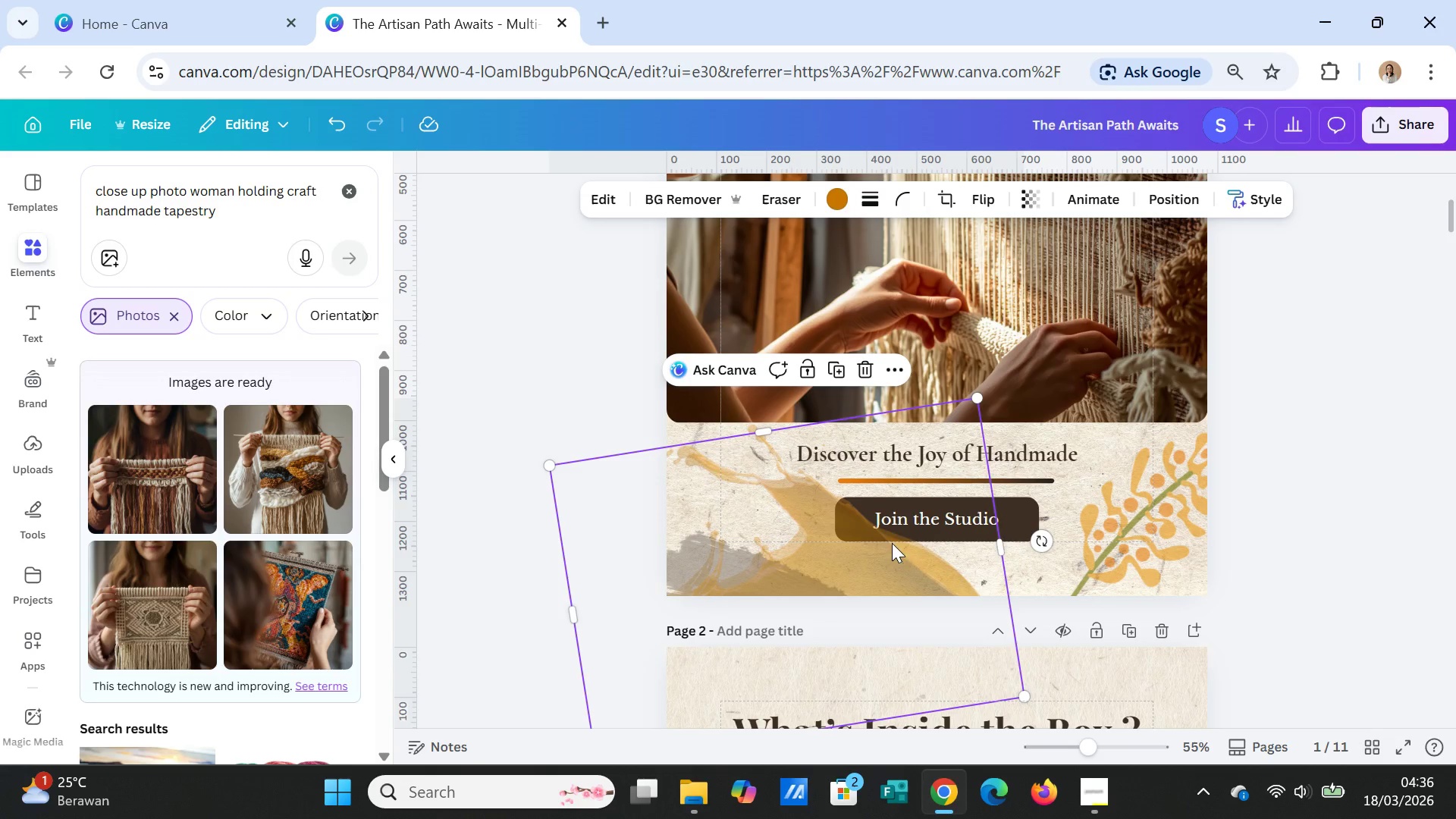 
left_click_drag(start_coordinate=[892, 543], to_coordinate=[1018, 250])
 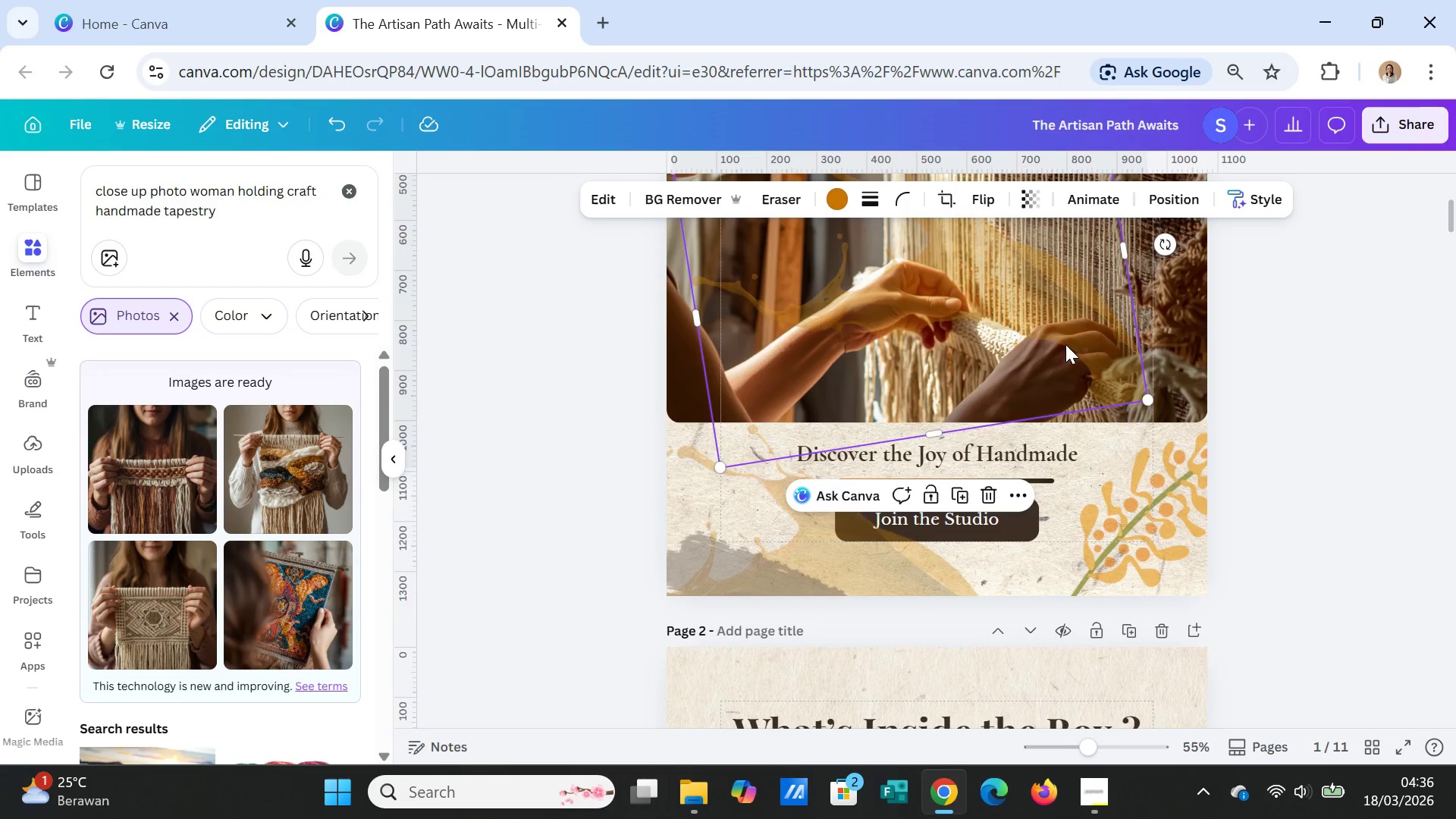 
scroll: coordinate [1065, 347], scroll_direction: up, amount: 3.0
 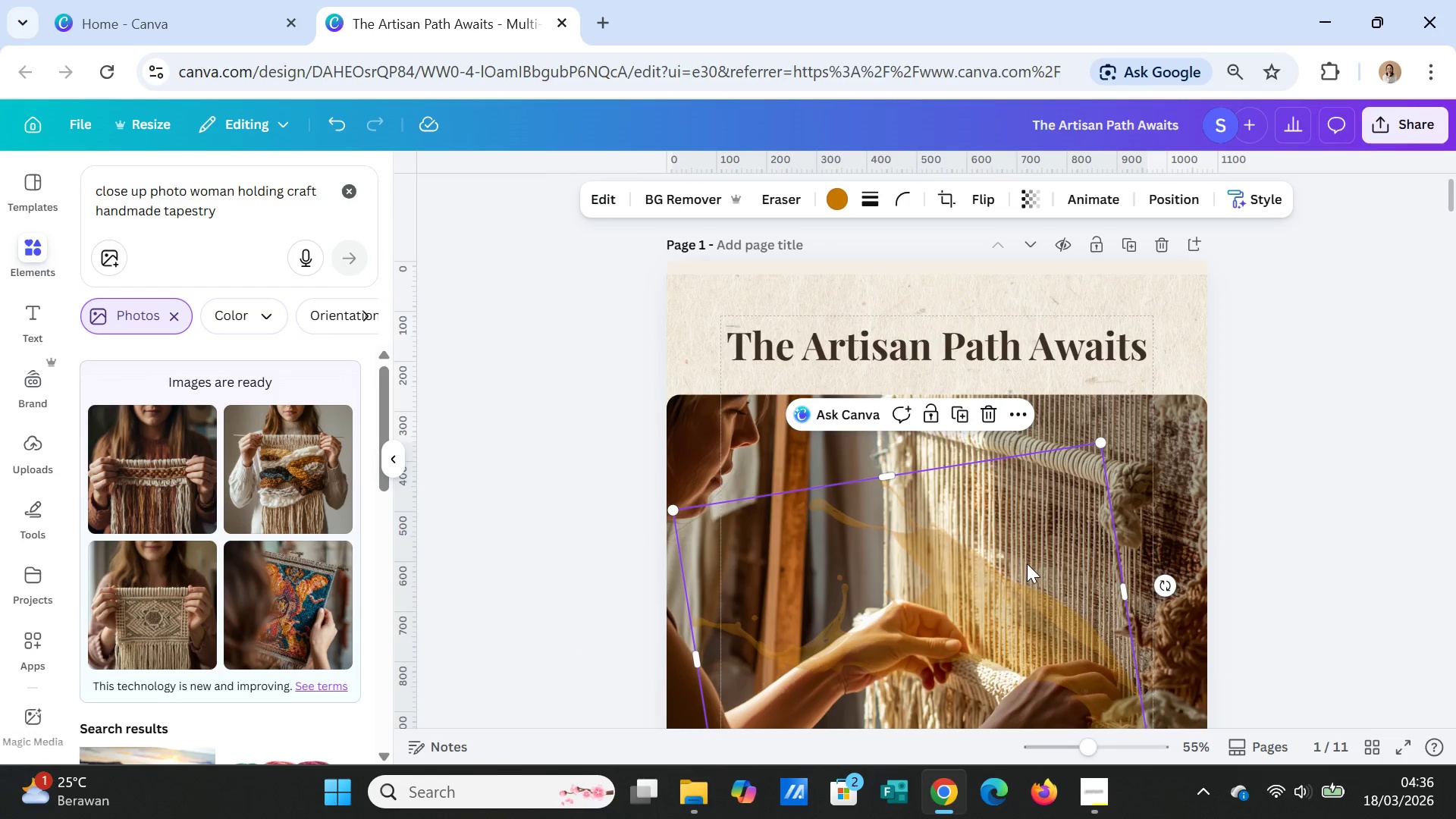 
left_click_drag(start_coordinate=[1026, 565], to_coordinate=[927, 259])
 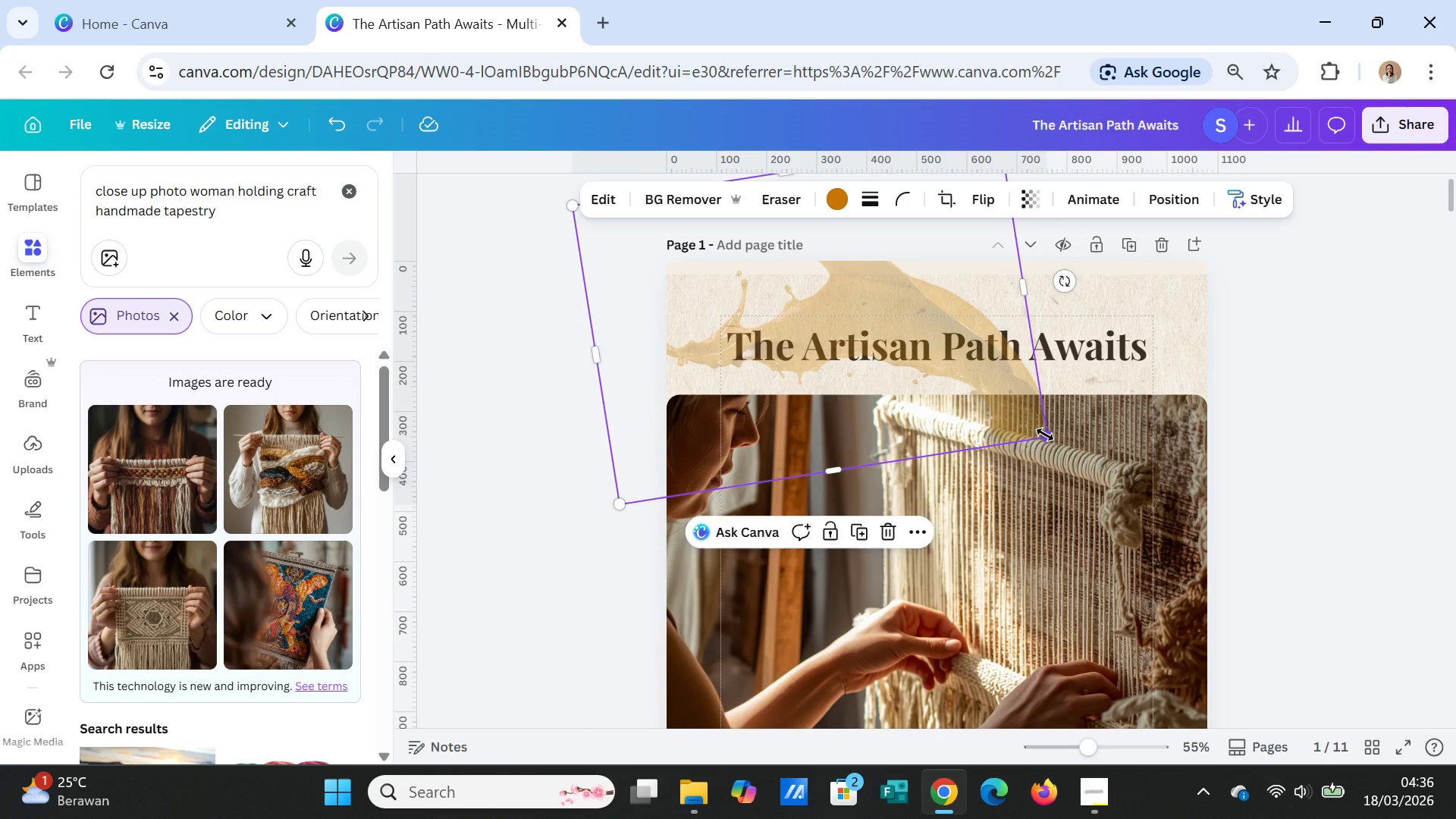 
left_click([1045, 435])
 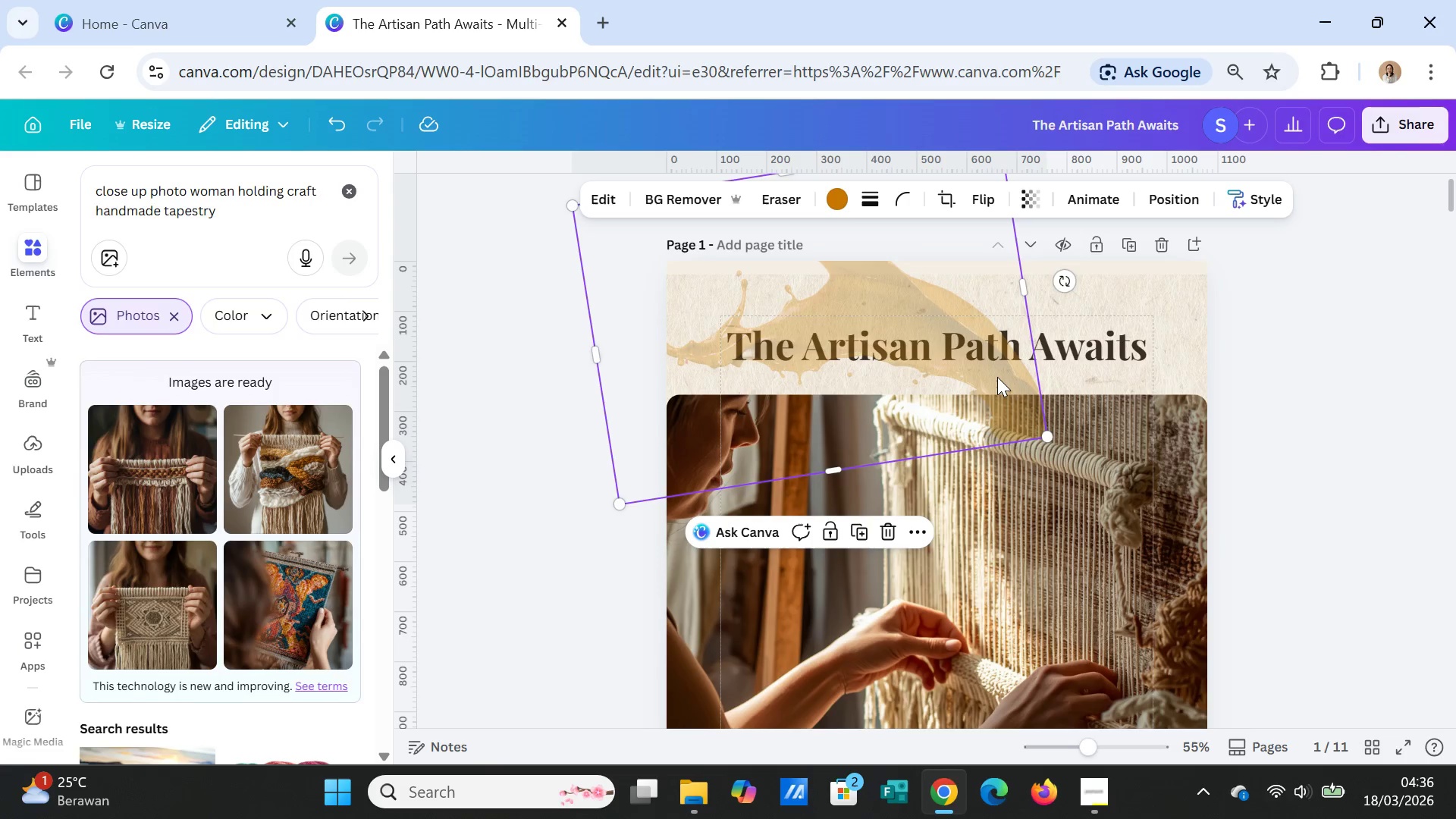 
left_click([997, 377])
 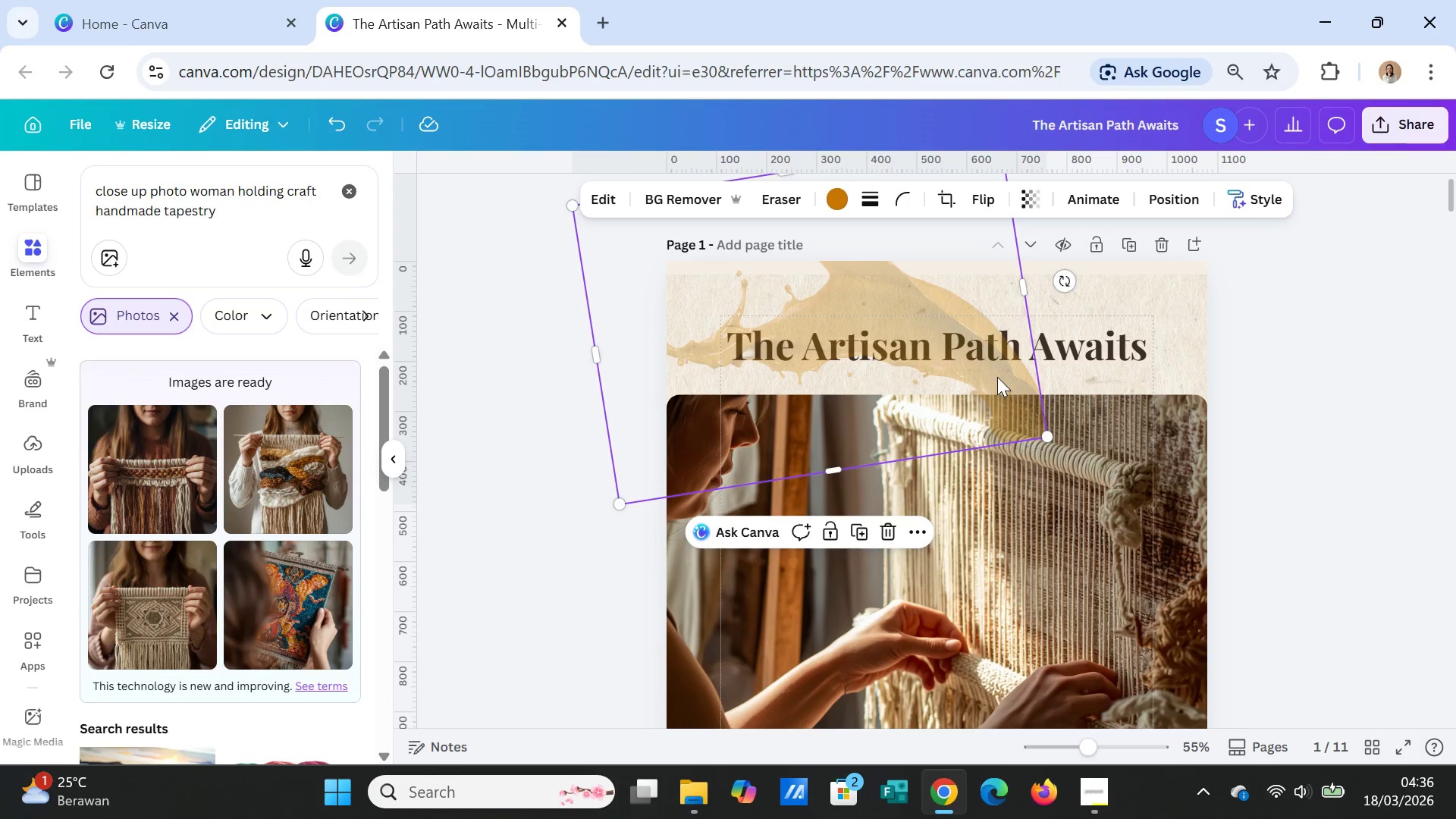 
right_click([997, 377])
 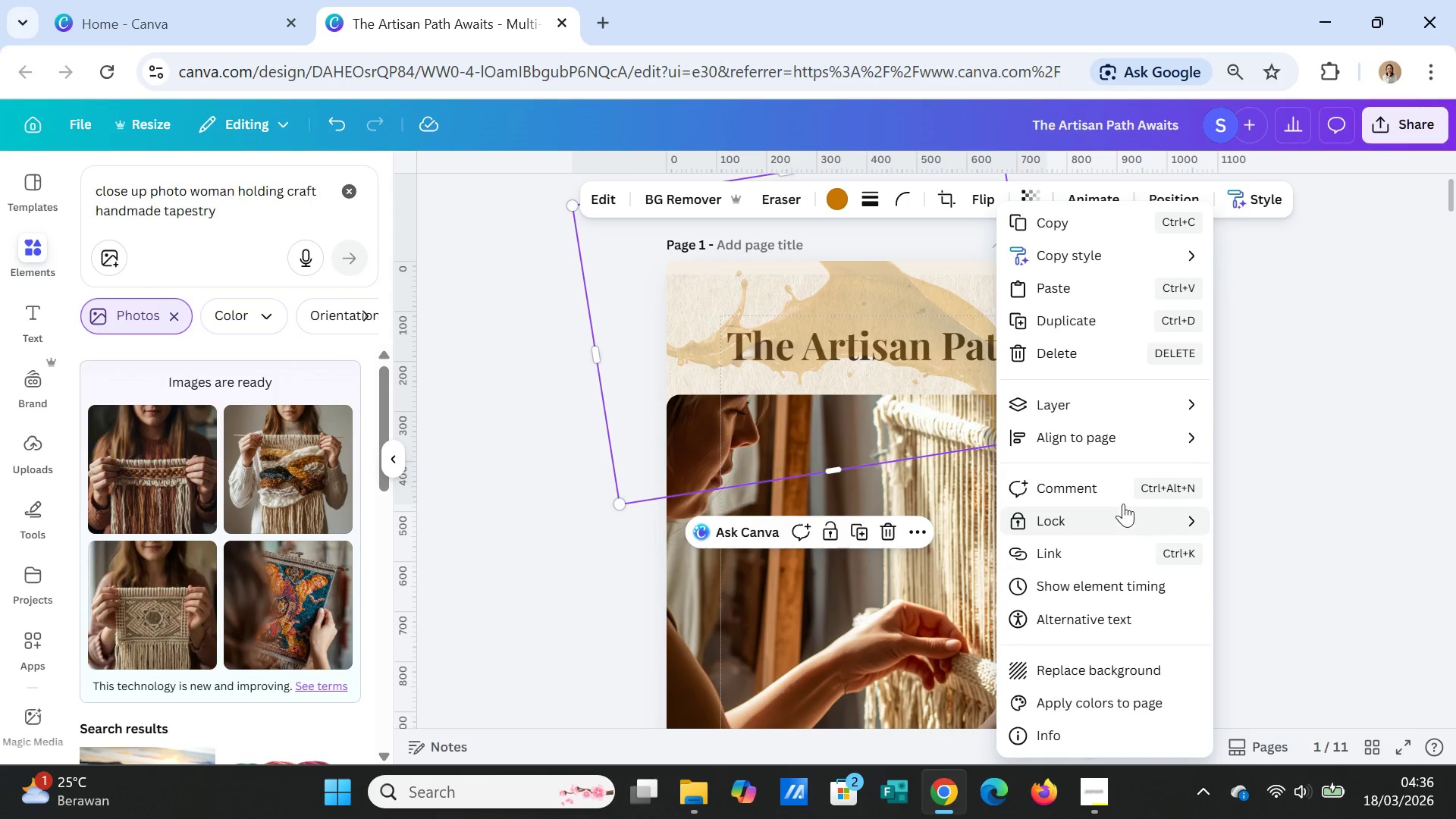 
left_click([1125, 394])
 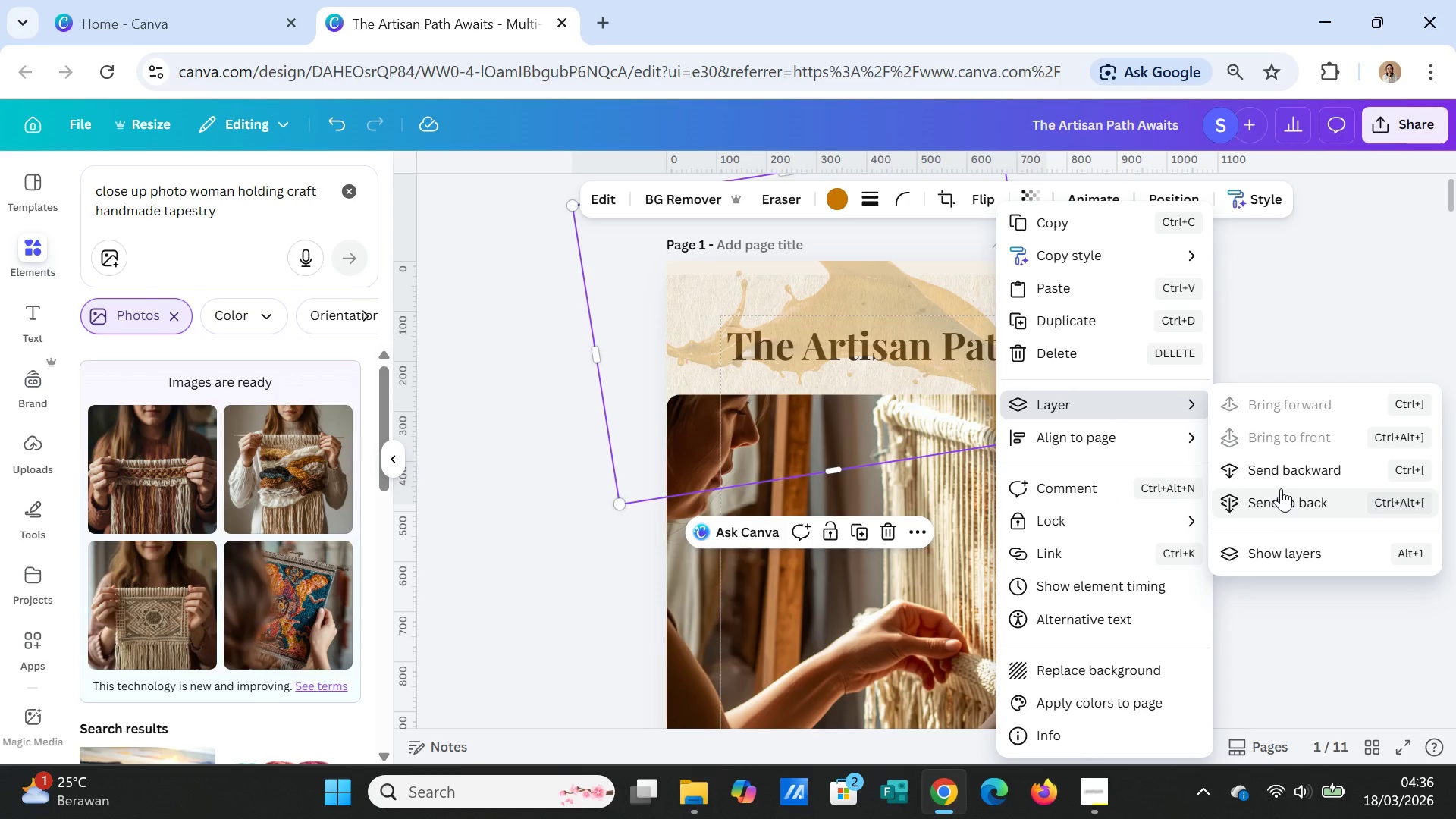 
left_click([1281, 490])
 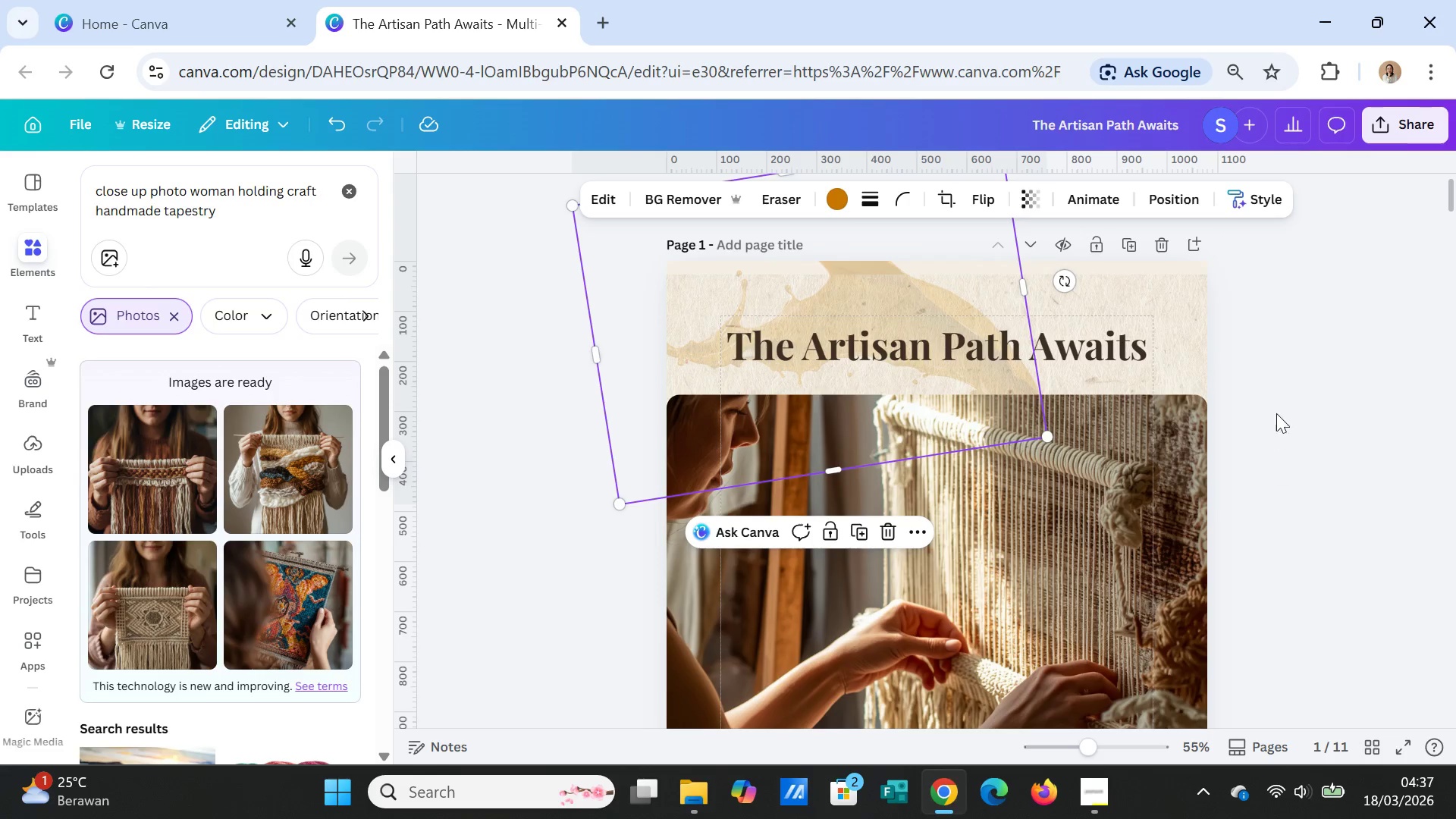 
left_click([1276, 410])
 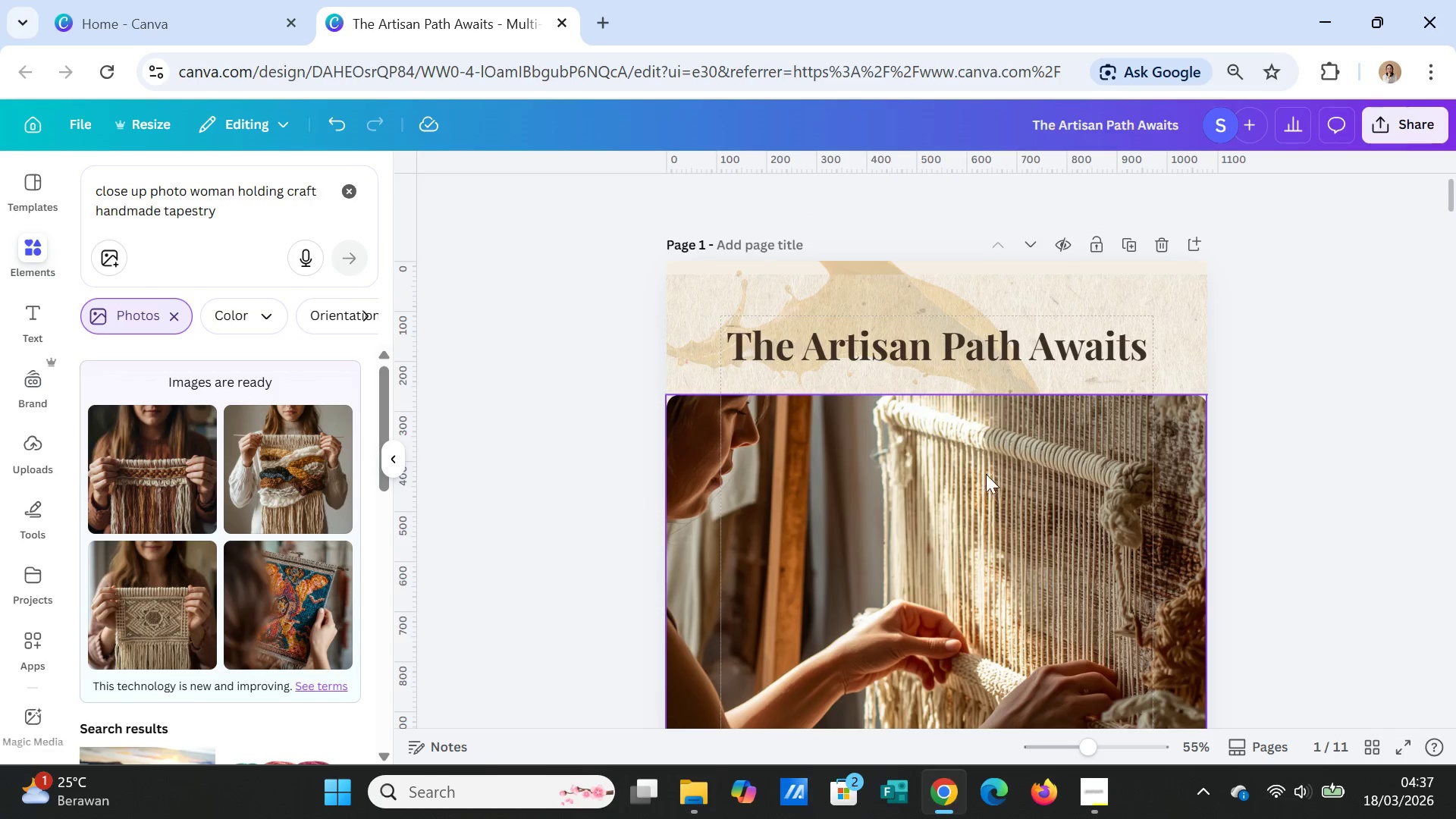 
left_click([981, 350])
 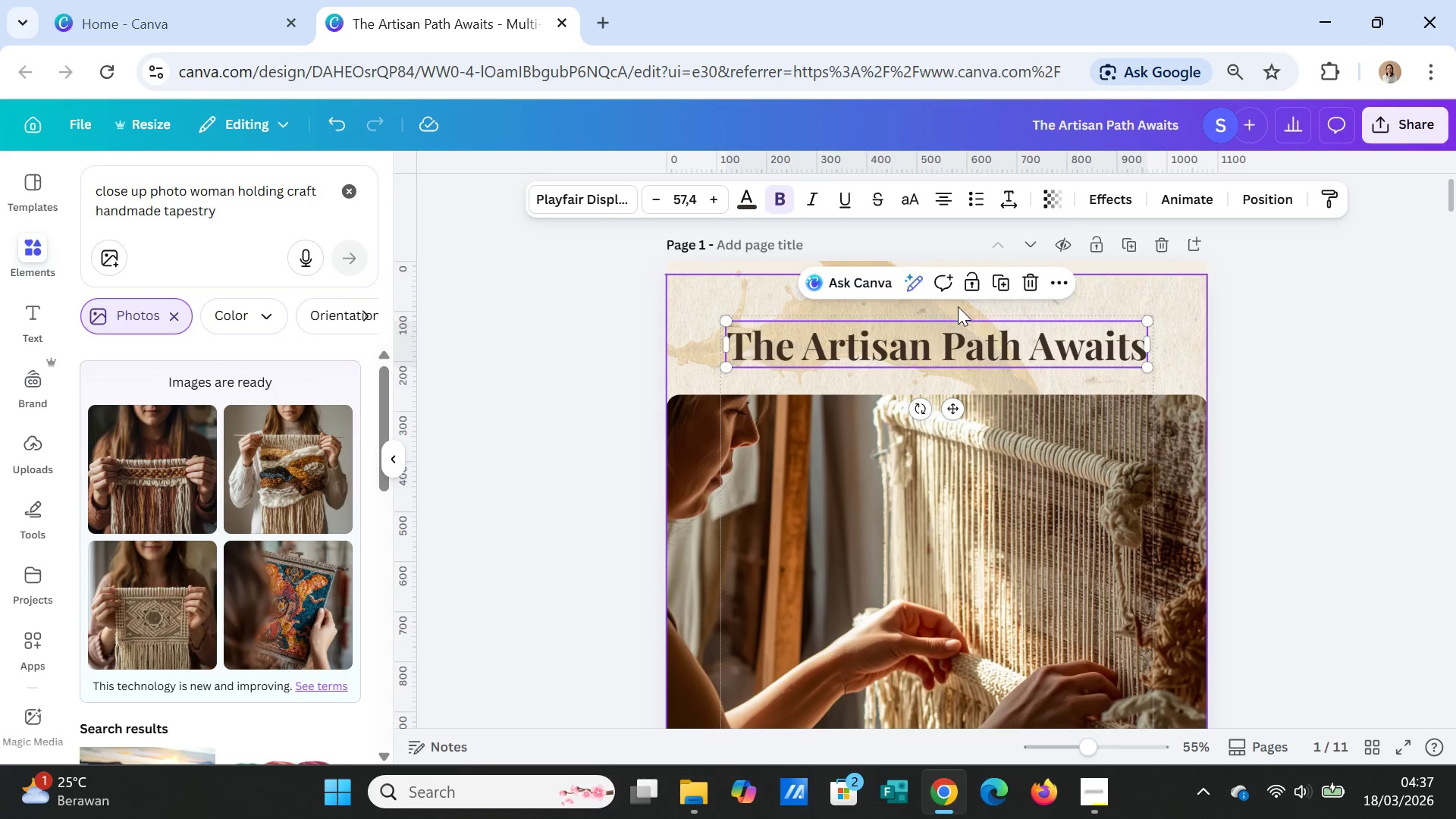 
left_click([957, 306])
 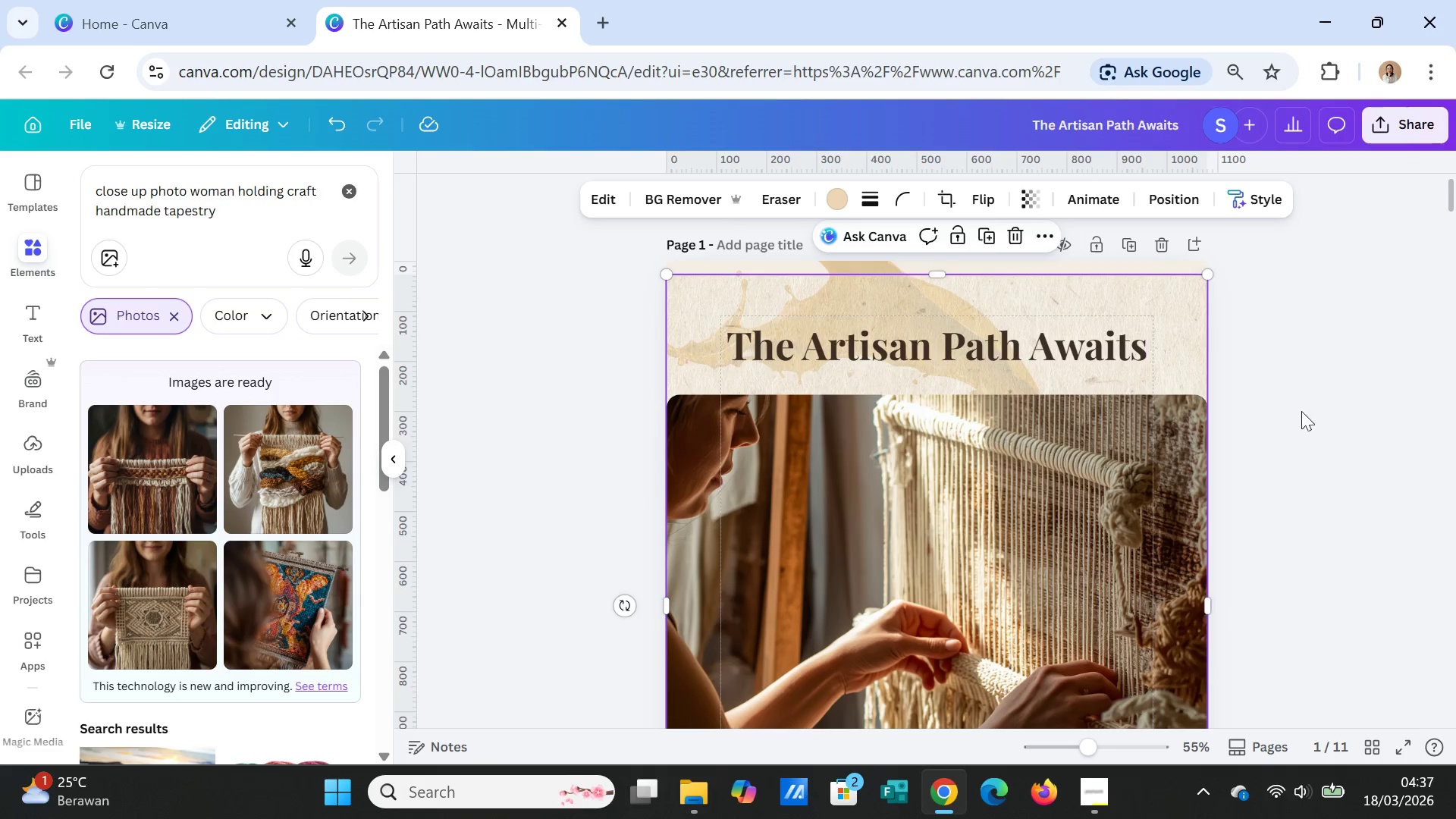 
left_click([1325, 444])
 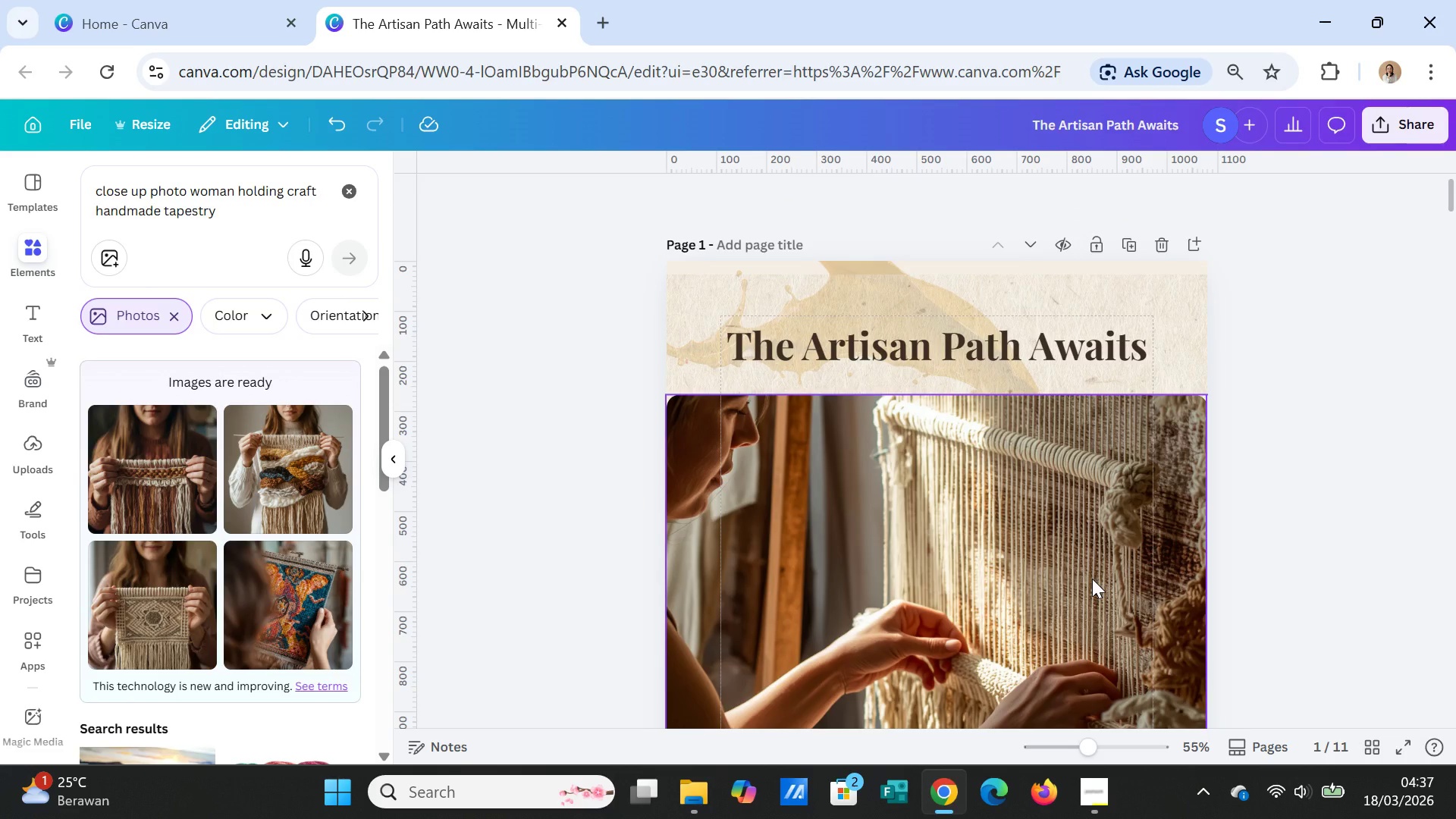 
scroll: coordinate [1092, 579], scroll_direction: down, amount: 6.0
 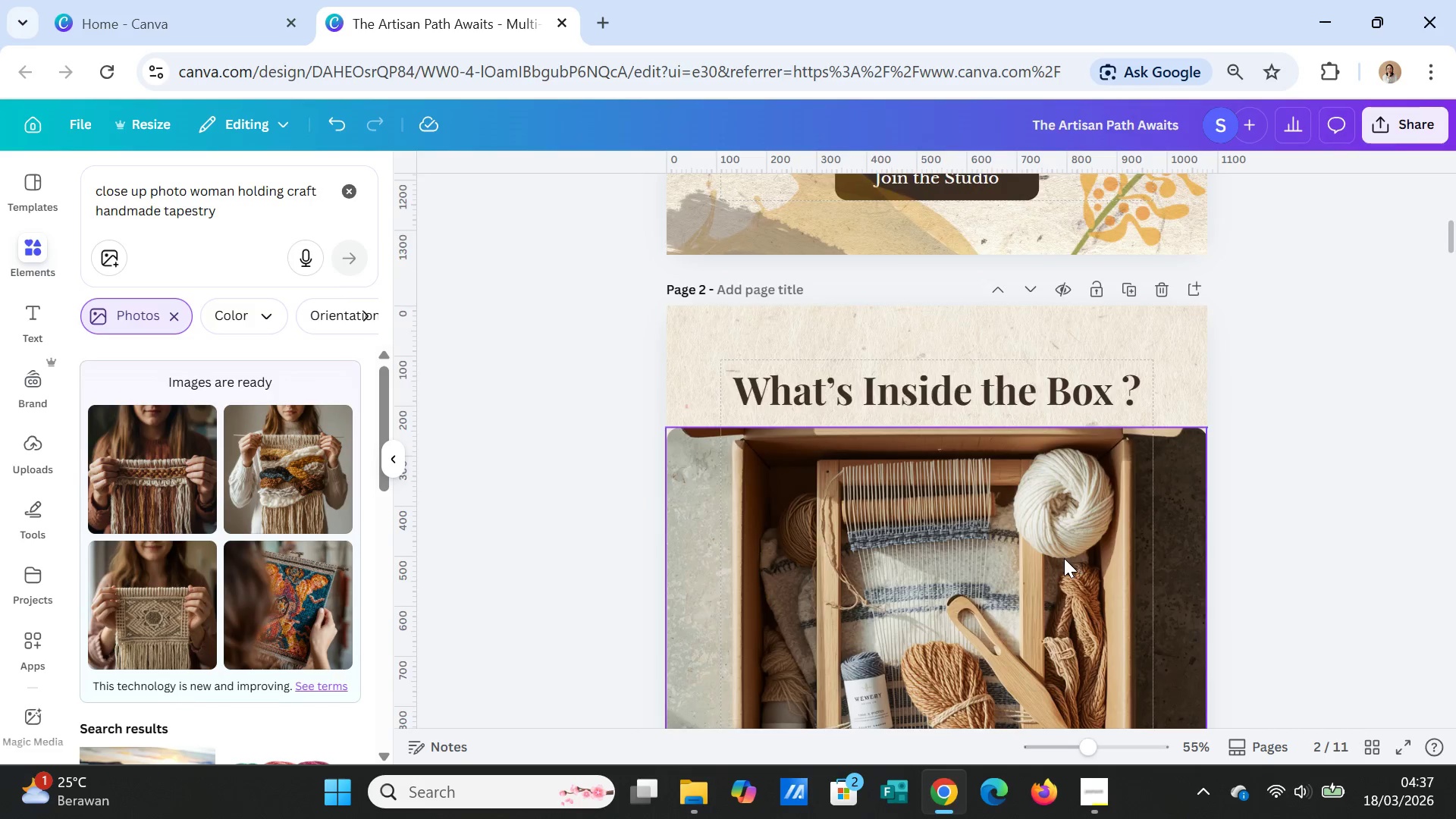 
scroll: coordinate [1064, 558], scroll_direction: up, amount: 1.0
 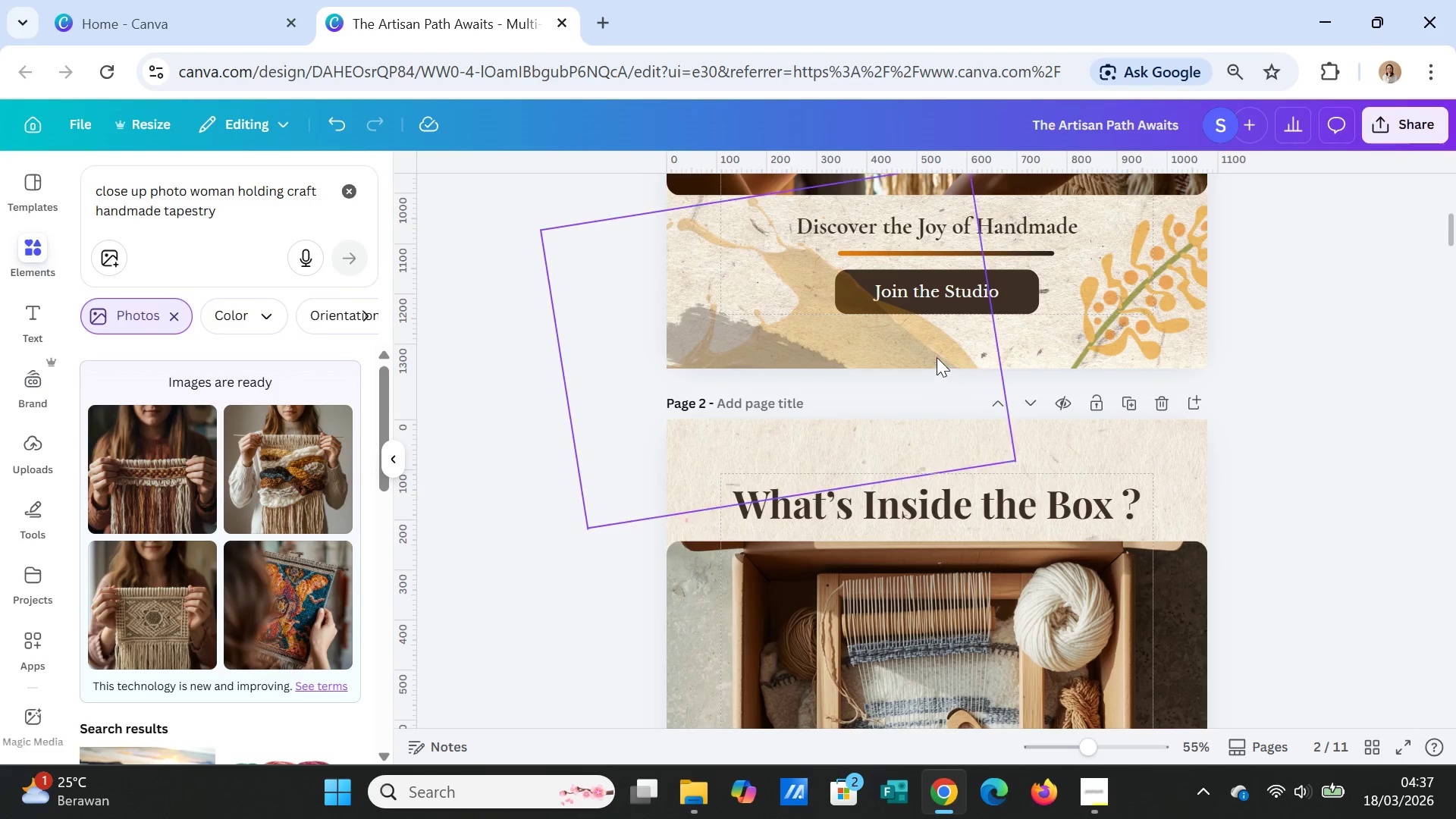 
left_click([936, 357])
 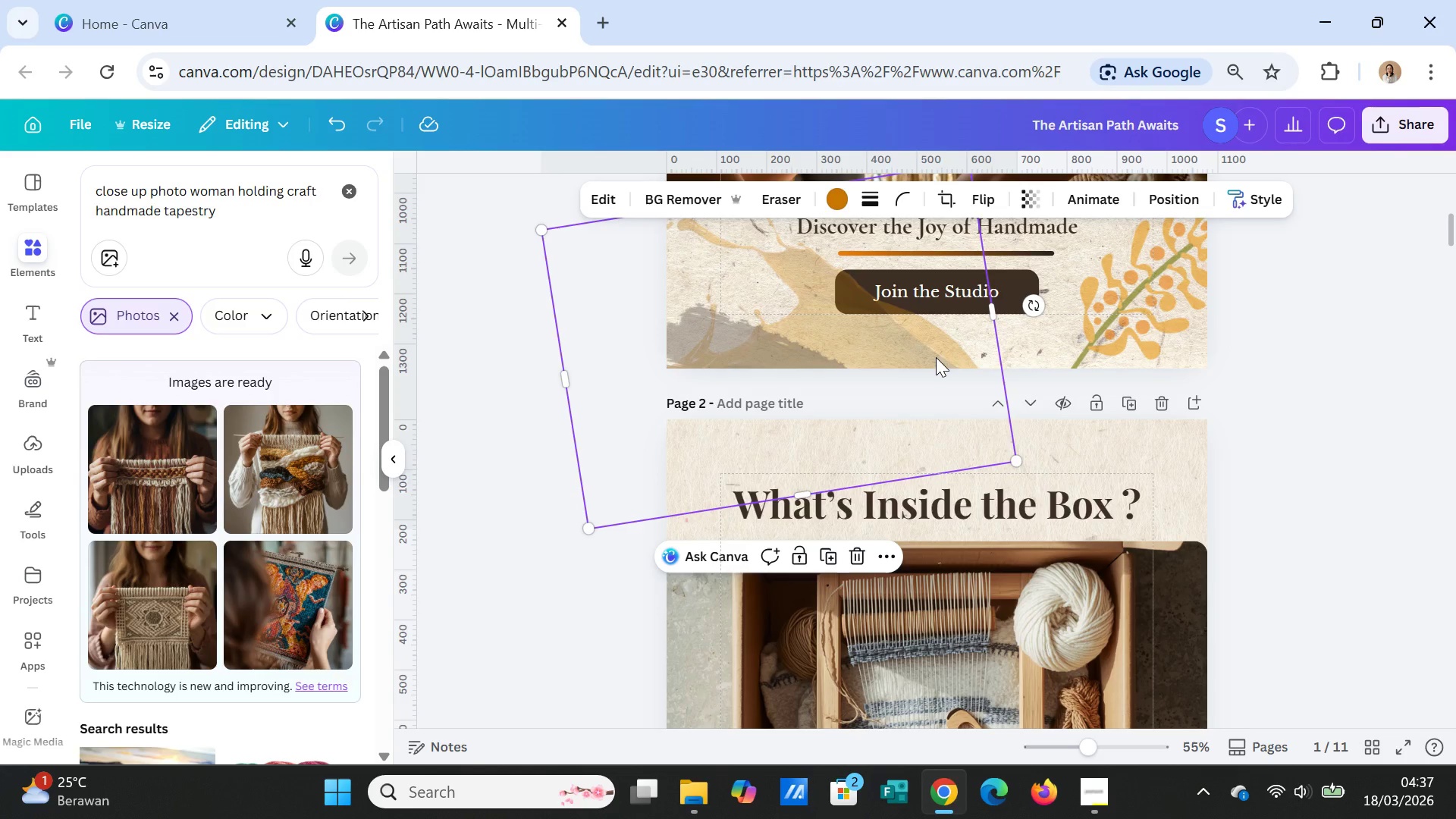 
key(Delete)
 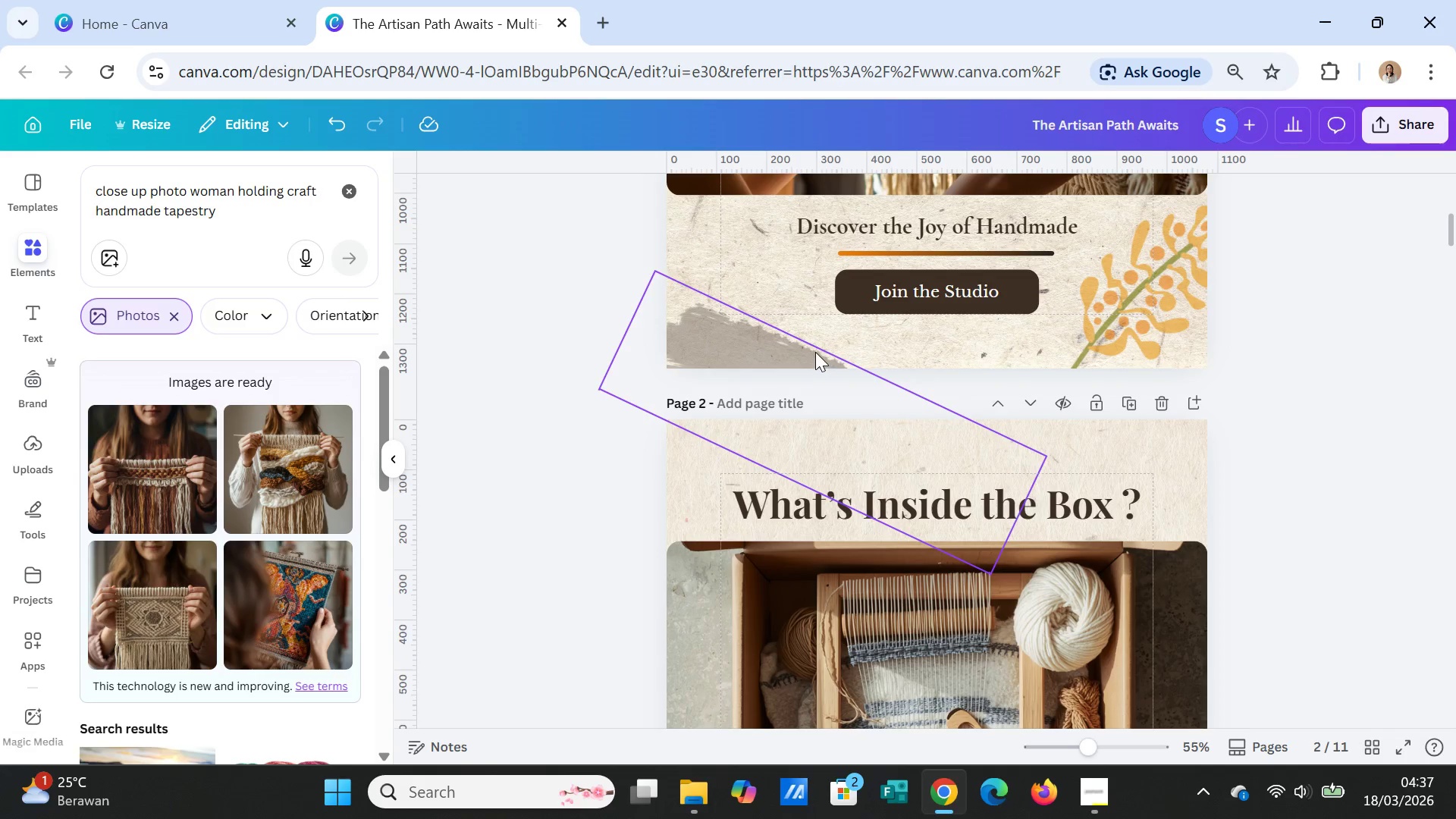 
left_click_drag(start_coordinate=[815, 352], to_coordinate=[816, 269])
 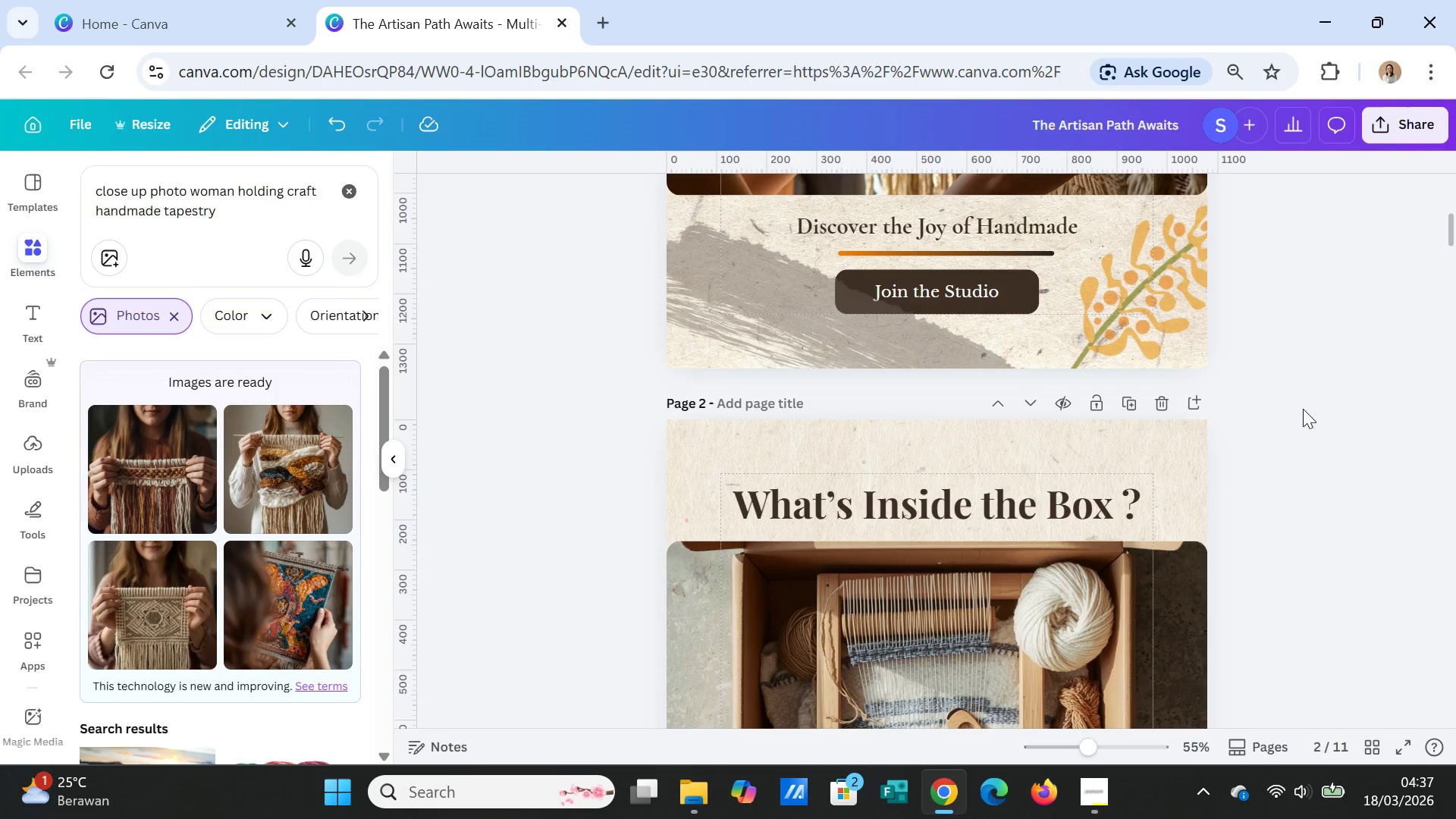 
scroll: coordinate [1313, 422], scroll_direction: up, amount: 3.0
 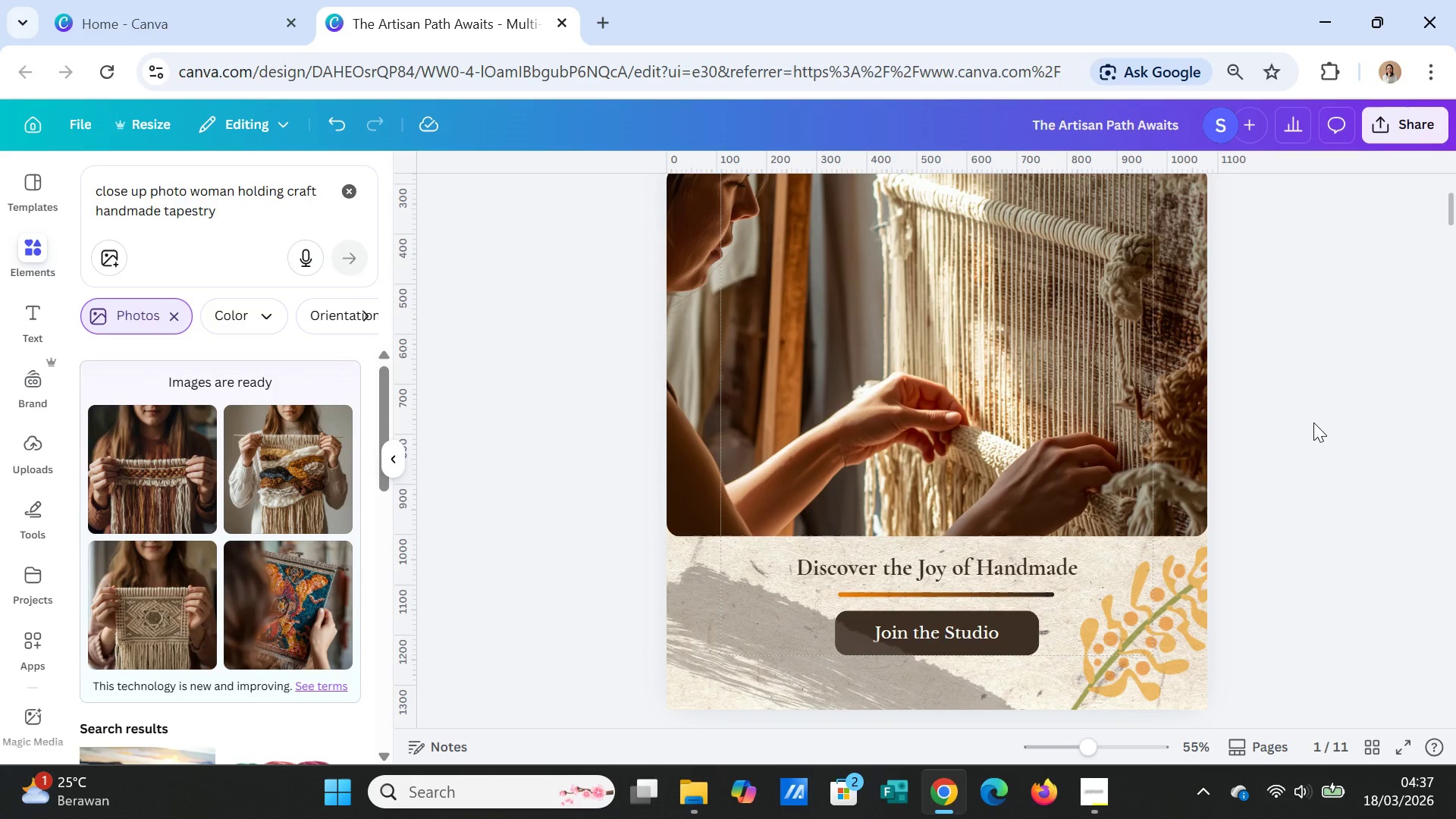 
scroll: coordinate [1313, 422], scroll_direction: down, amount: 8.0
 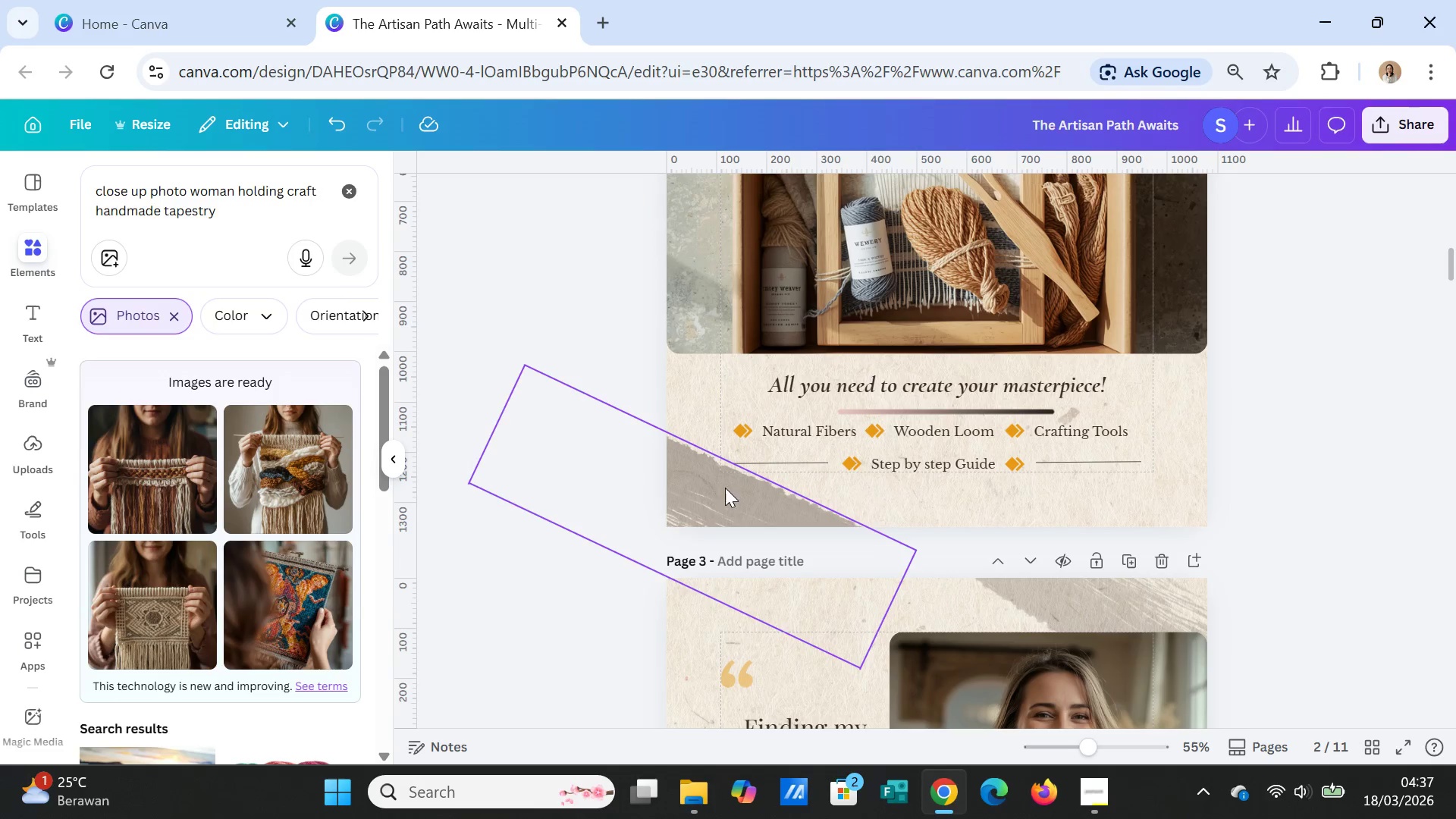 
left_click([718, 498])
 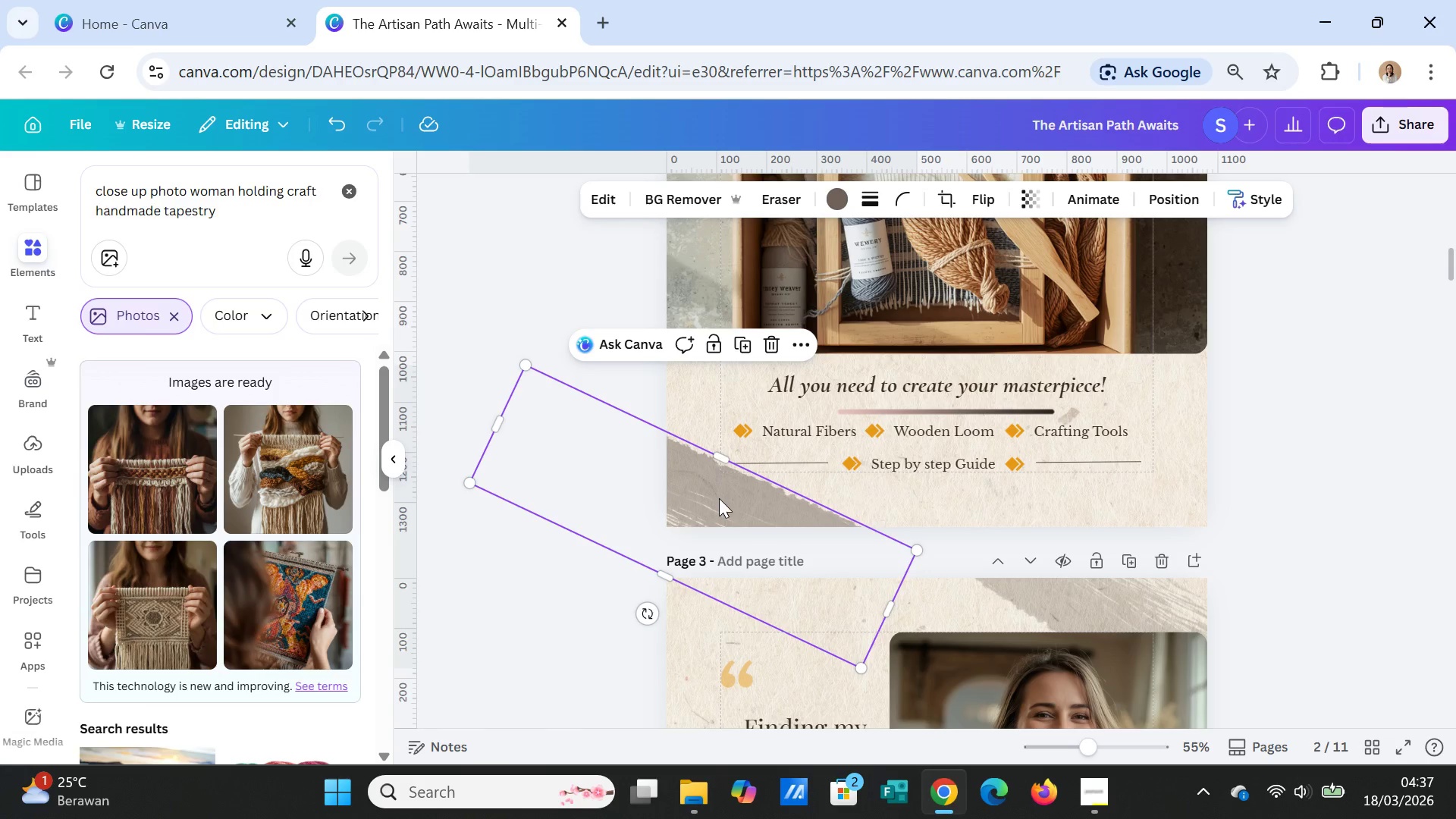 
left_click_drag(start_coordinate=[719, 498], to_coordinate=[758, 438])
 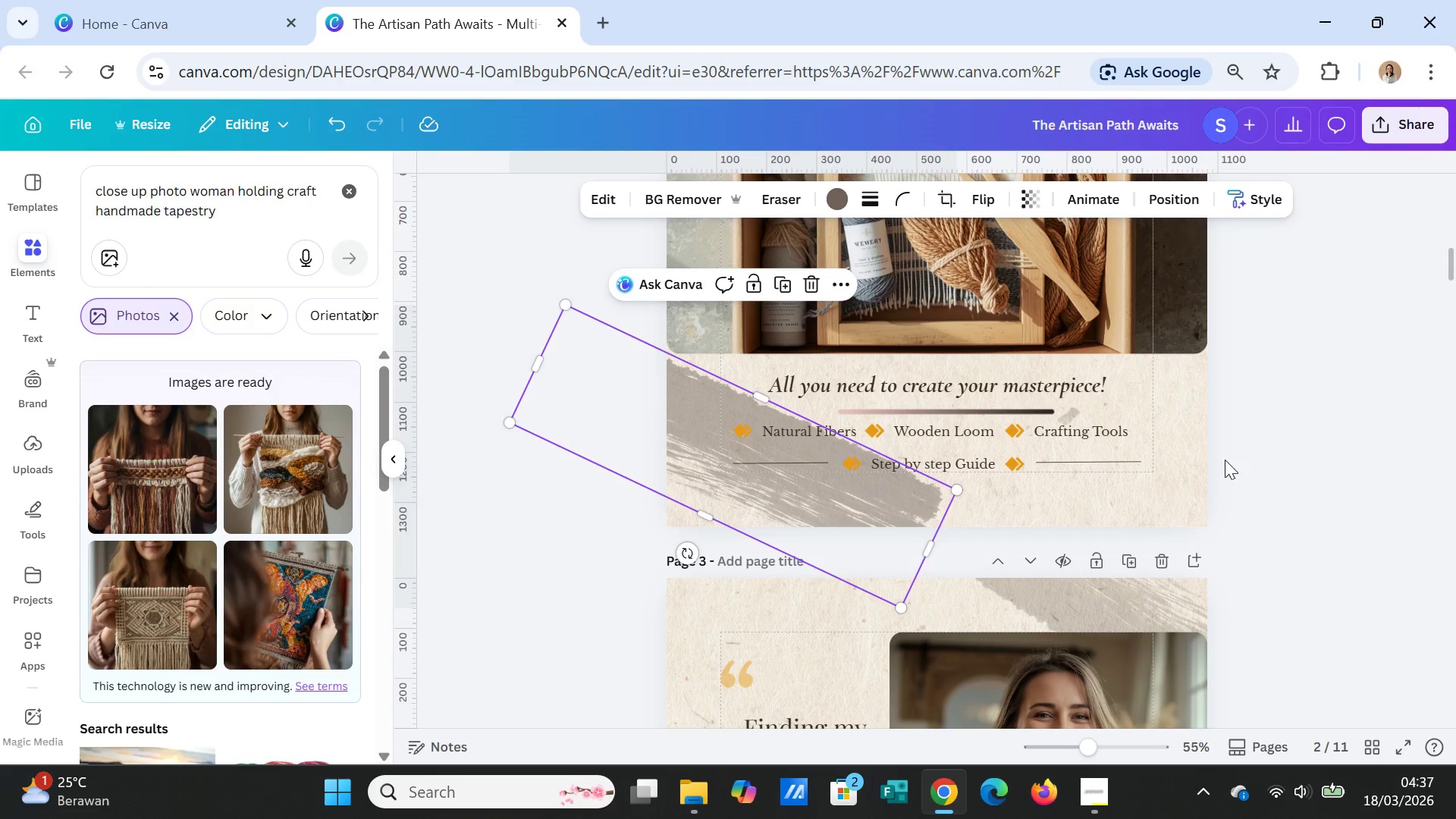 
left_click([1226, 460])
 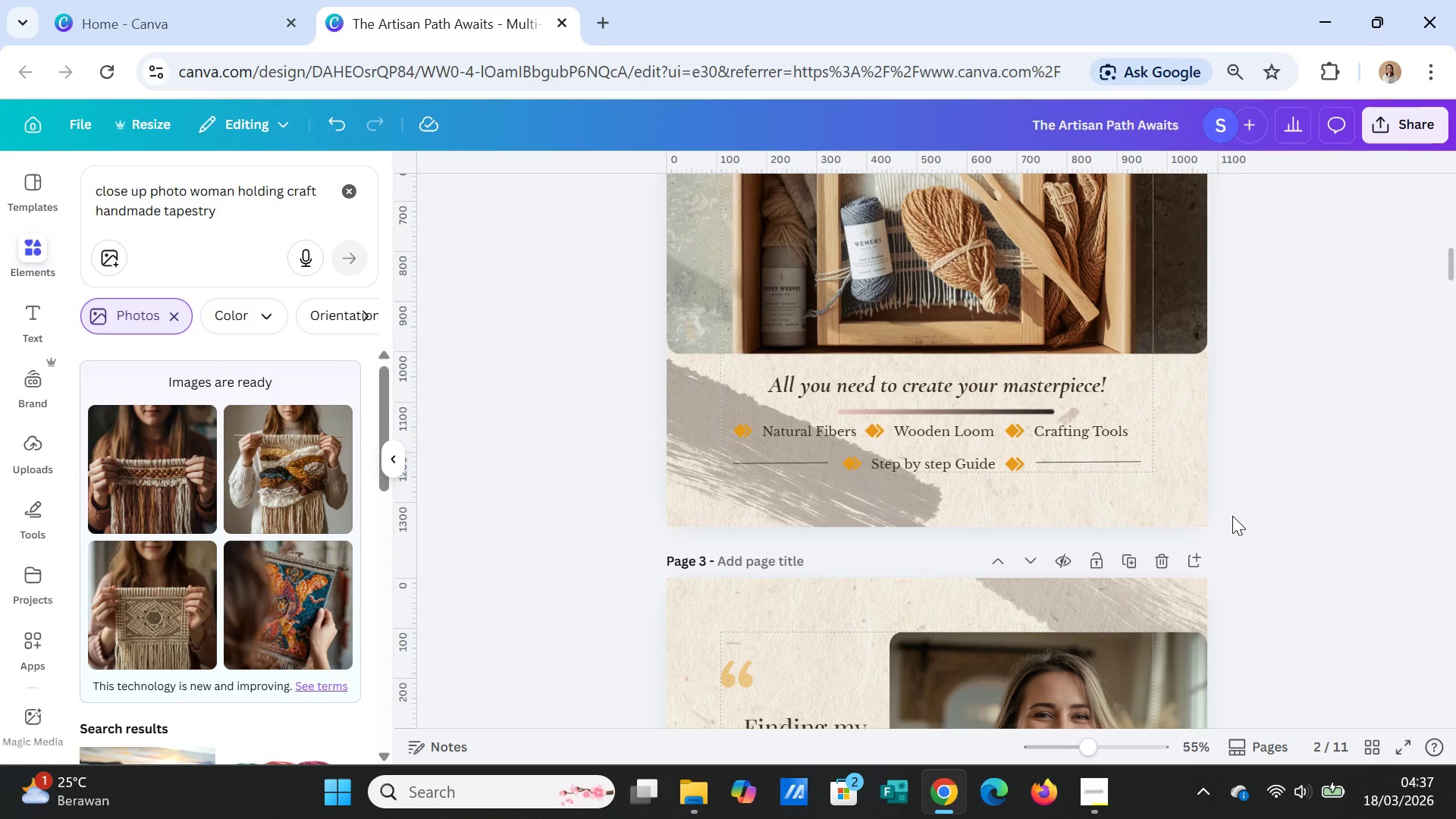 
scroll: coordinate [1232, 516], scroll_direction: down, amount: 6.0
 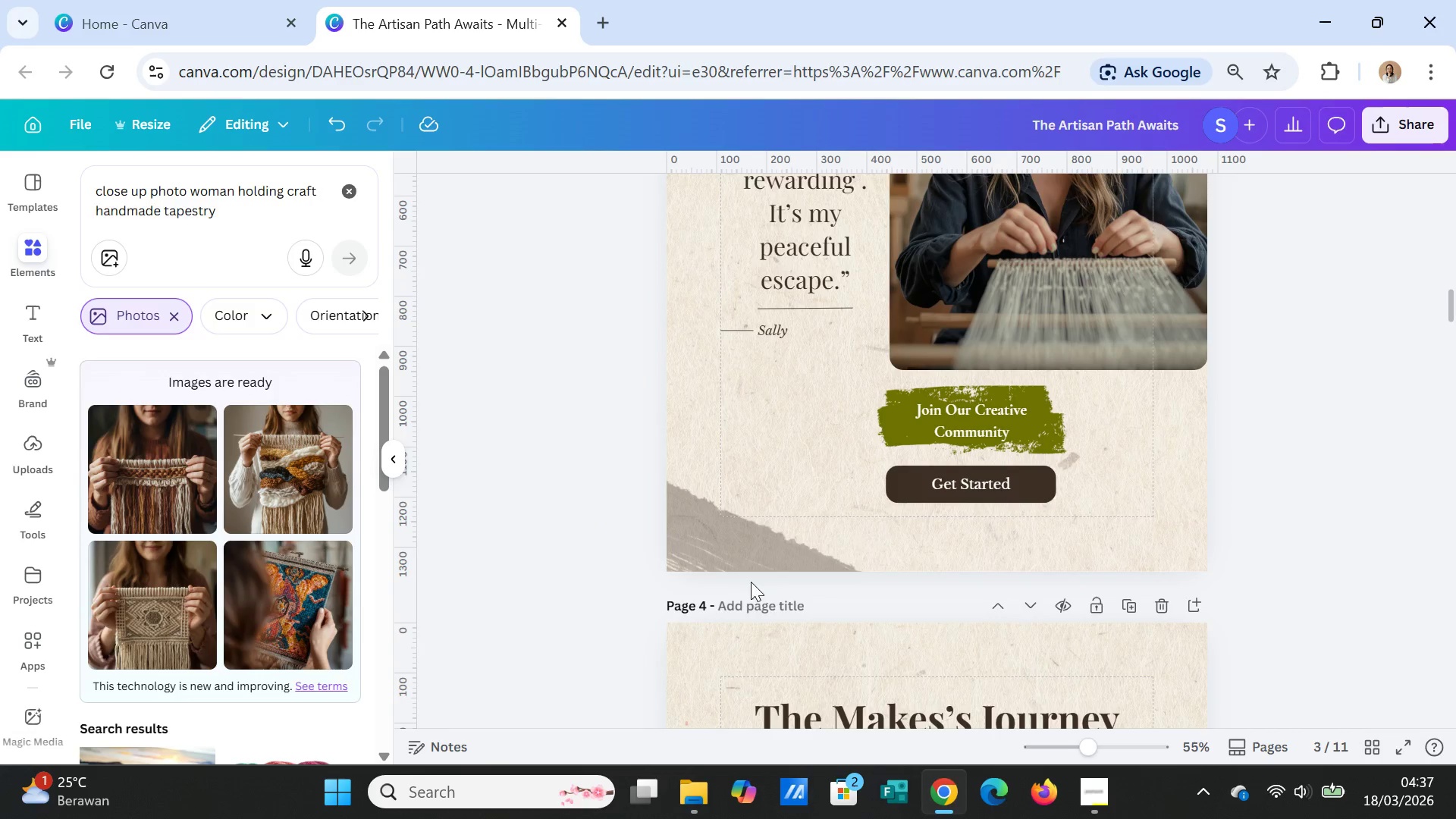 
left_click_drag(start_coordinate=[745, 550], to_coordinate=[774, 475])
 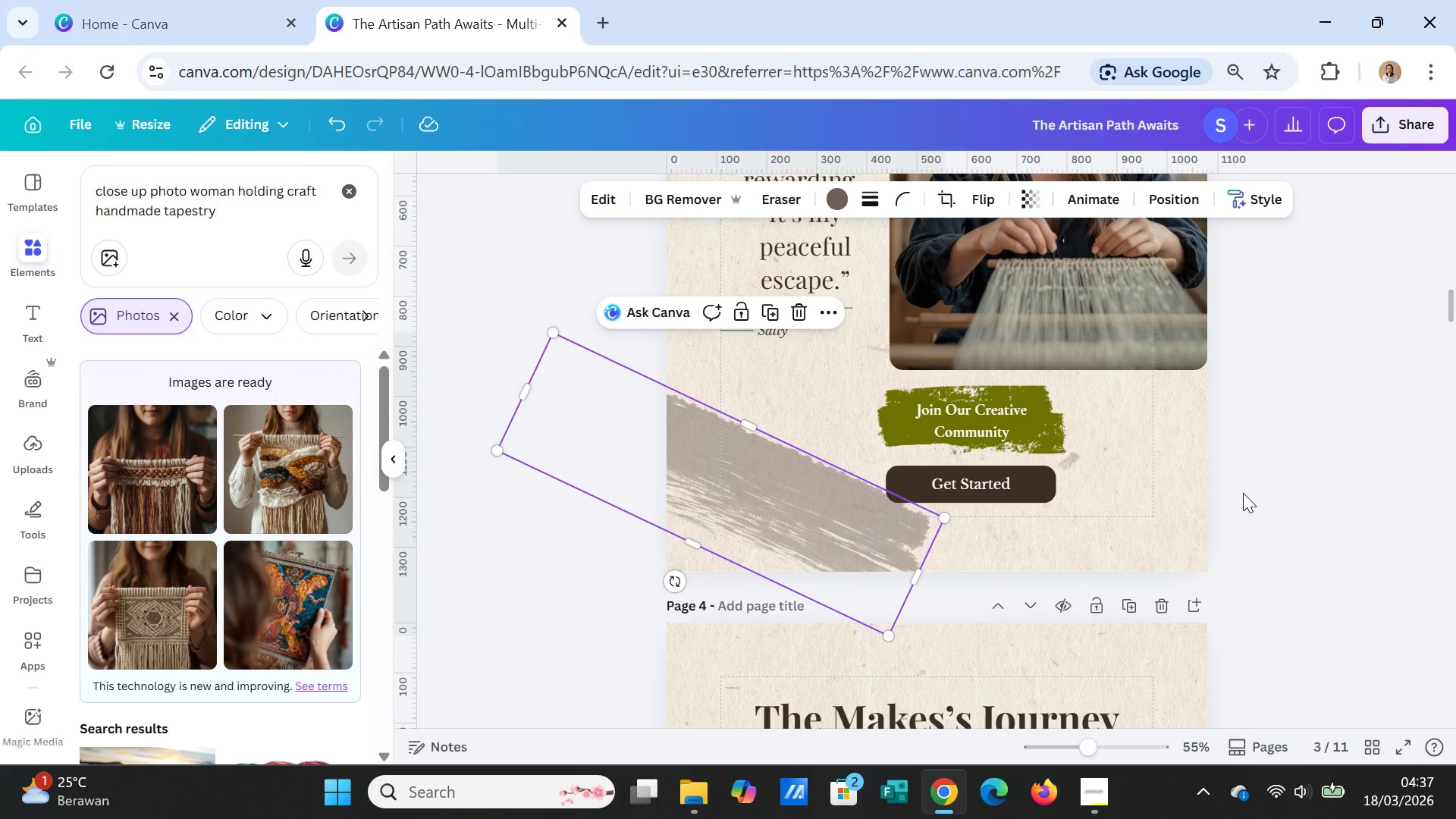 
left_click([1243, 493])
 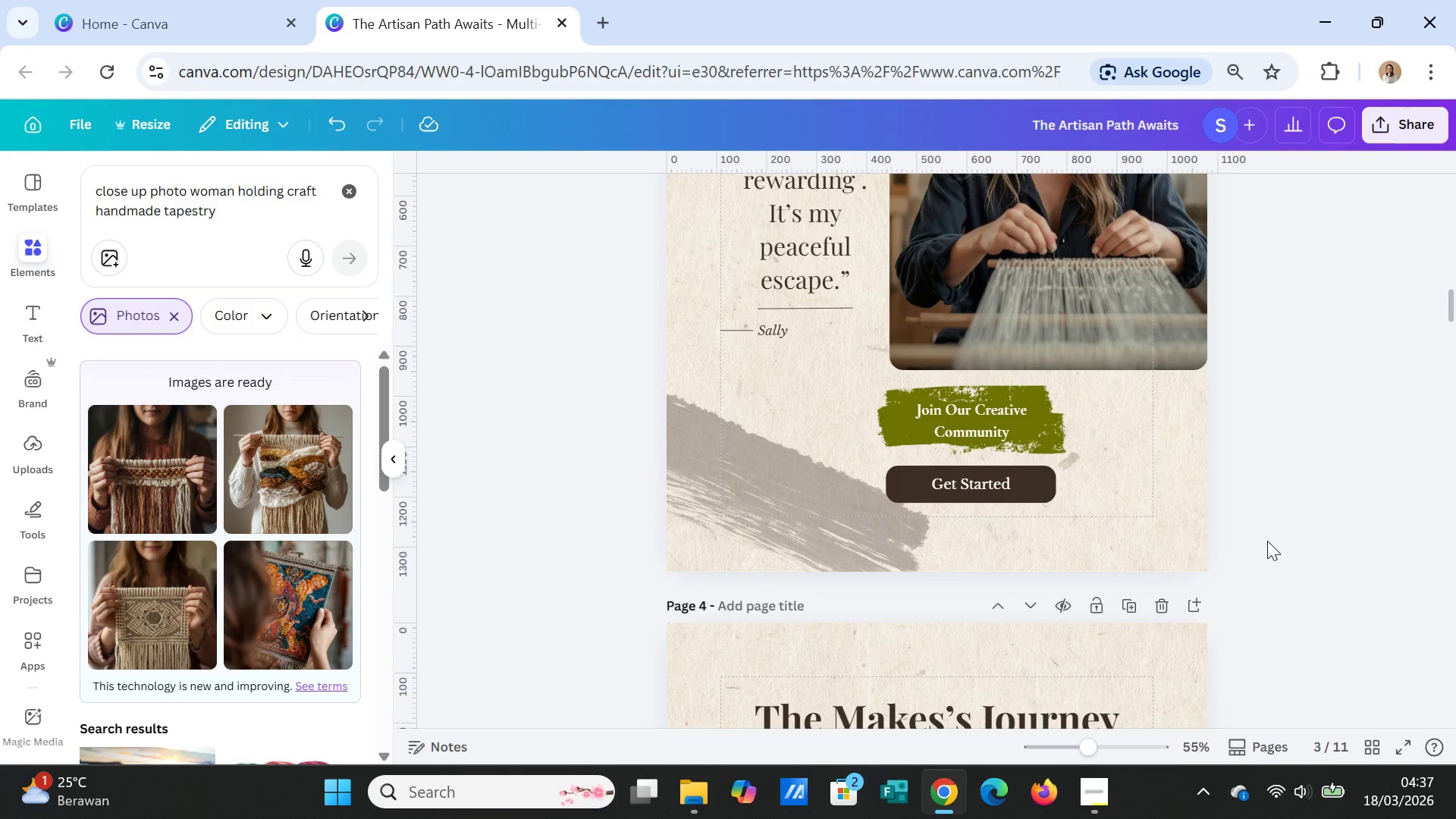 
scroll: coordinate [1268, 541], scroll_direction: up, amount: 4.0
 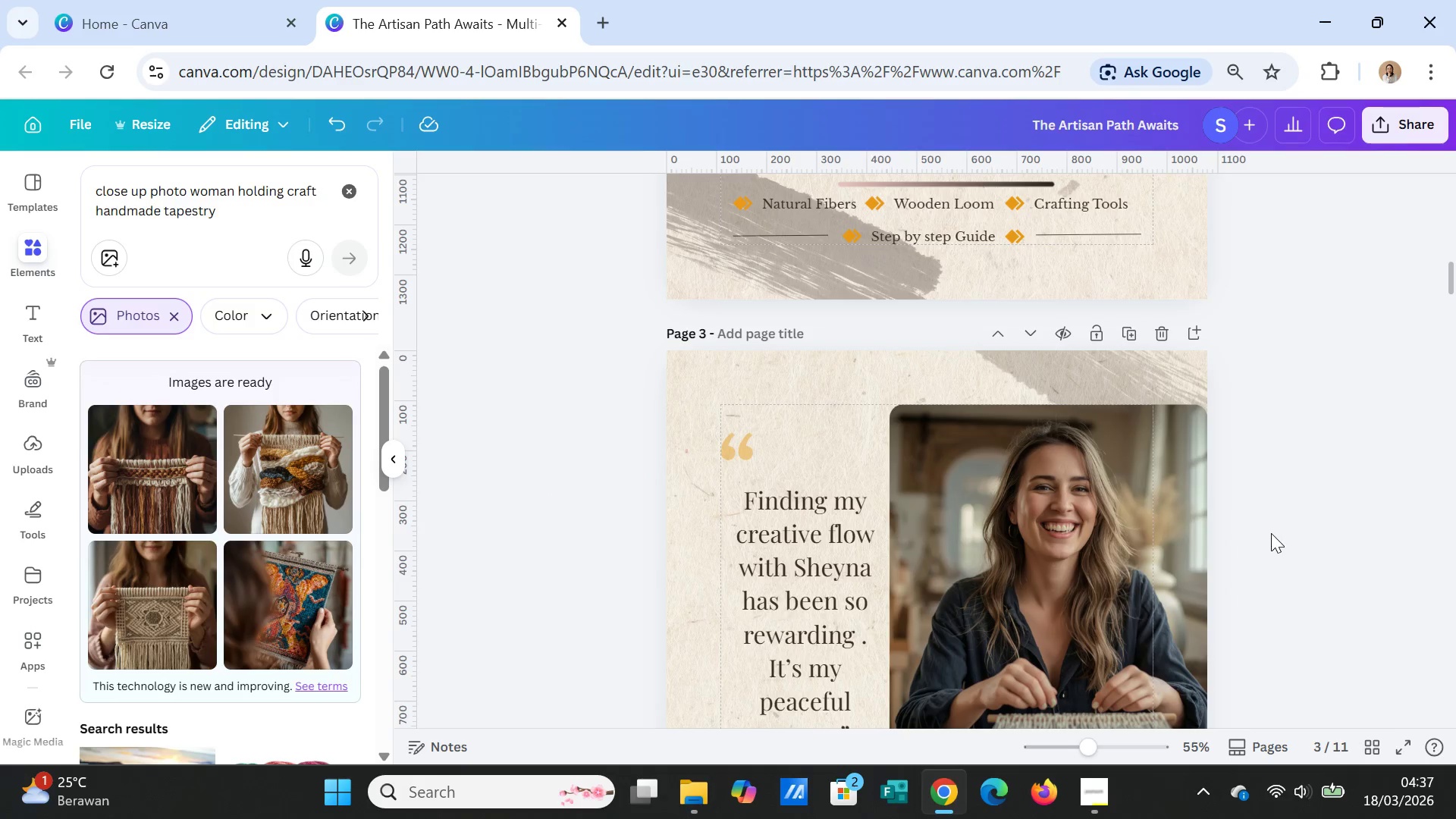 
scroll: coordinate [868, 557], scroll_direction: down, amount: 17.0
 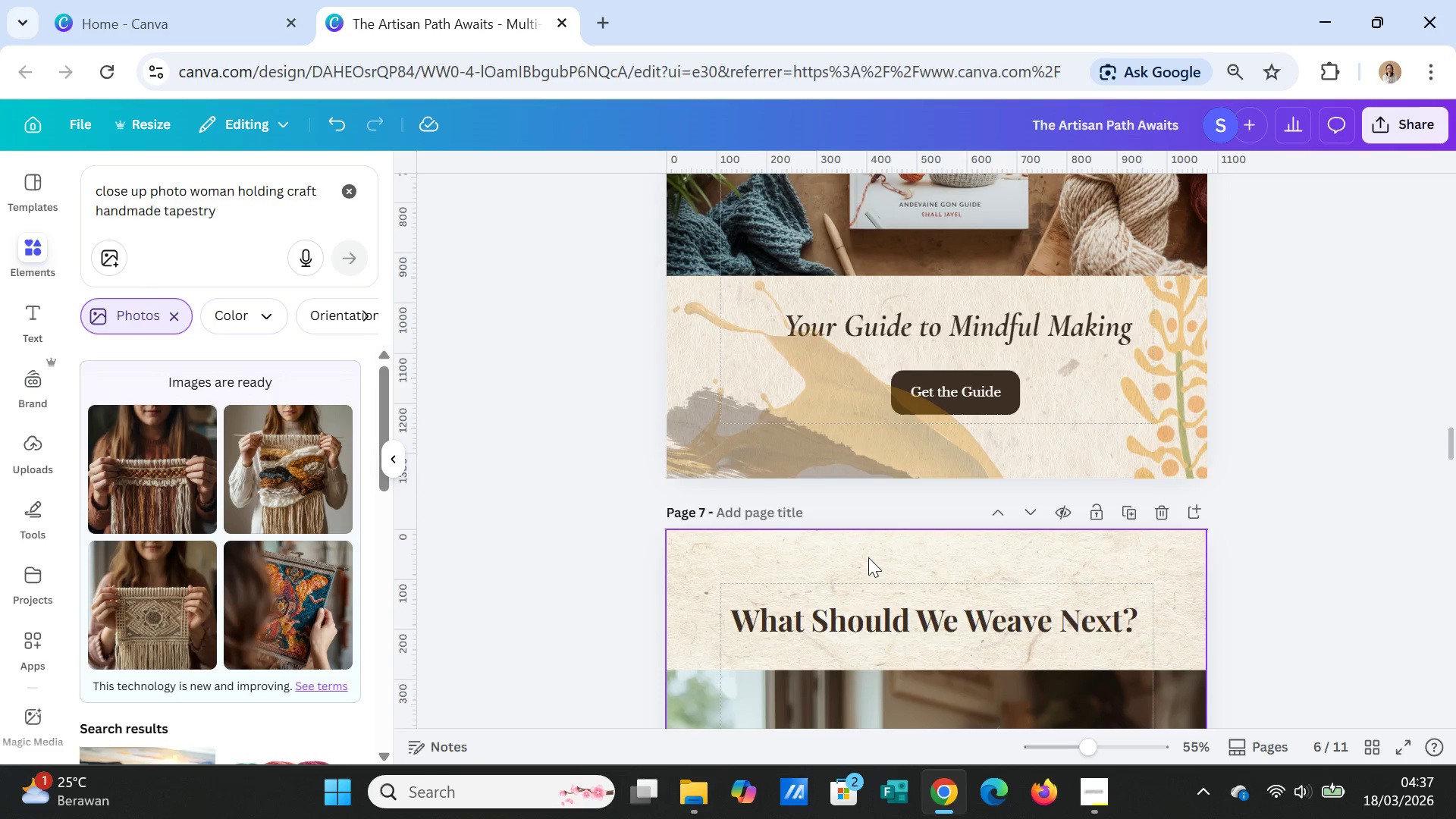 
scroll: coordinate [868, 557], scroll_direction: up, amount: 6.0
 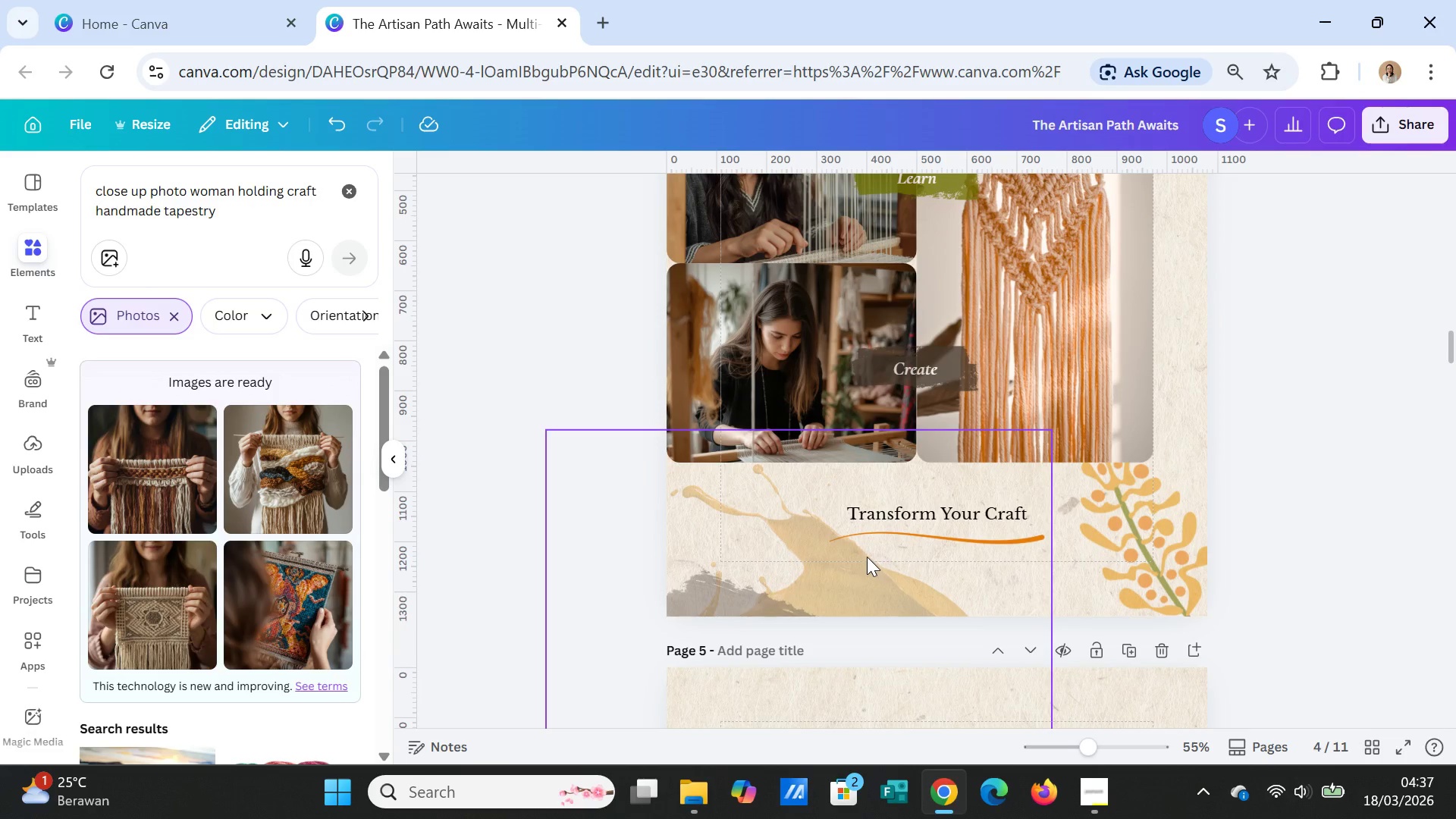 
left_click([846, 557])
 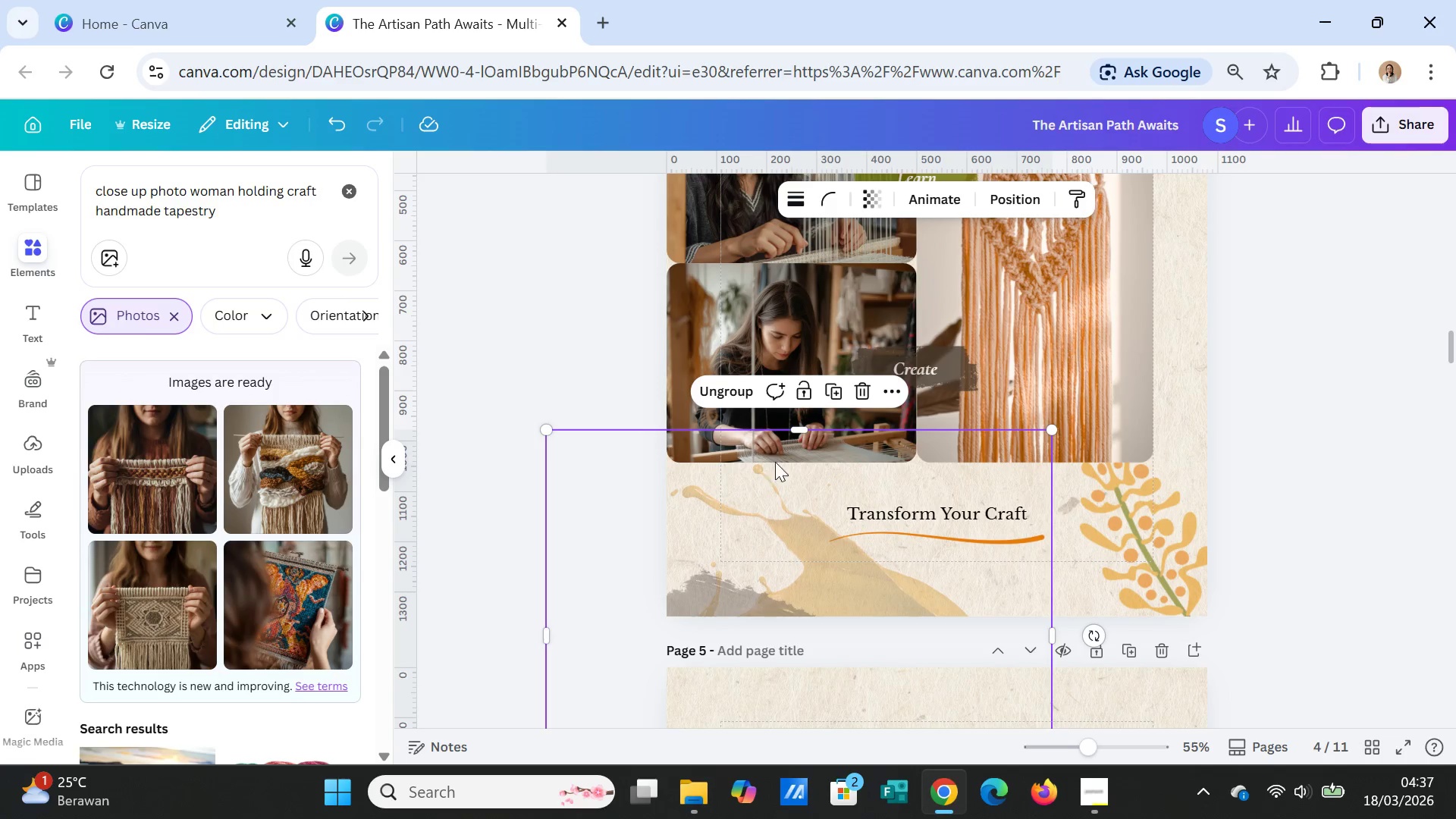 
left_click([707, 395])
 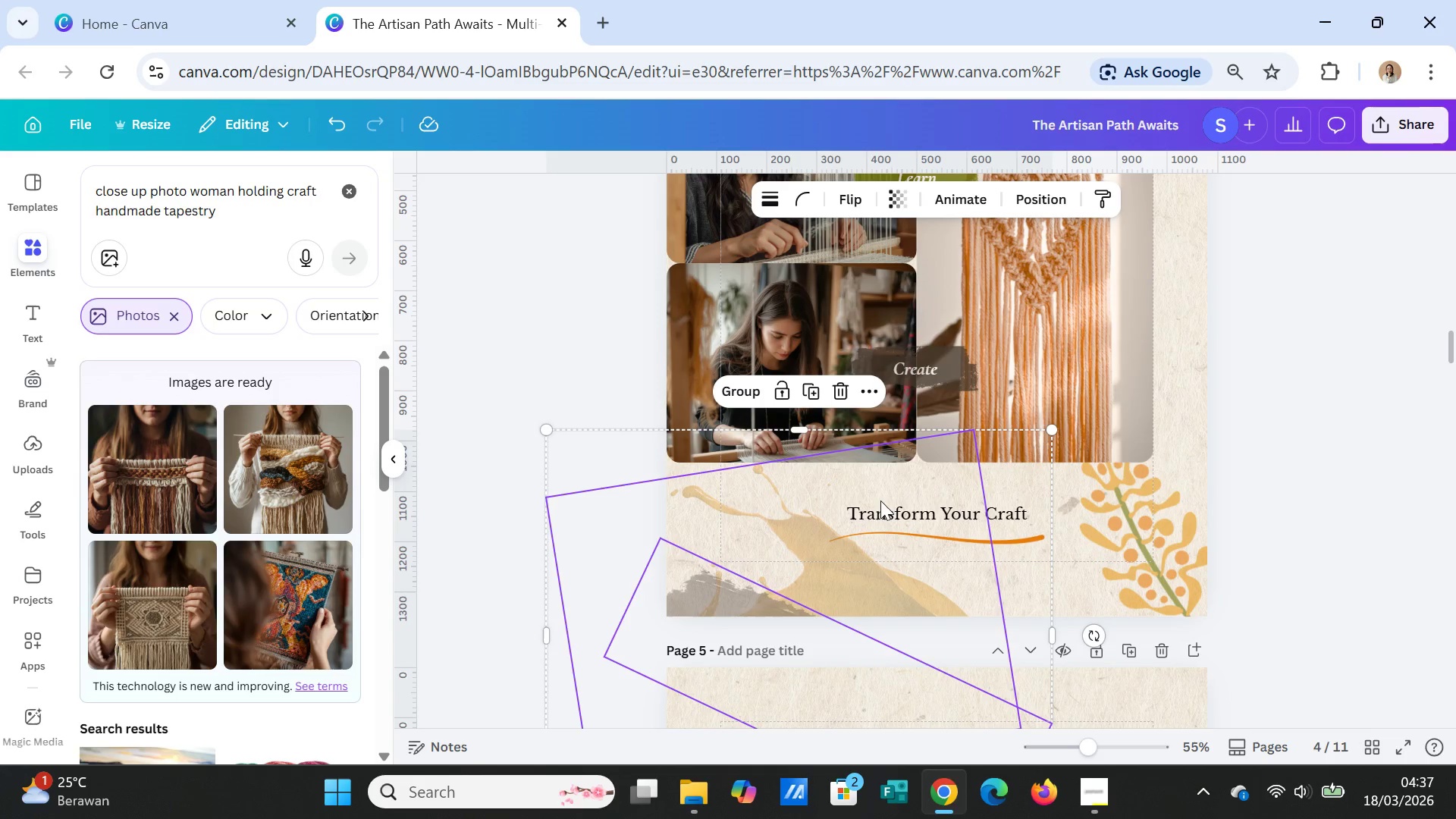 
left_click([907, 502])
 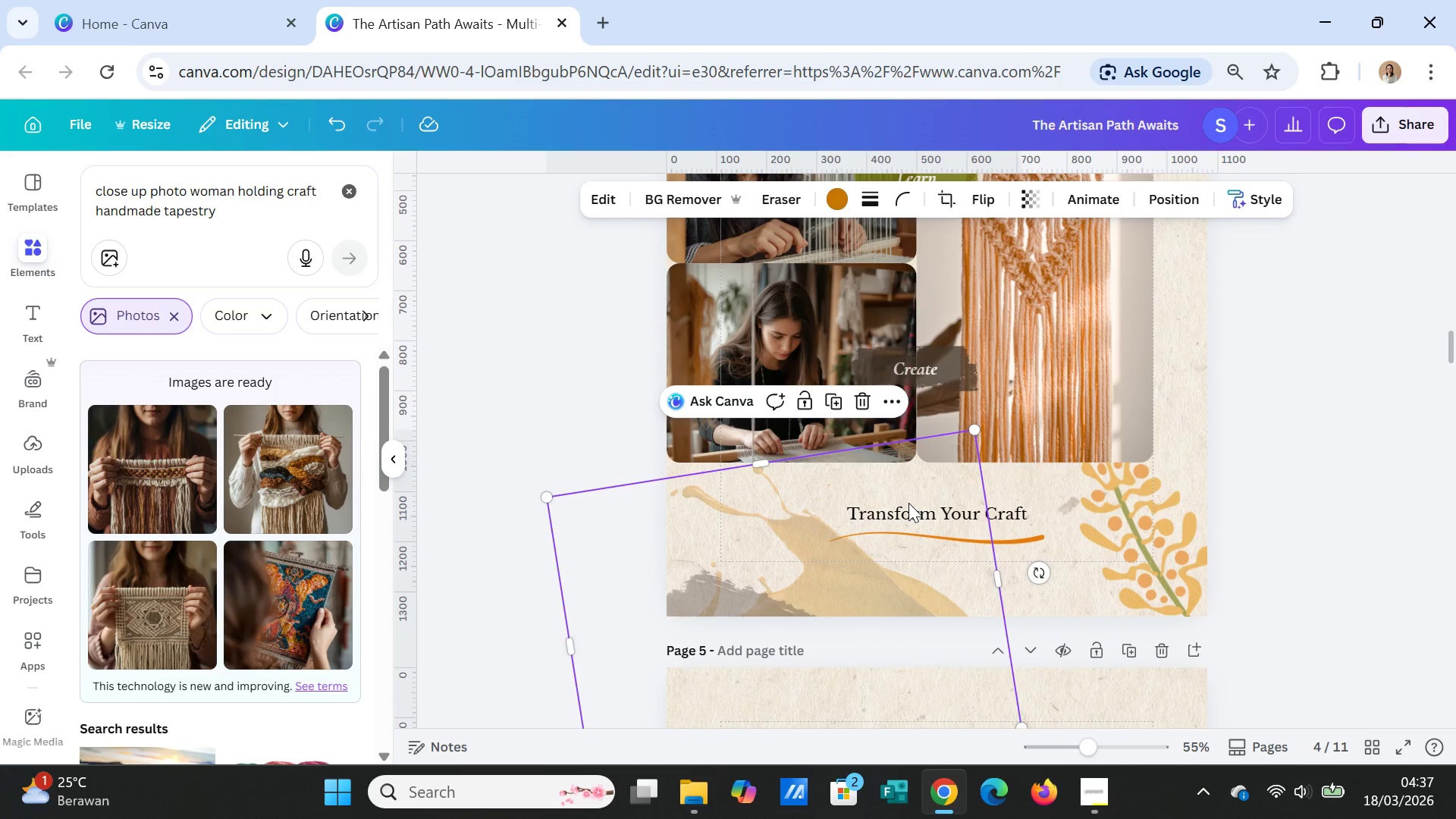 
key(Delete)
 